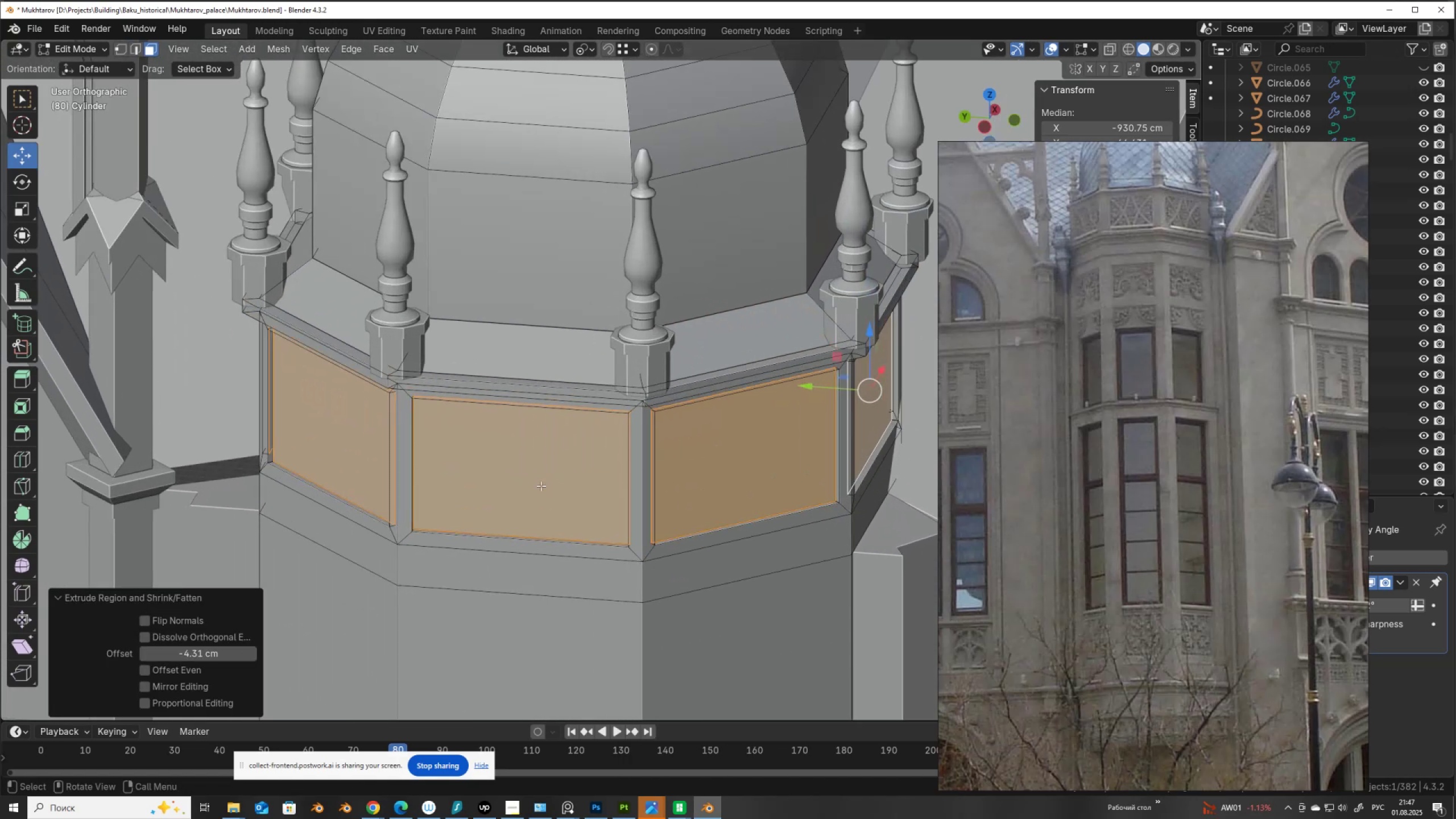 
scroll: coordinate [541, 486], scroll_direction: down, amount: 5.0
 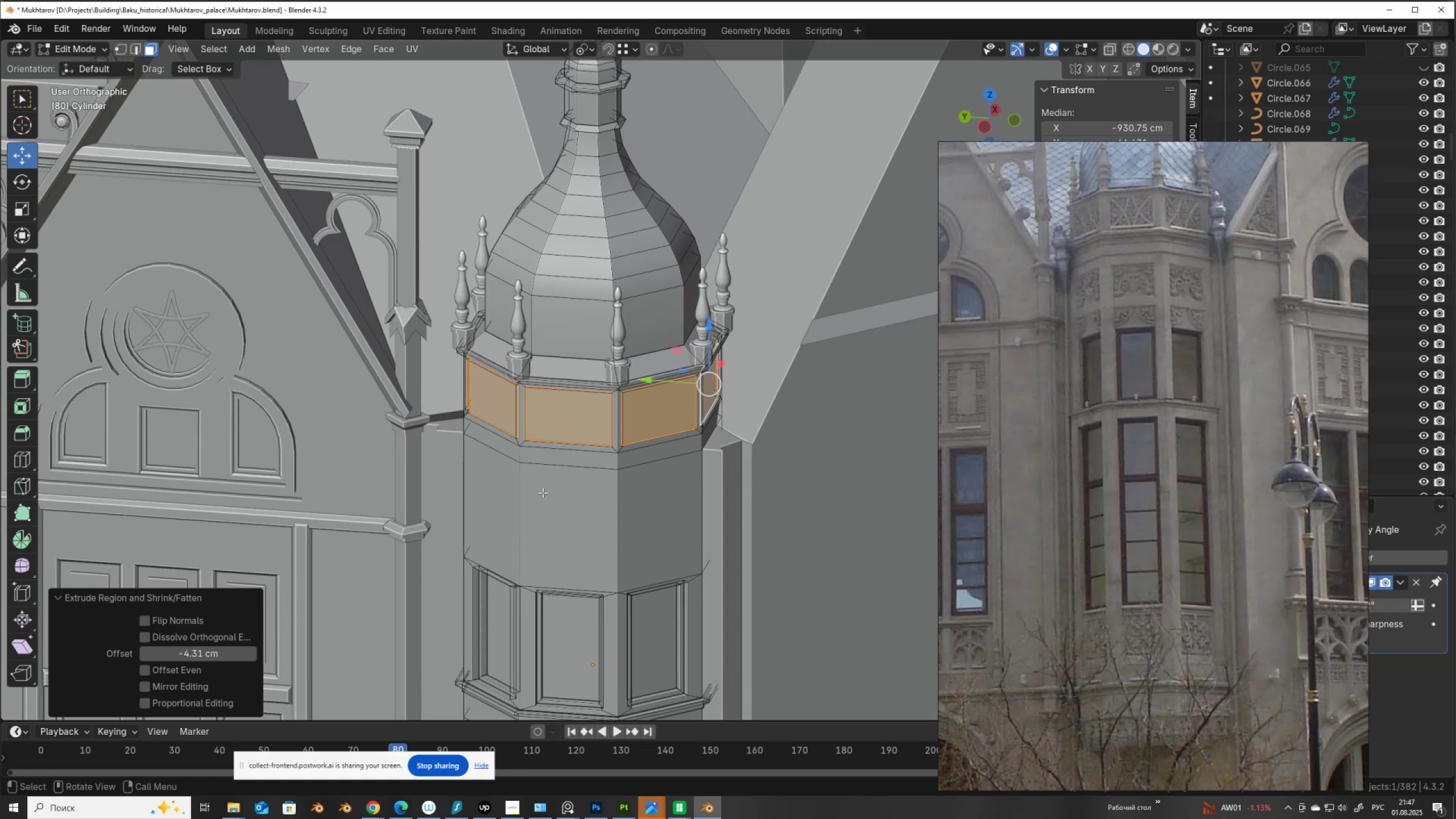 
key(Tab)
 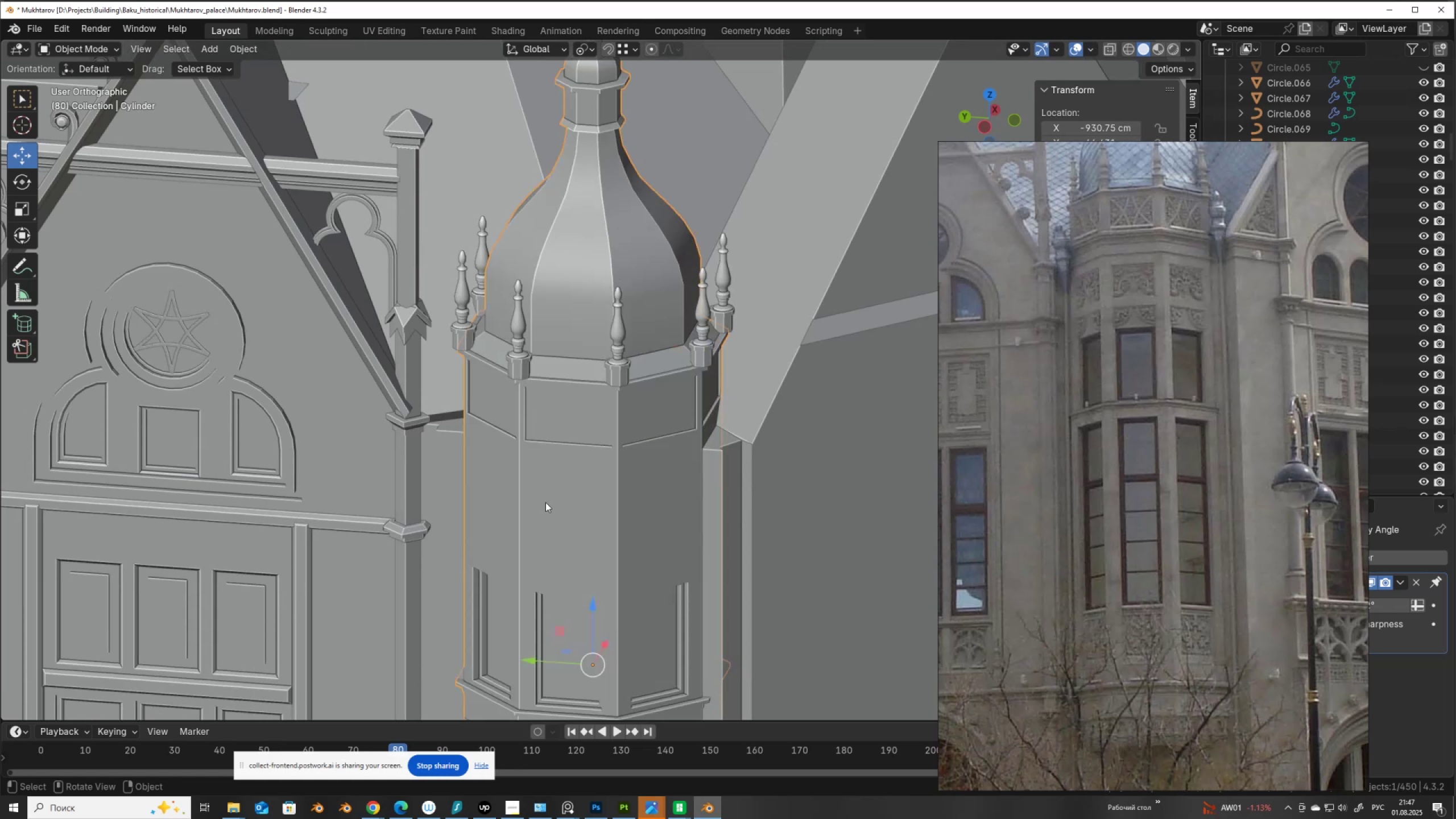 
scroll: coordinate [545, 502], scroll_direction: down, amount: 2.0
 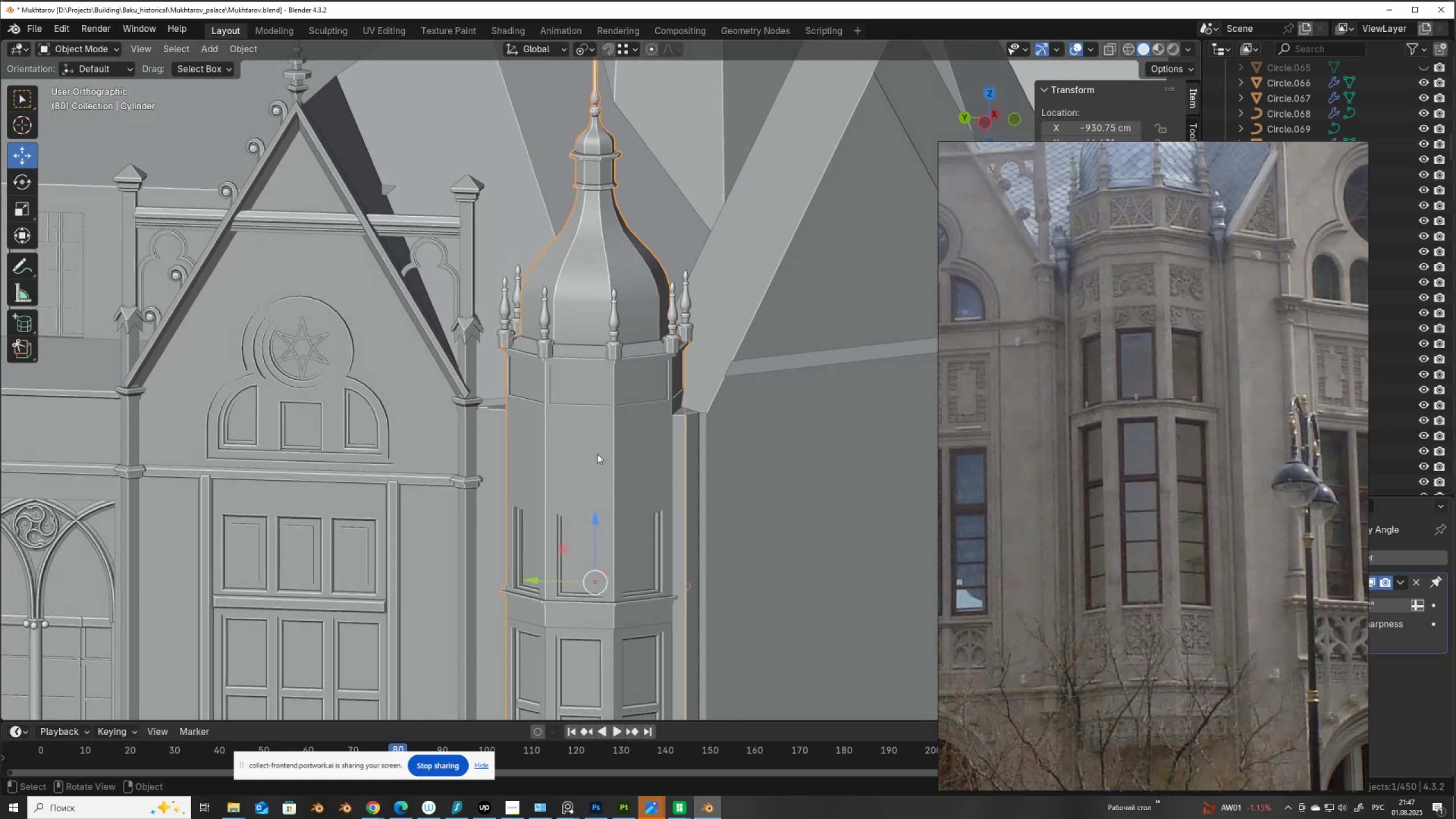 
key(Tab)
 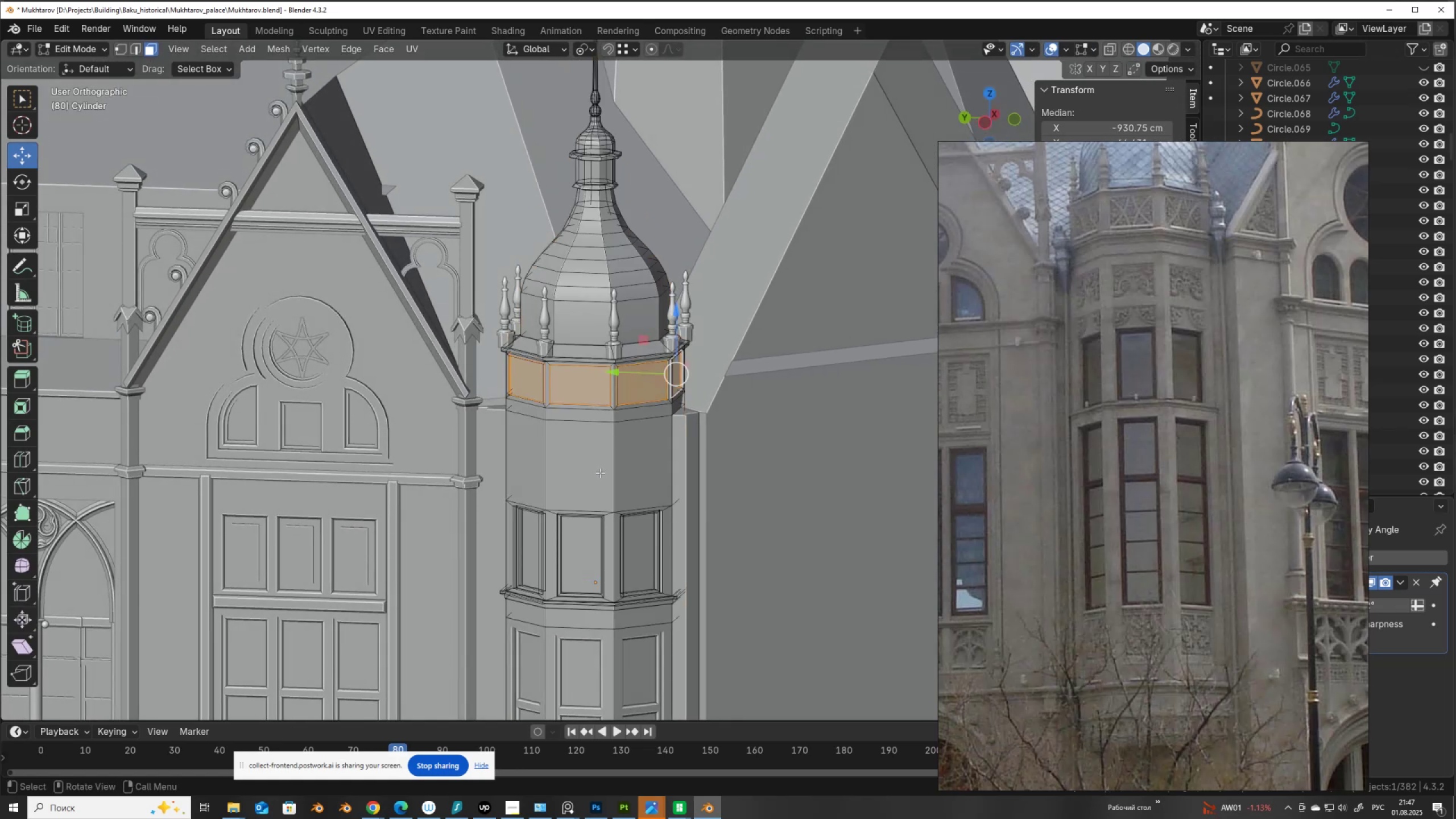 
left_click([598, 473])
 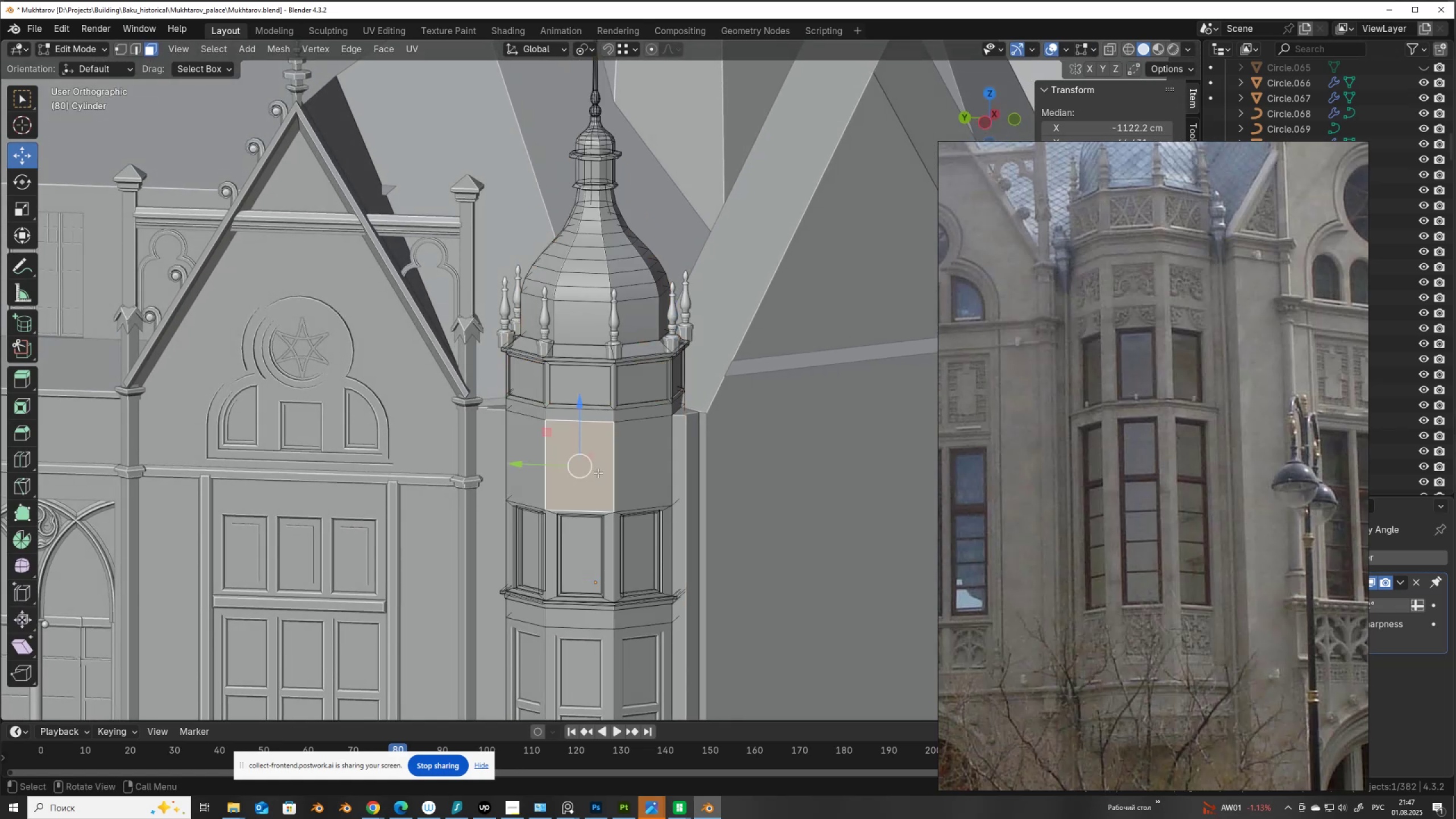 
key(Control+R)
 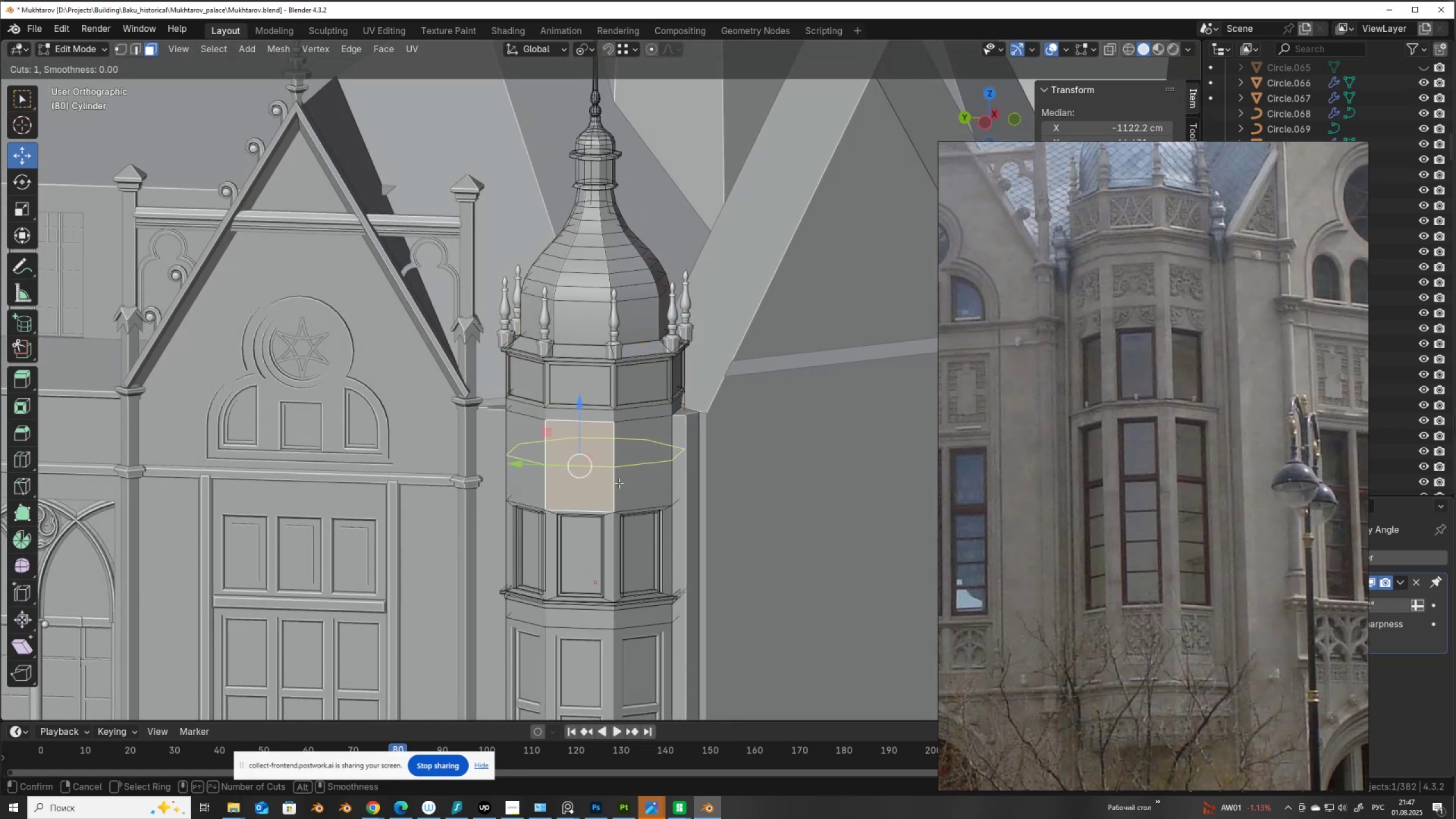 
left_click([619, 483])
 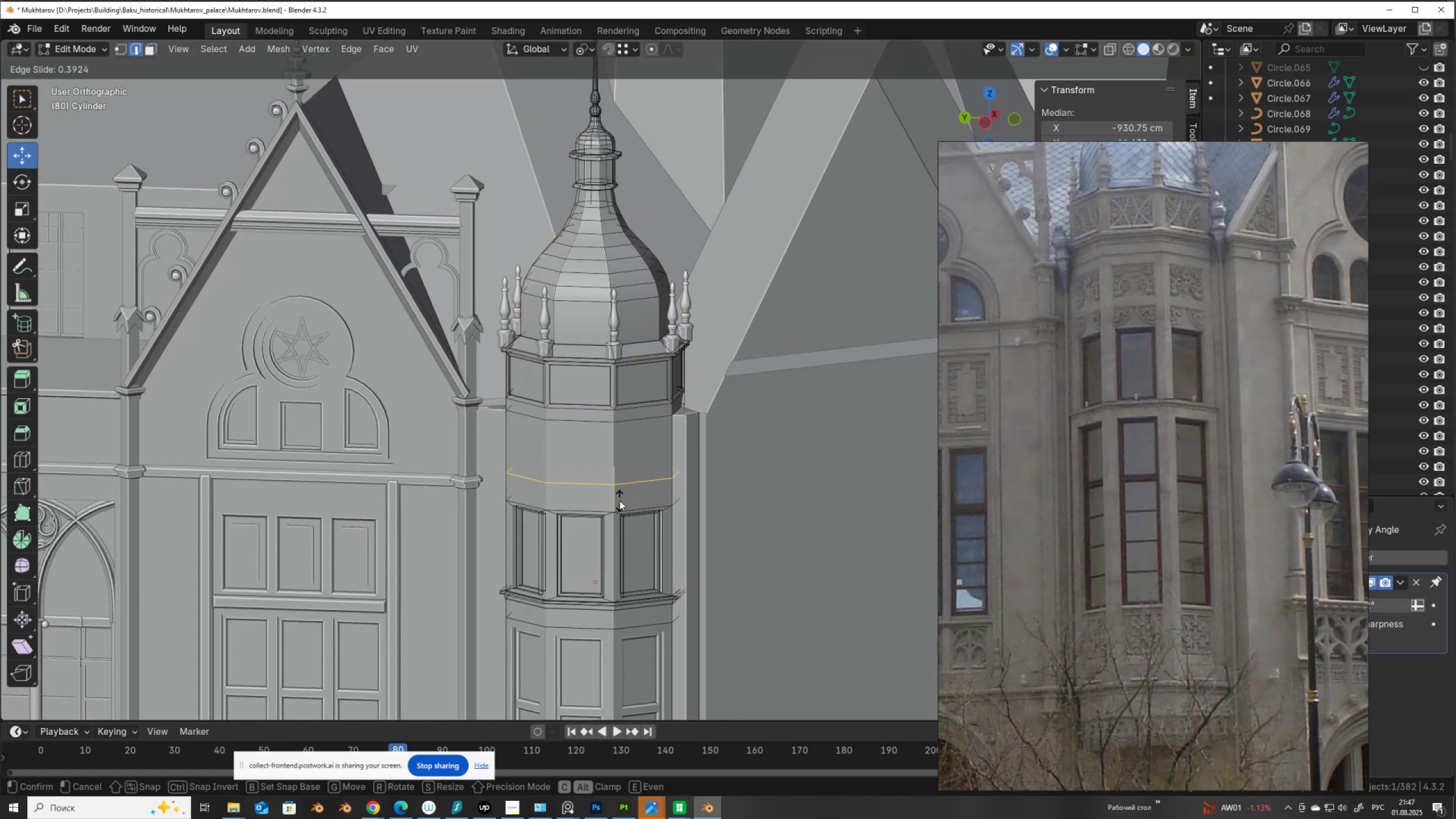 
left_click([619, 500])
 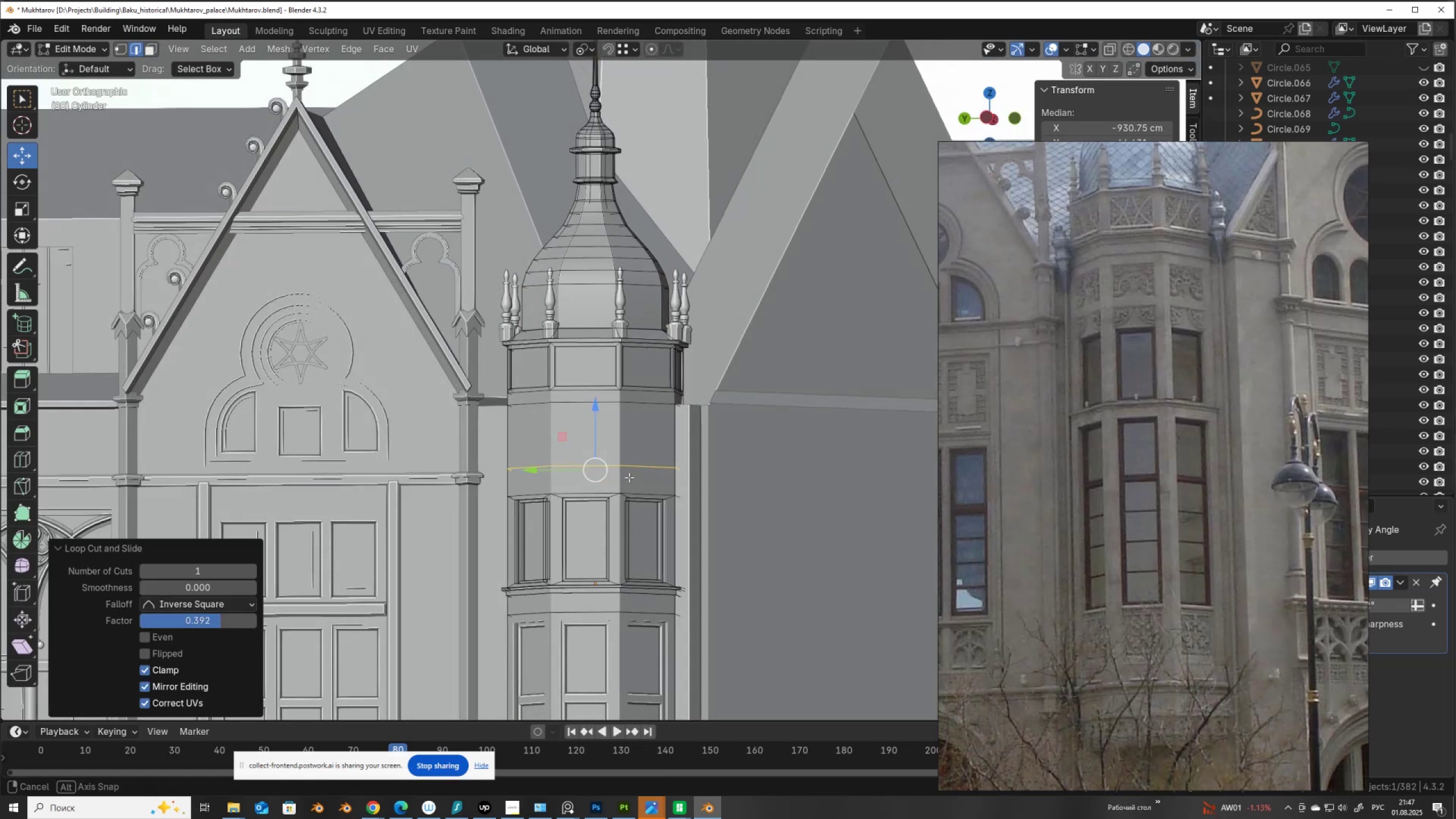 
hold_key(key=AltLeft, duration=0.42)
 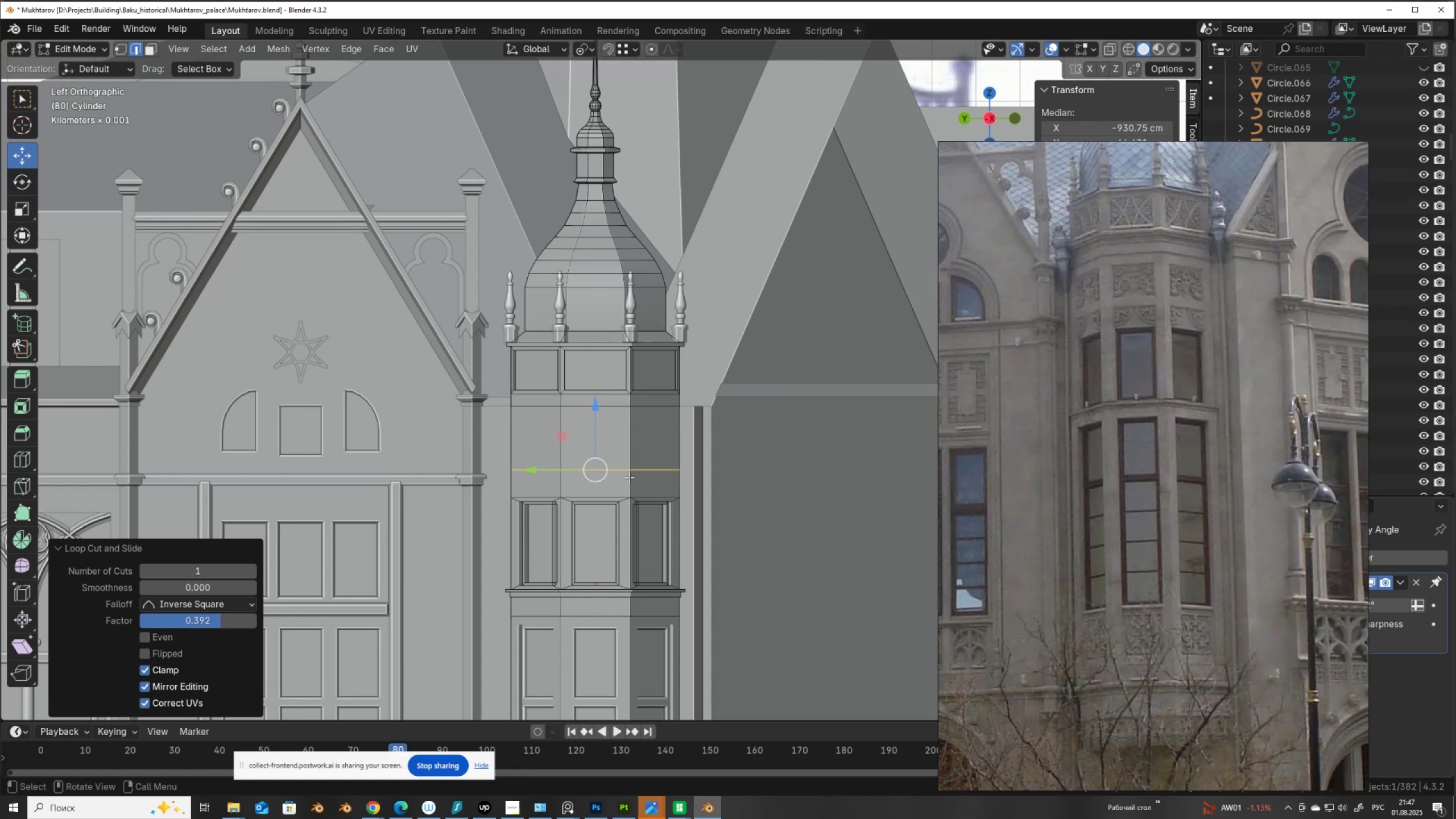 
key(Alt+AltLeft)
 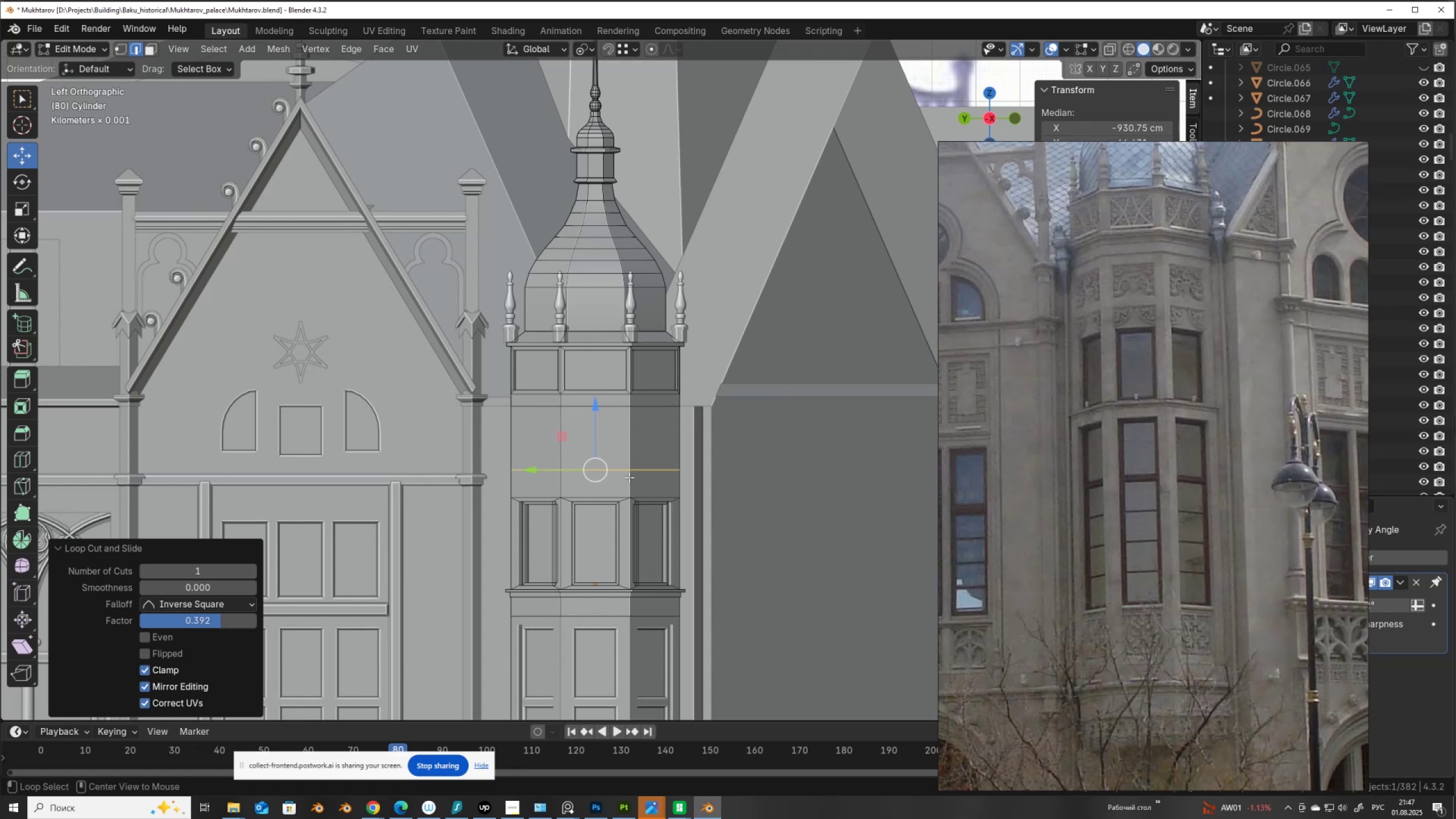 
key(Alt+Z)
 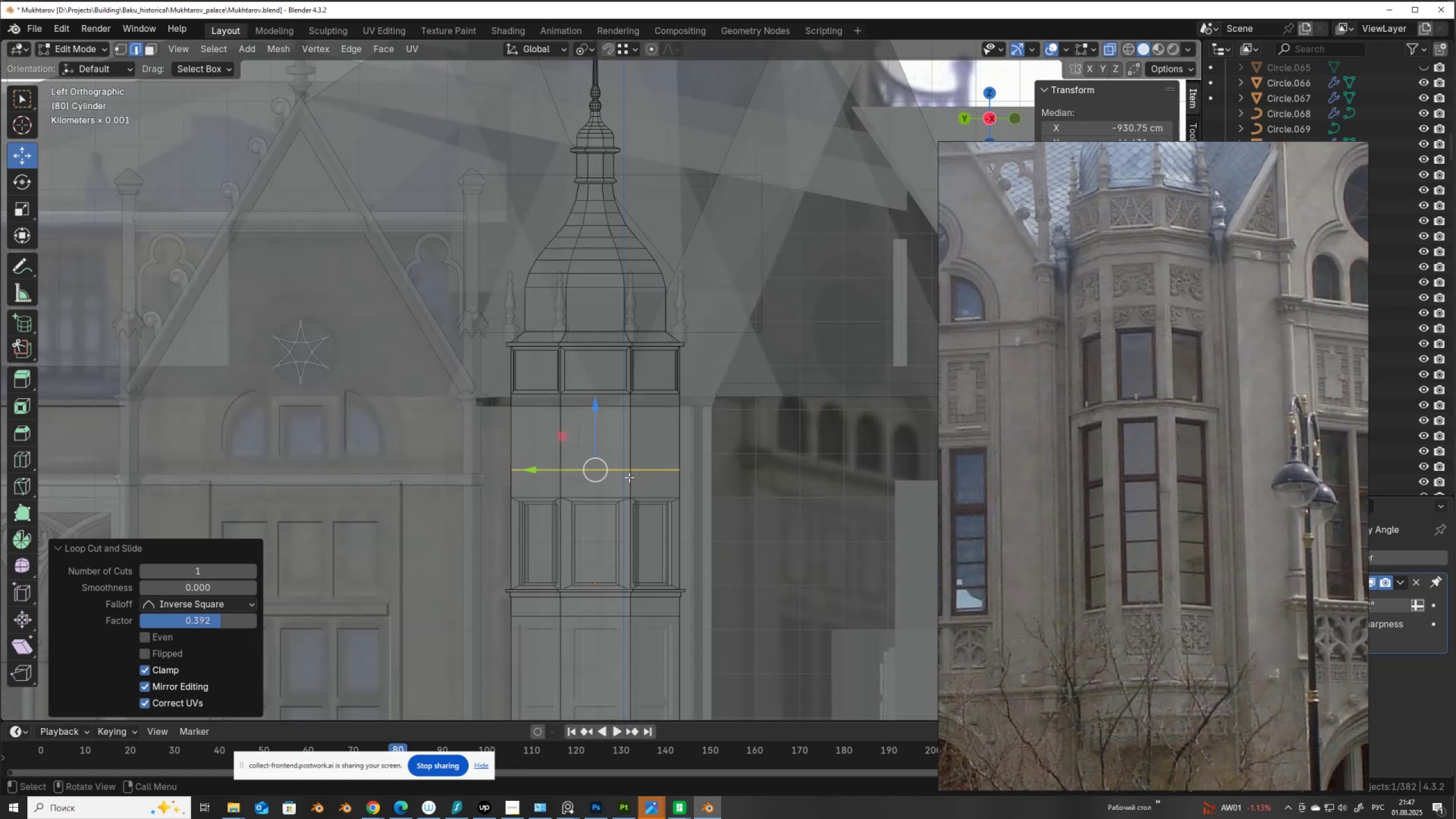 
key(Alt+Z)
 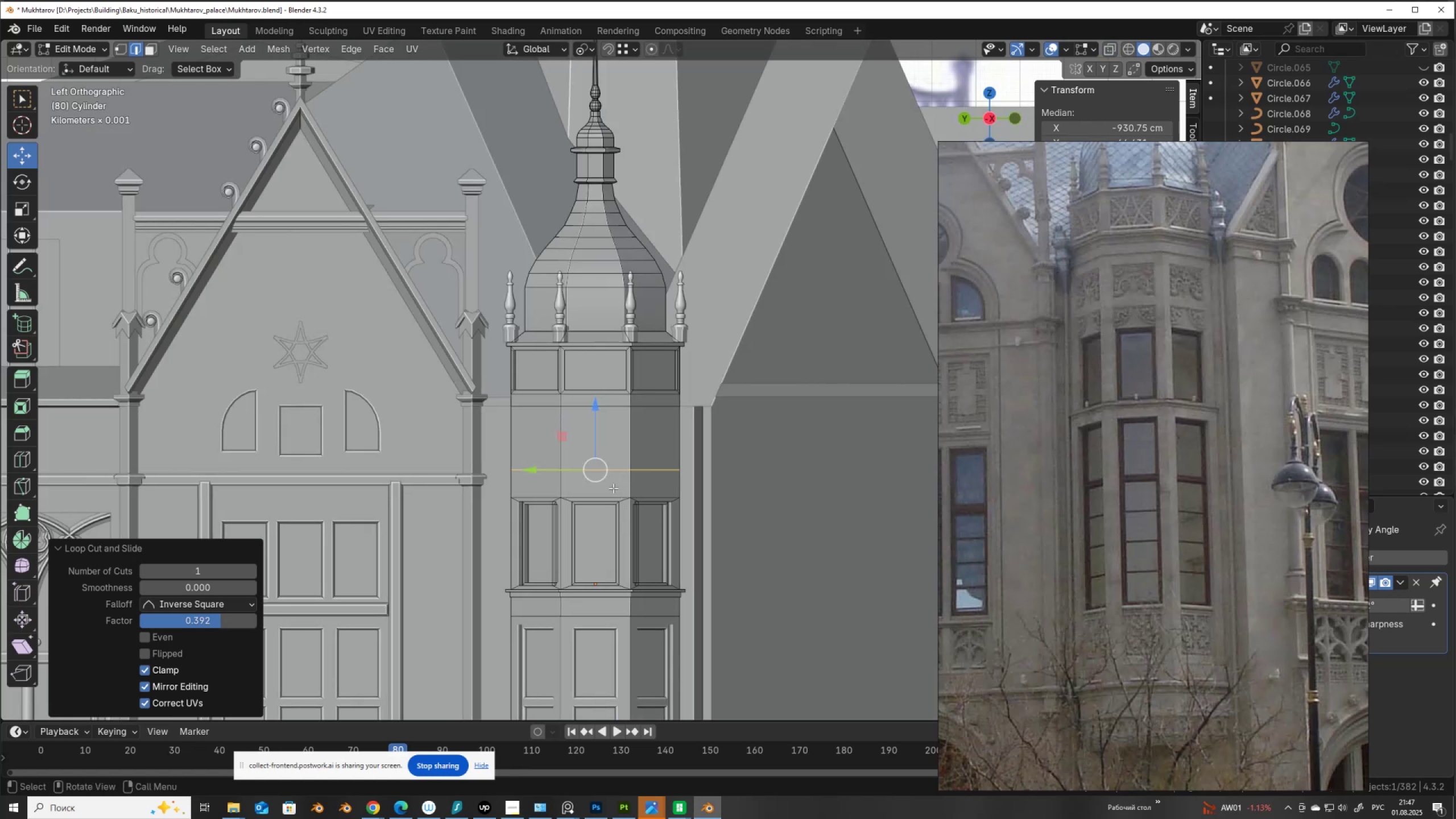 
wait(5.19)
 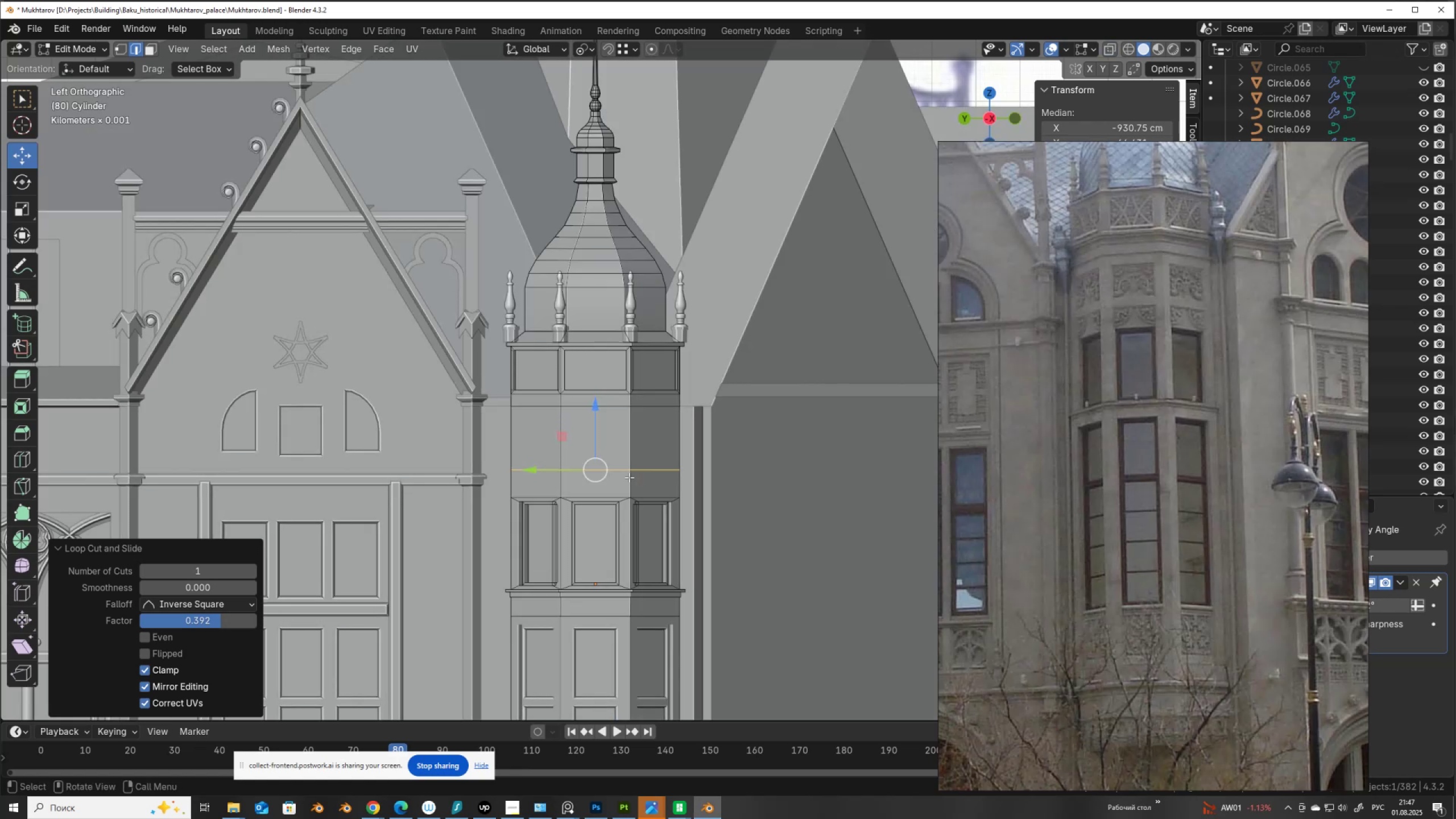 
key(3)
 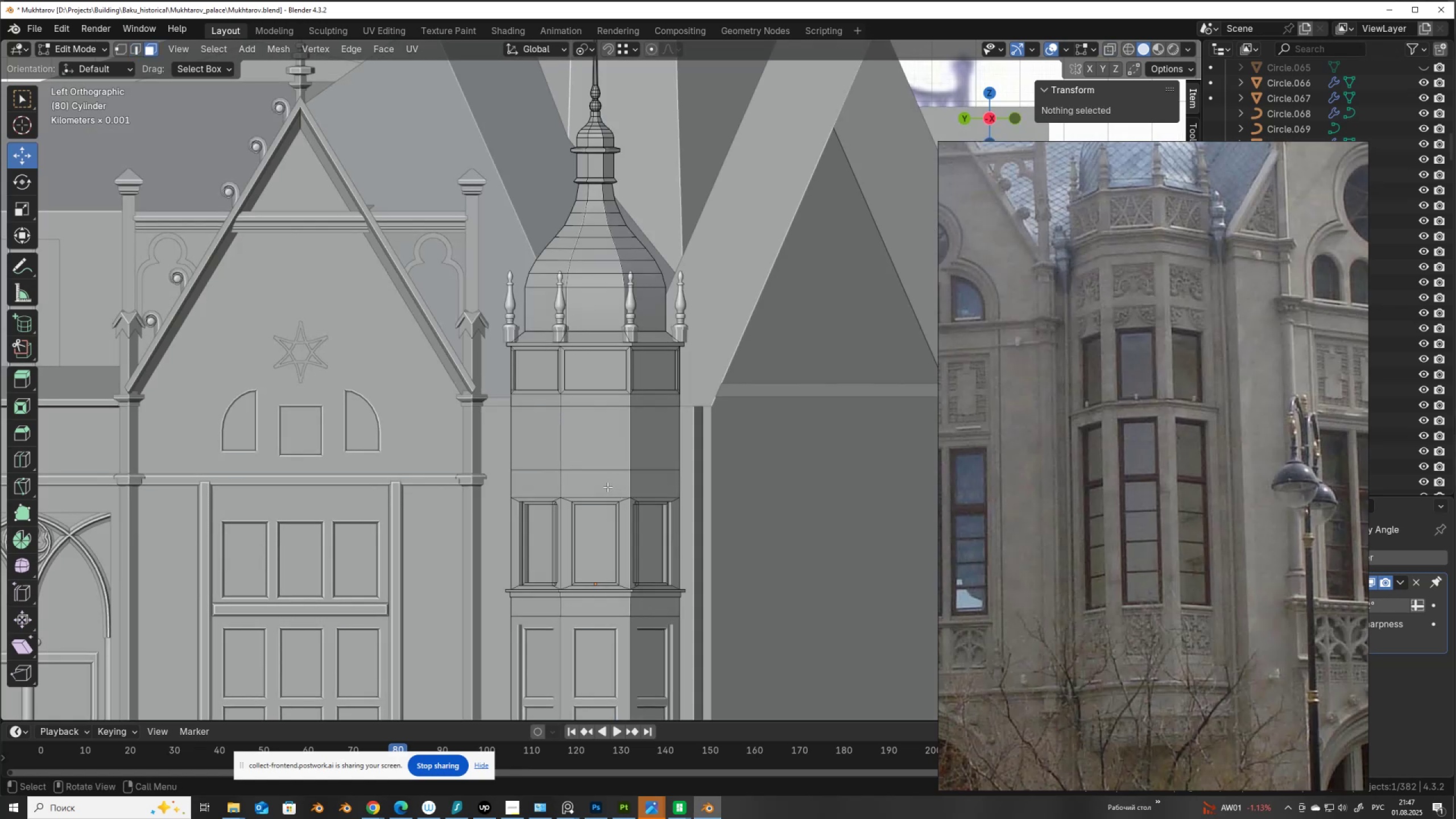 
left_click([607, 487])
 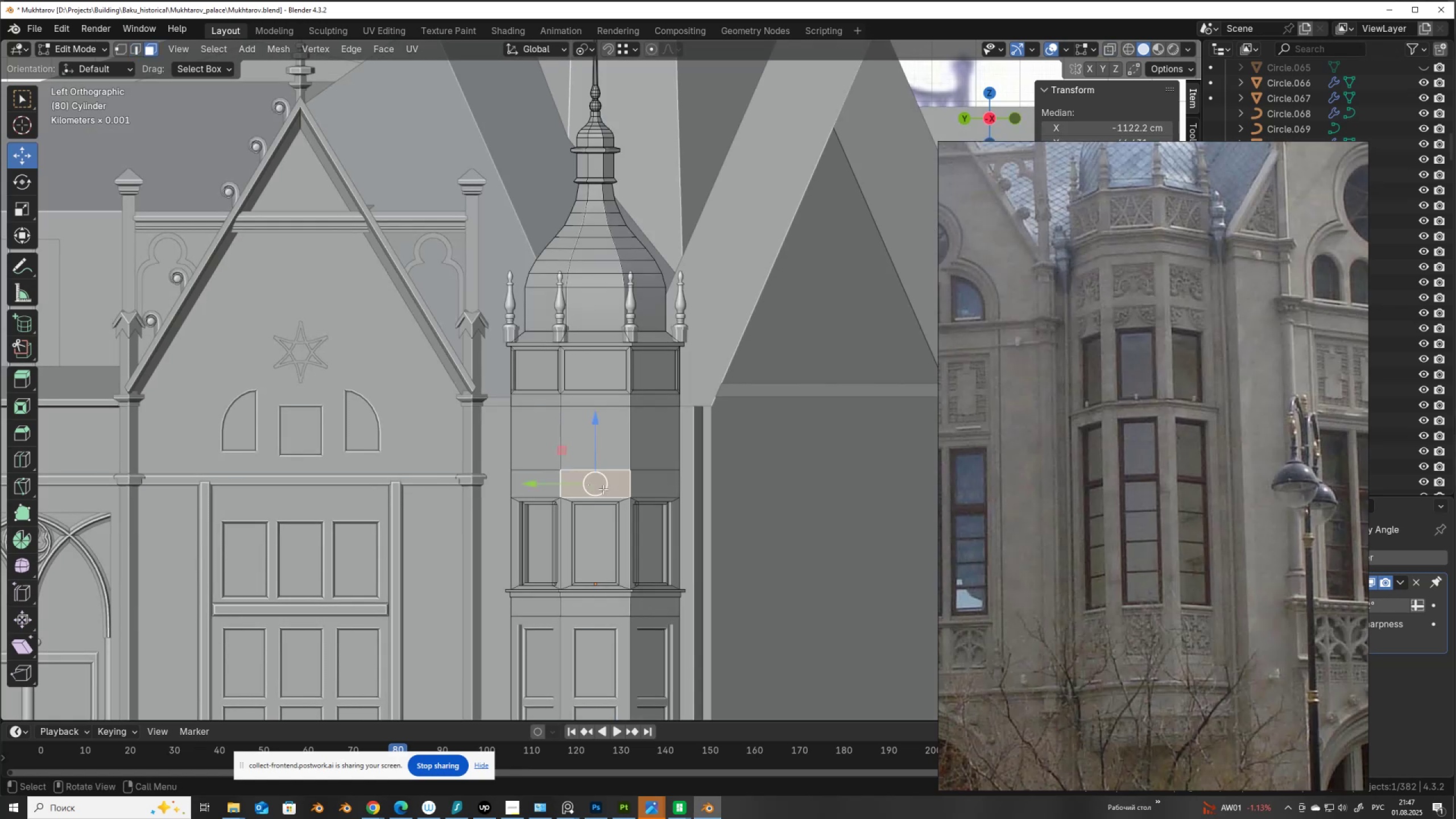 
hold_key(key=AltLeft, duration=0.42)
 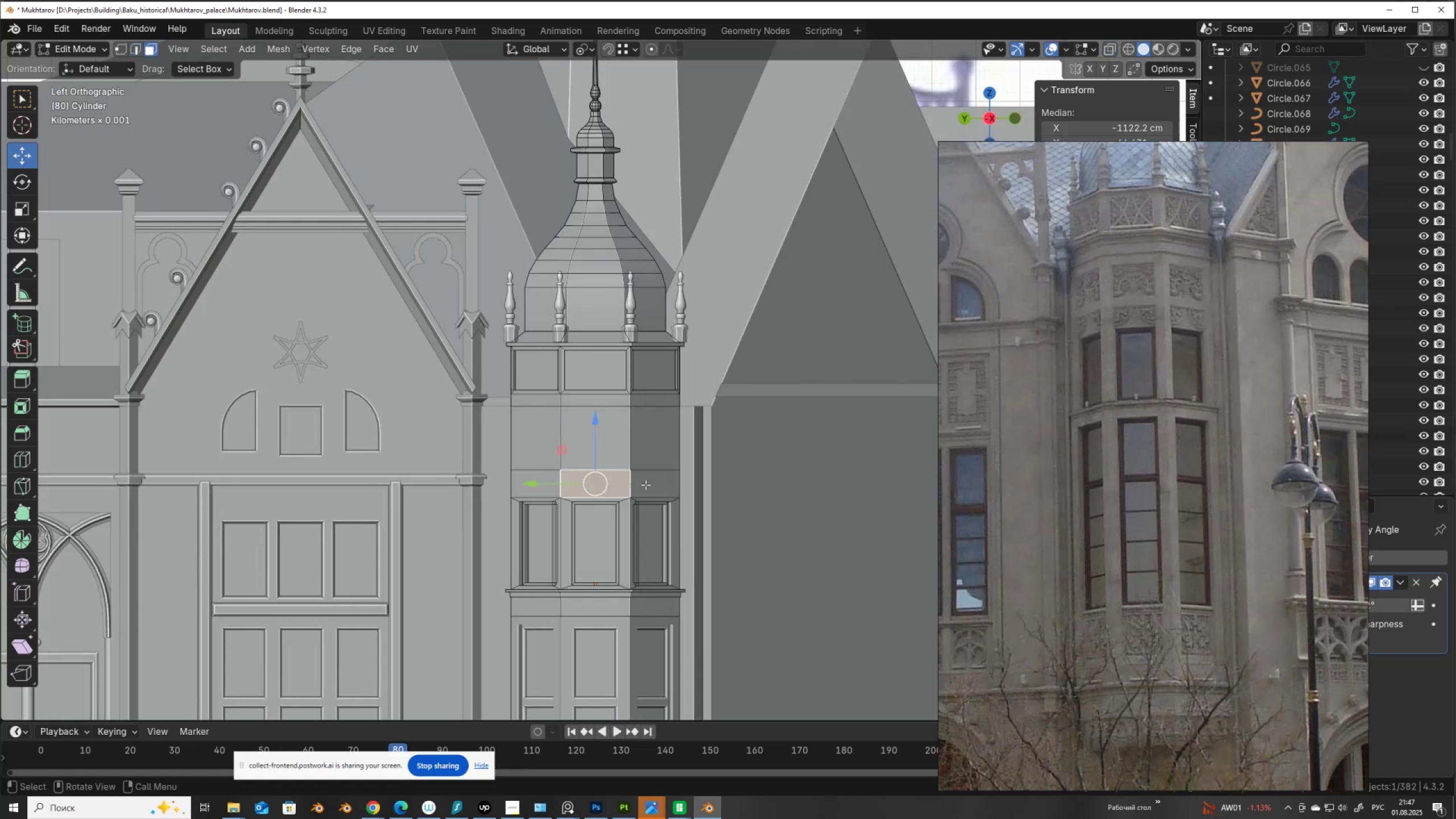 
hold_key(key=ShiftLeft, duration=0.88)
left_click([646, 484])
 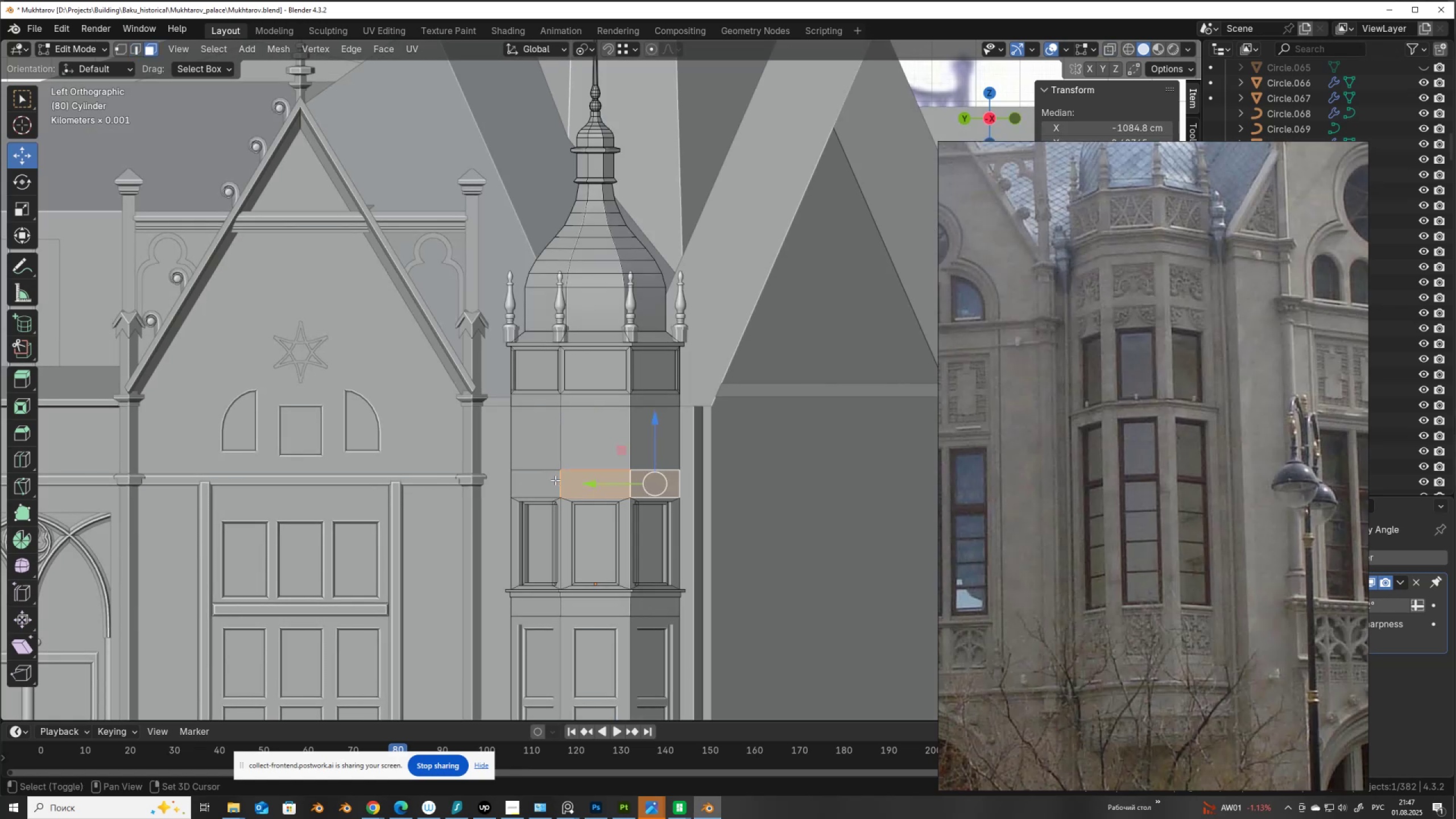 
left_click([555, 480])
 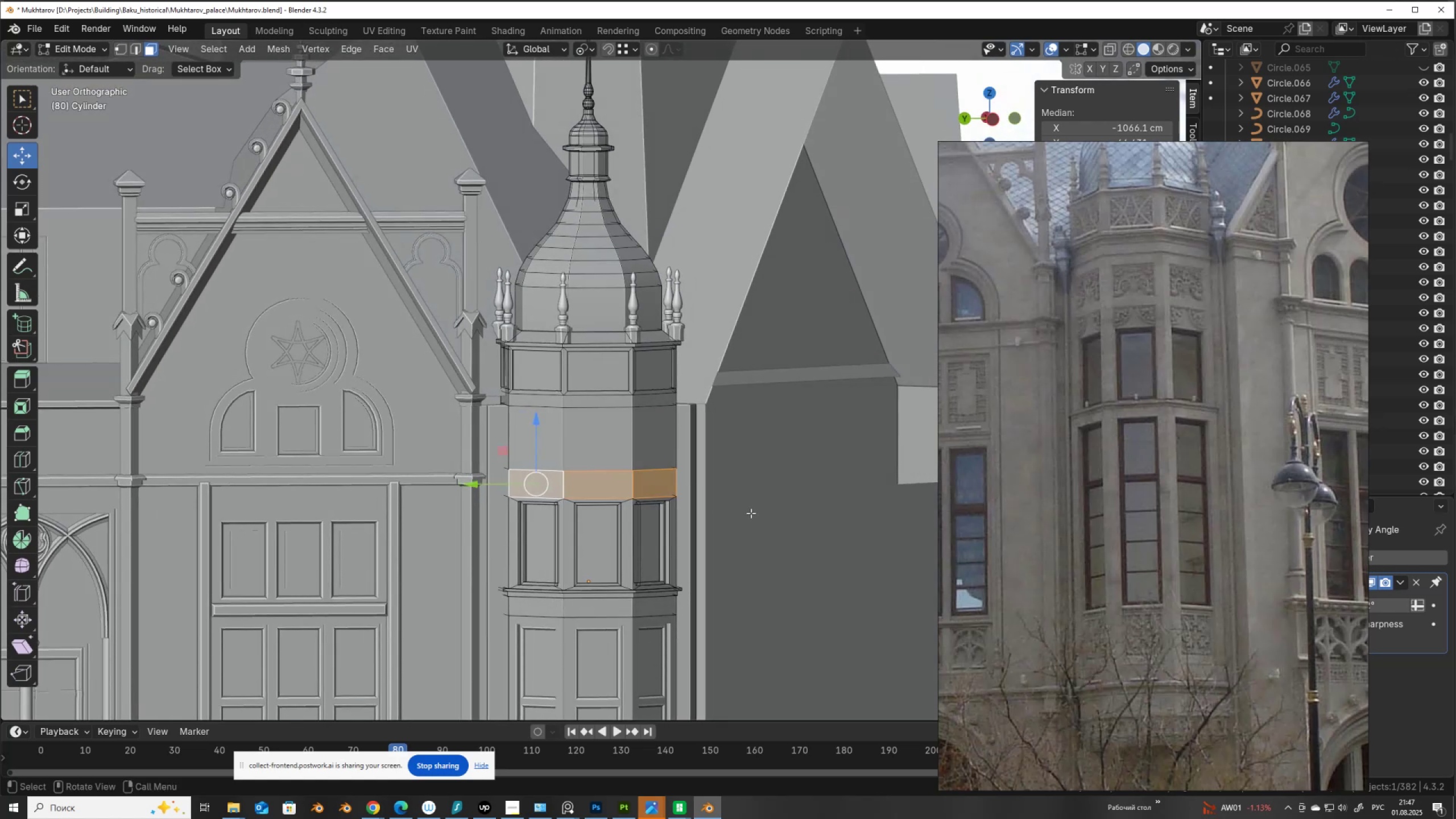 
key(I)
 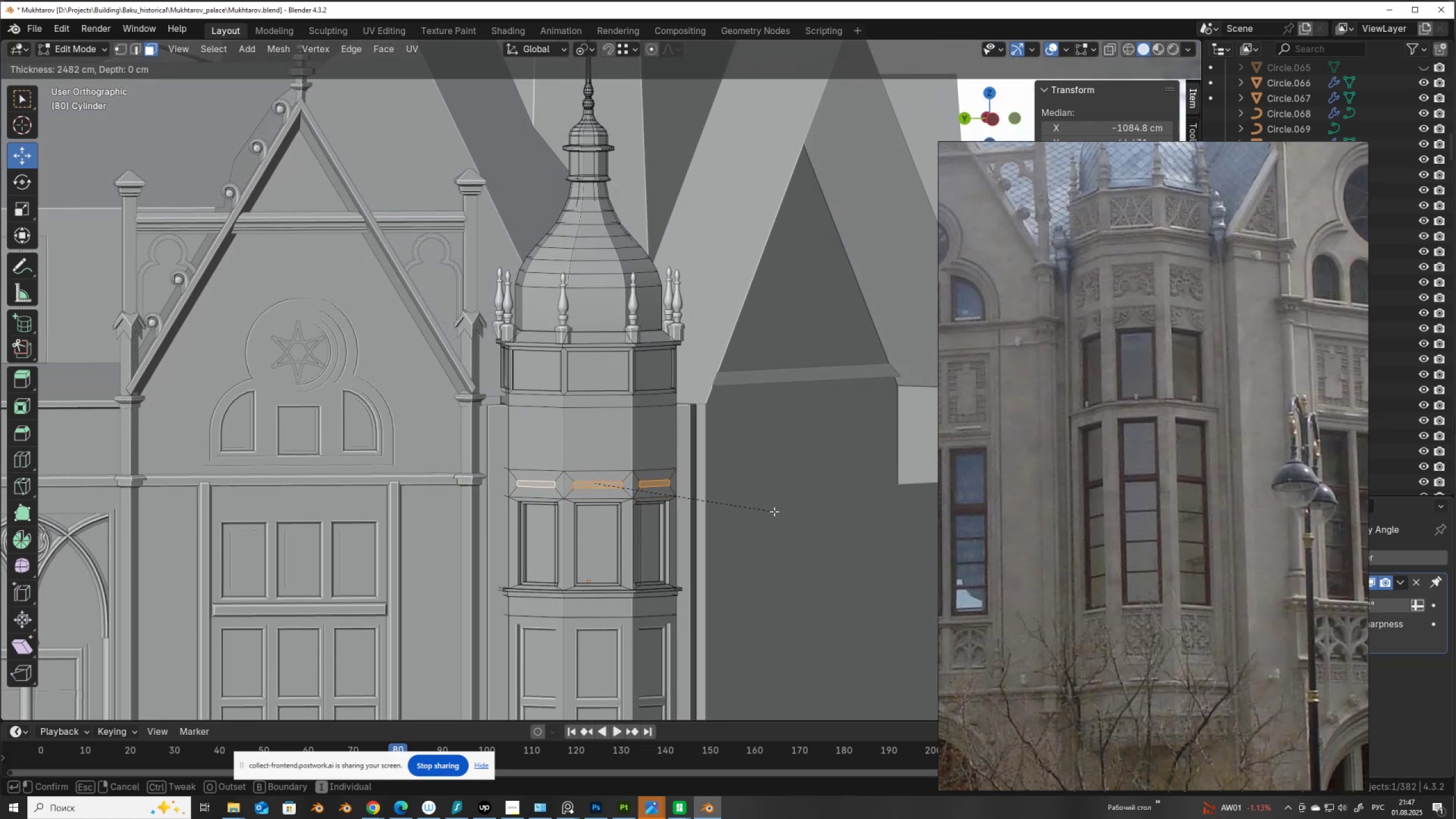 
left_click([774, 511])
 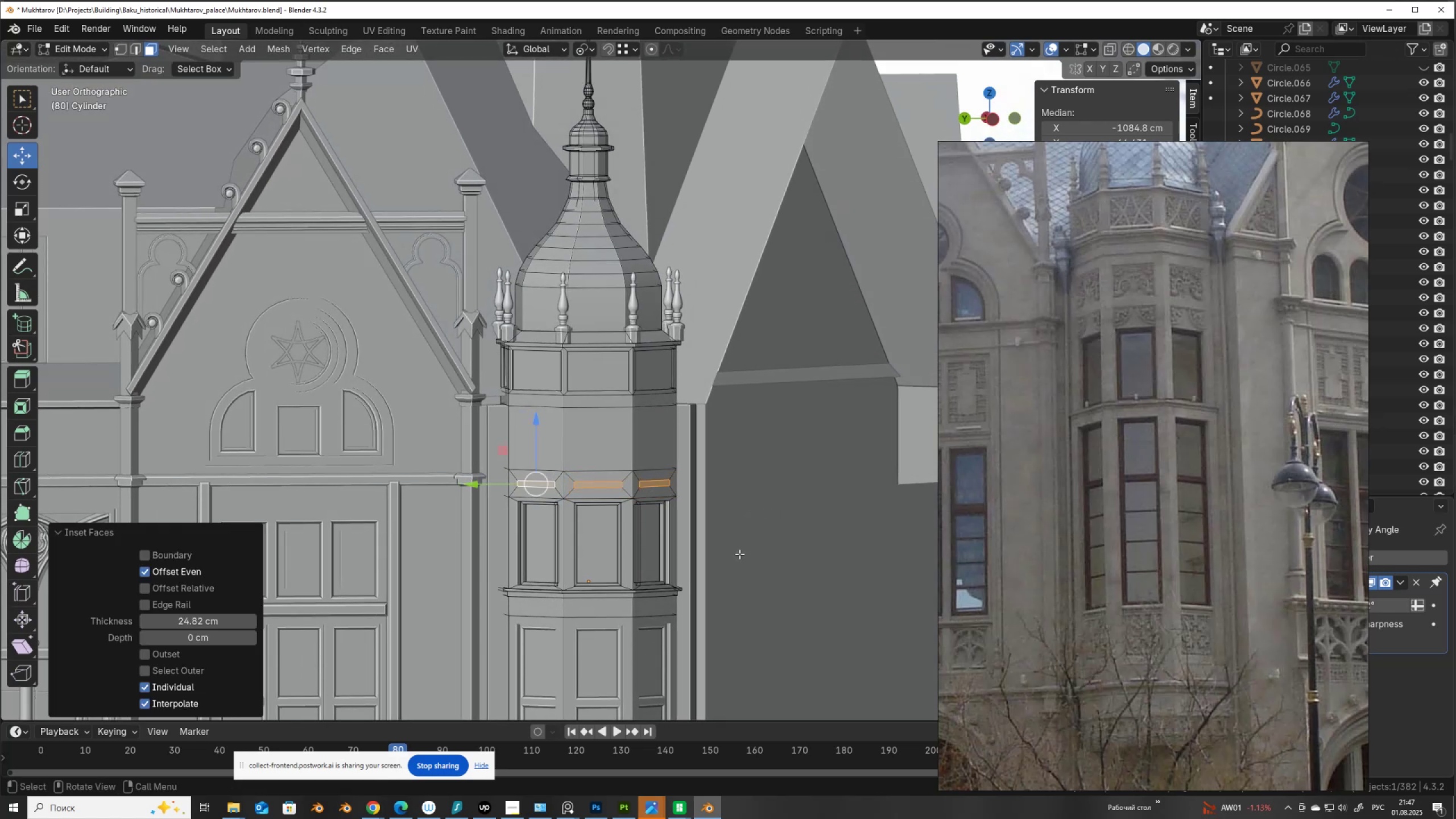 
type(sz)
 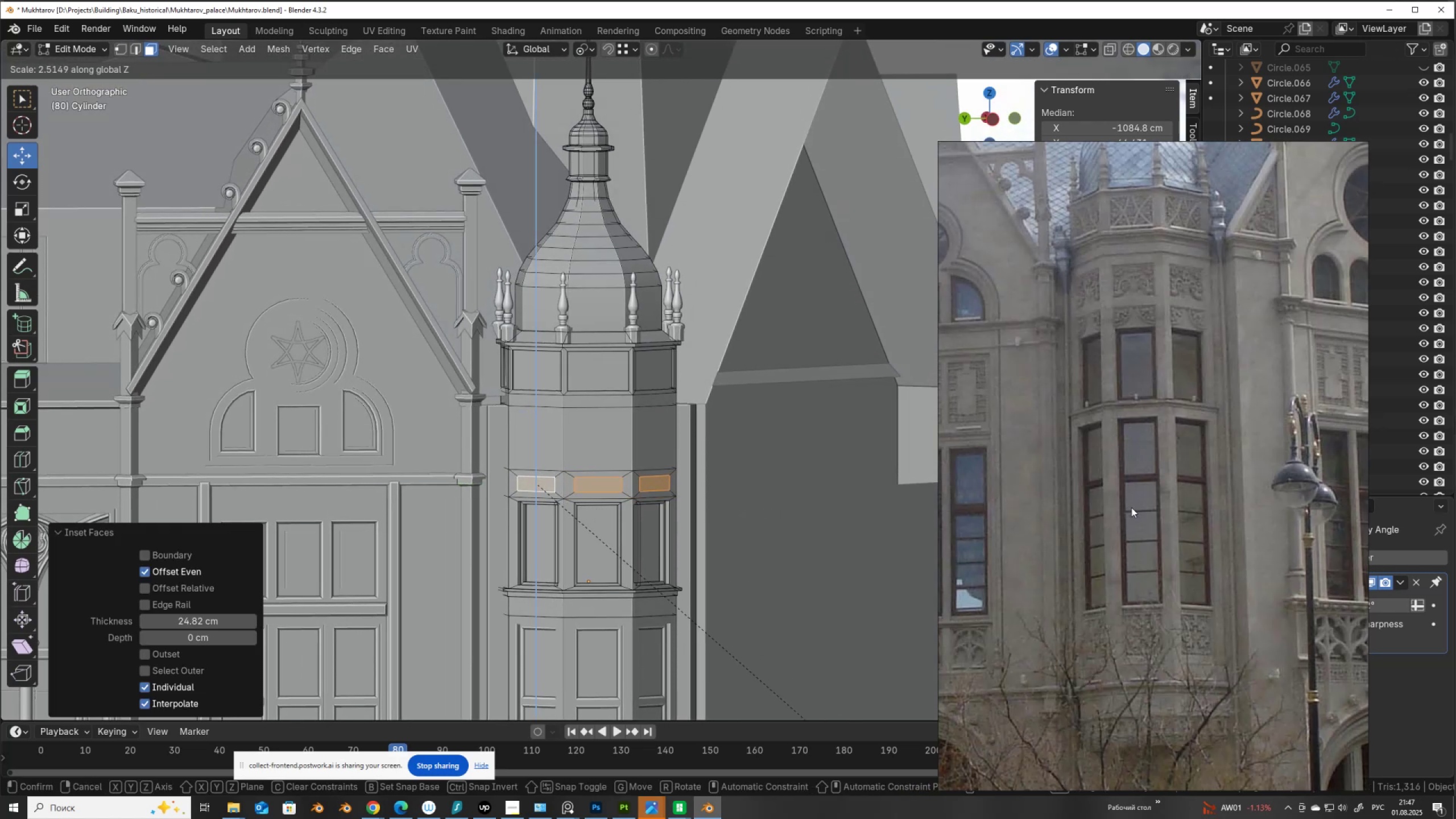 
left_click([1131, 506])
 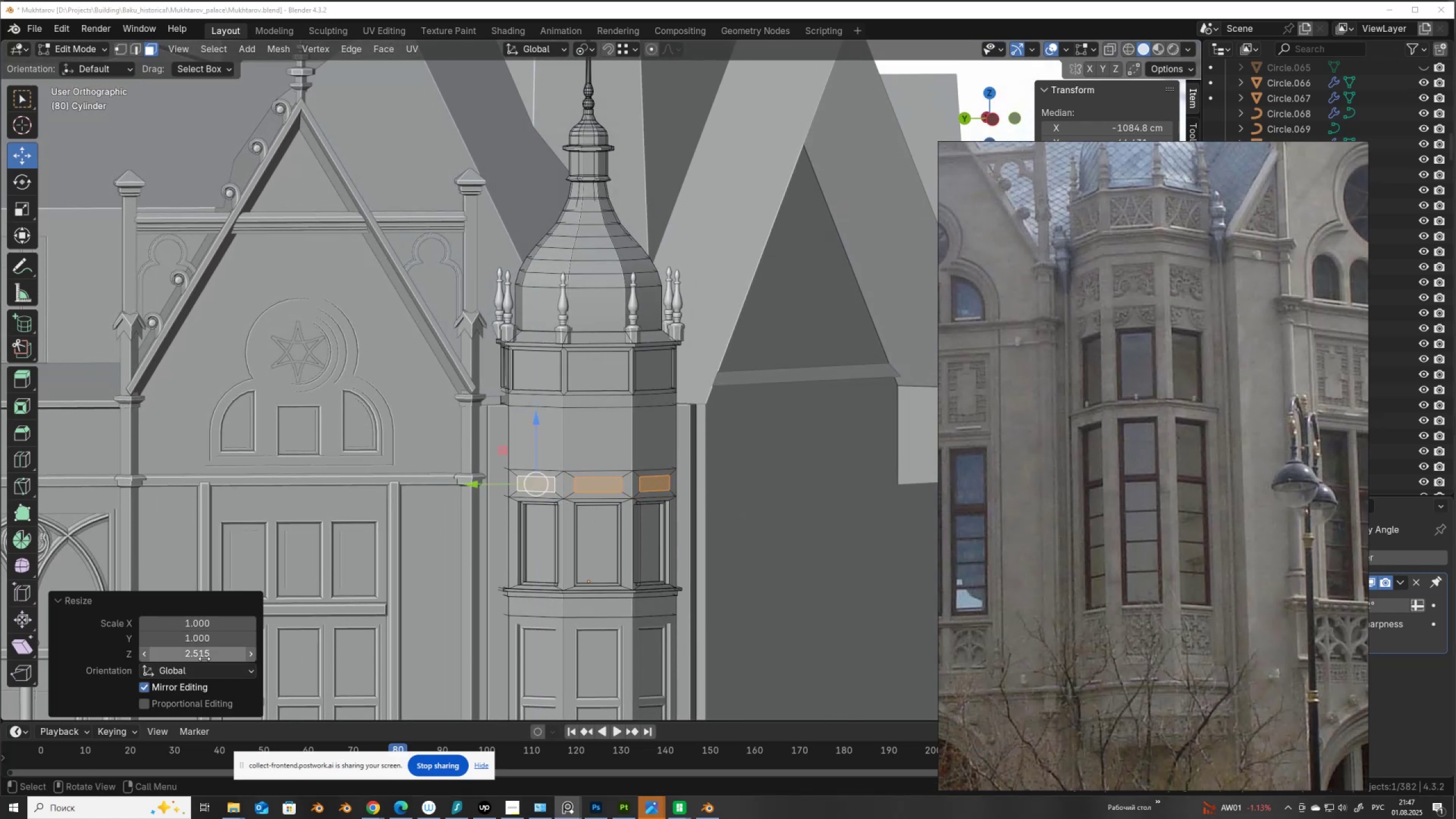 
left_click_drag(start_coordinate=[206, 655], to_coordinate=[286, 189])
 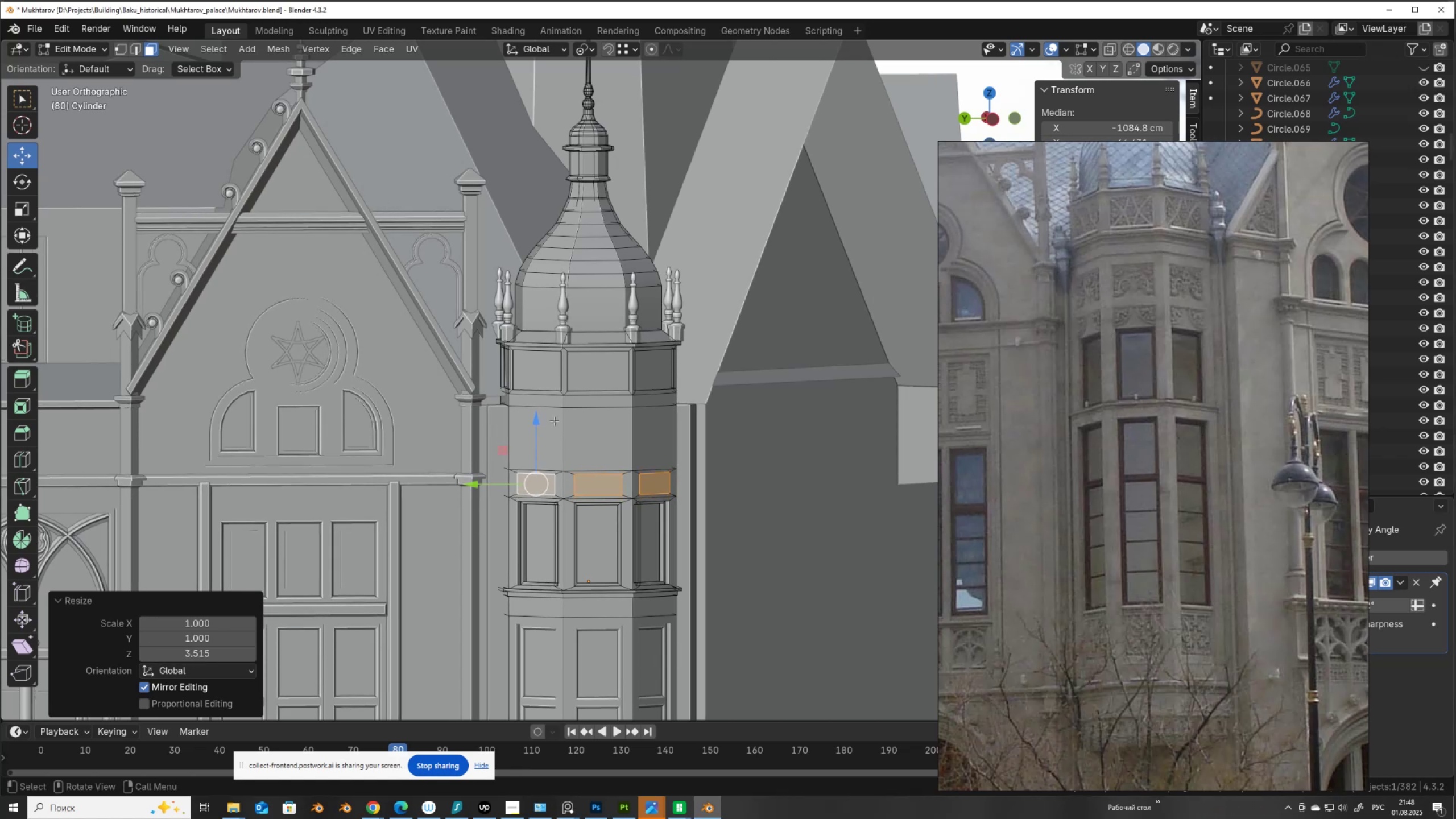 
left_click([547, 425])
 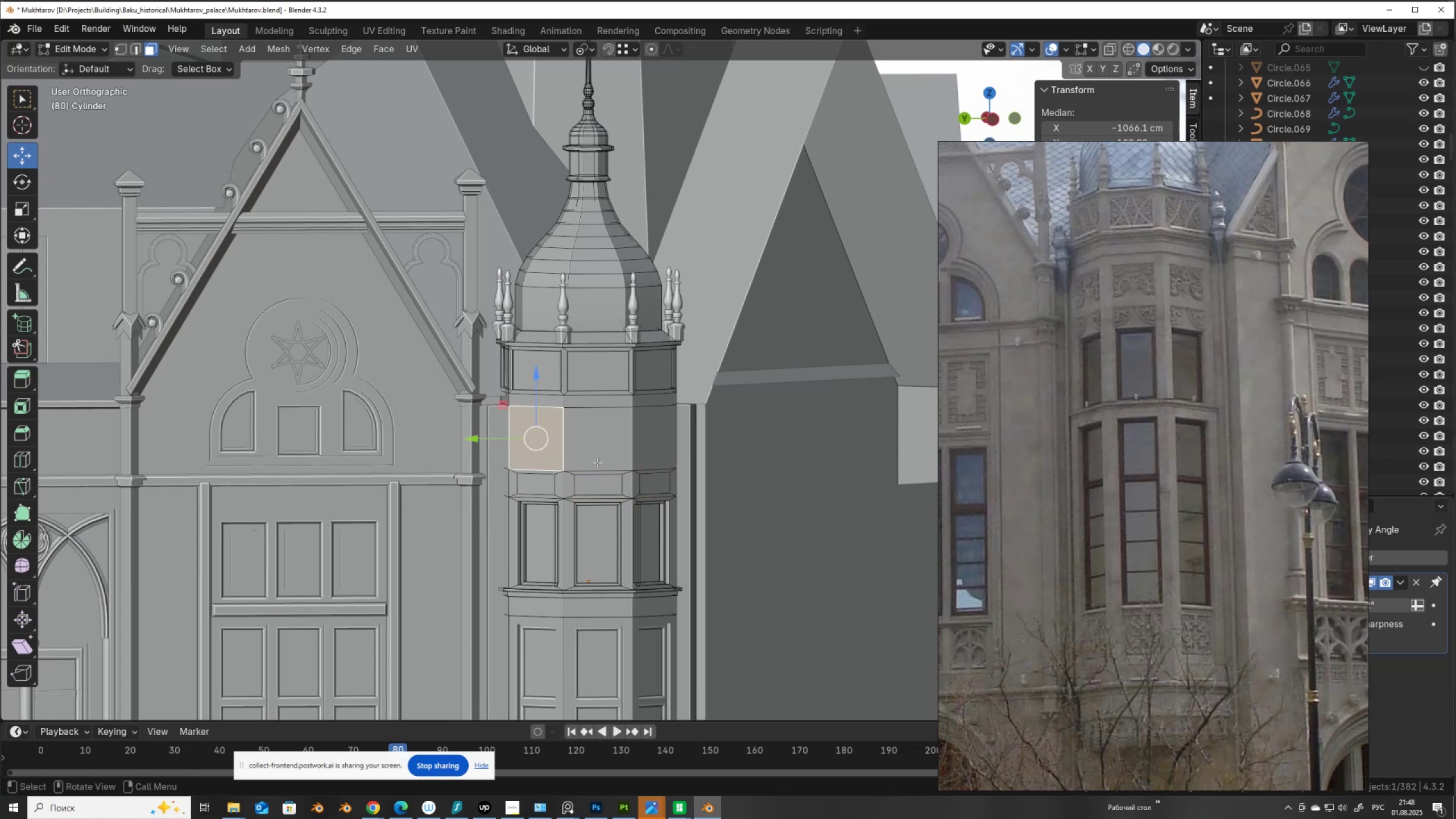 
hold_key(key=ShiftLeft, duration=0.98)
double_click([598, 461])
 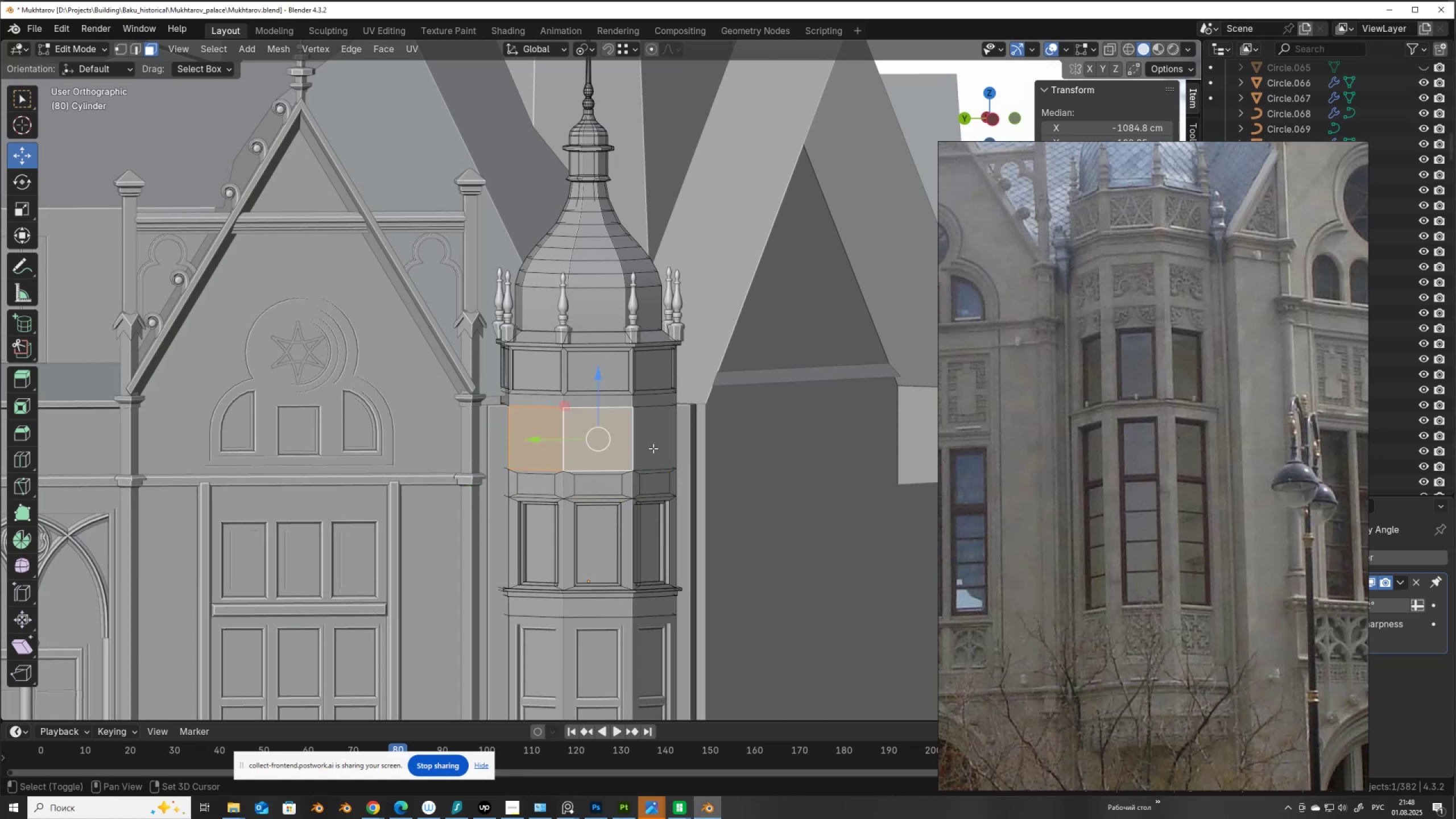 
left_click([653, 448])
 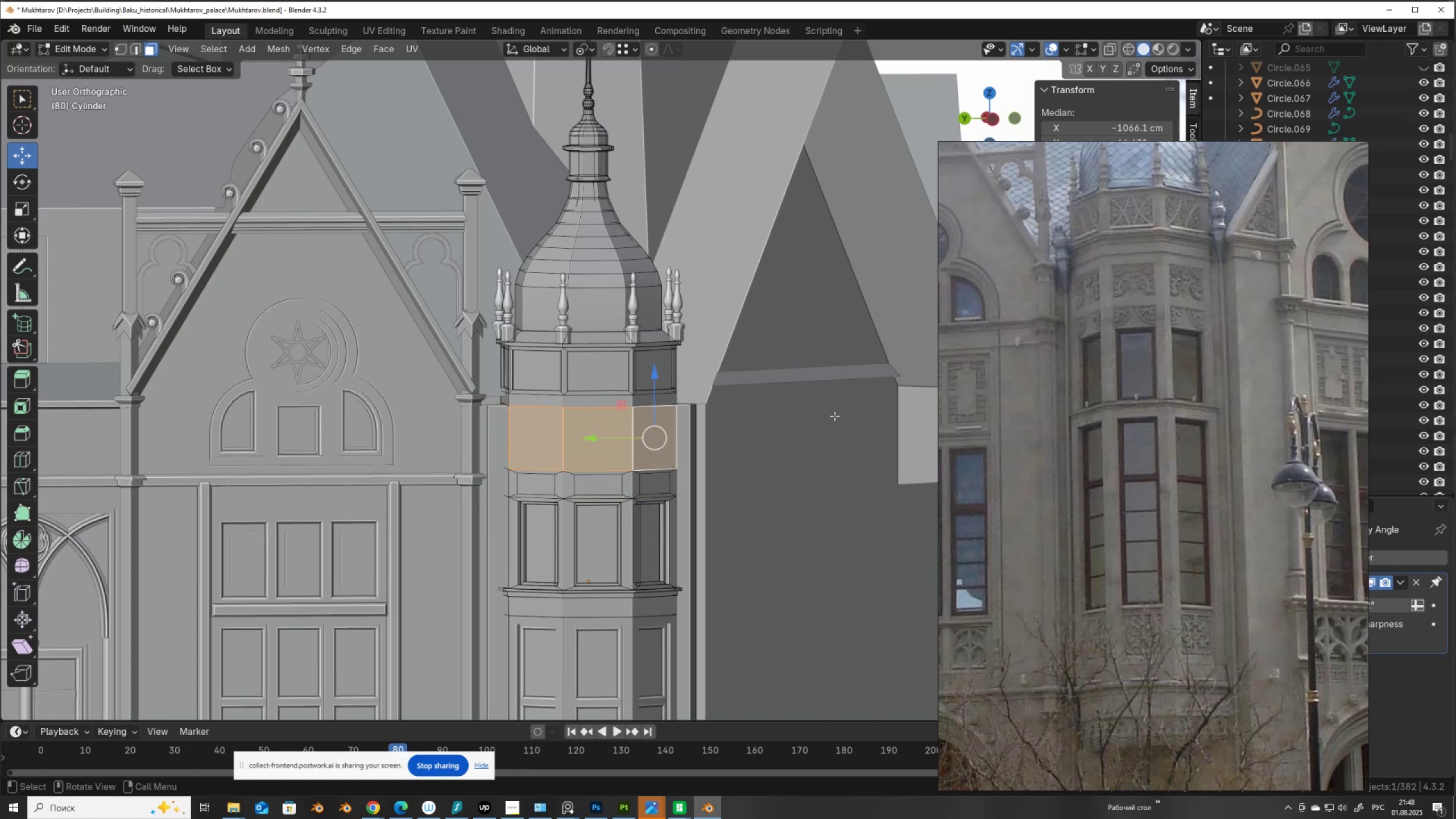 
key(I)
 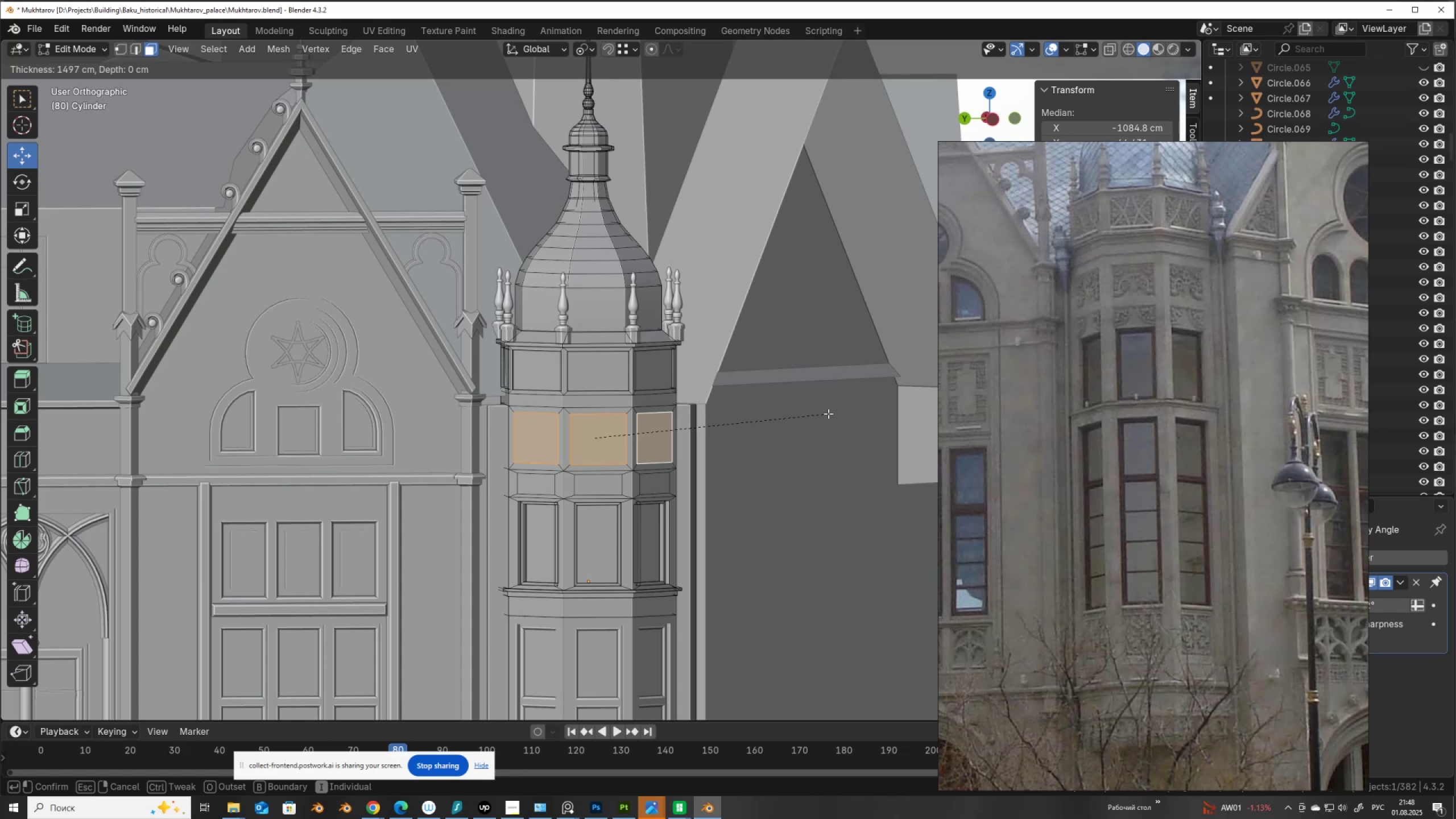 
wait(6.12)
 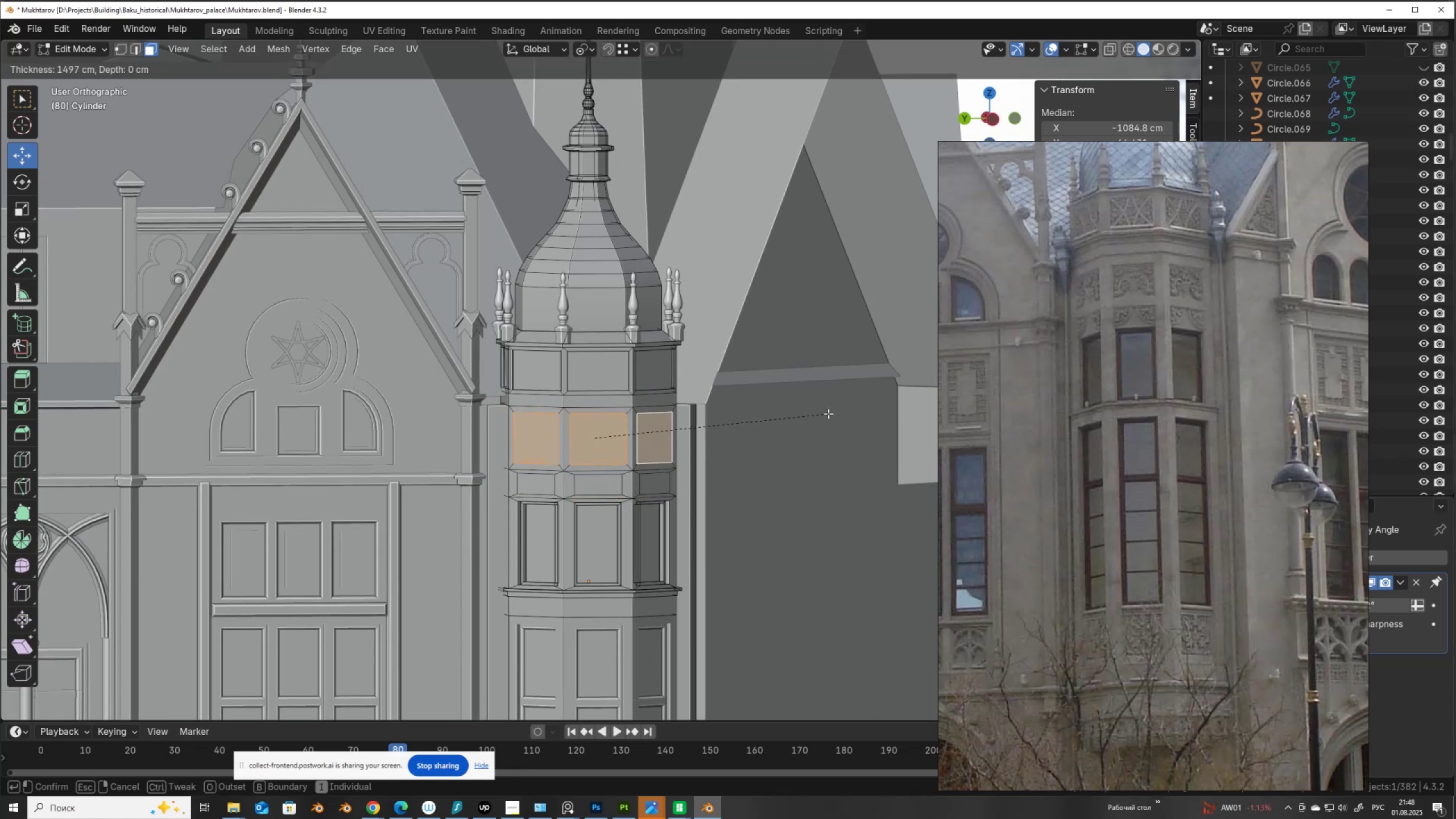 
left_click([828, 413])
 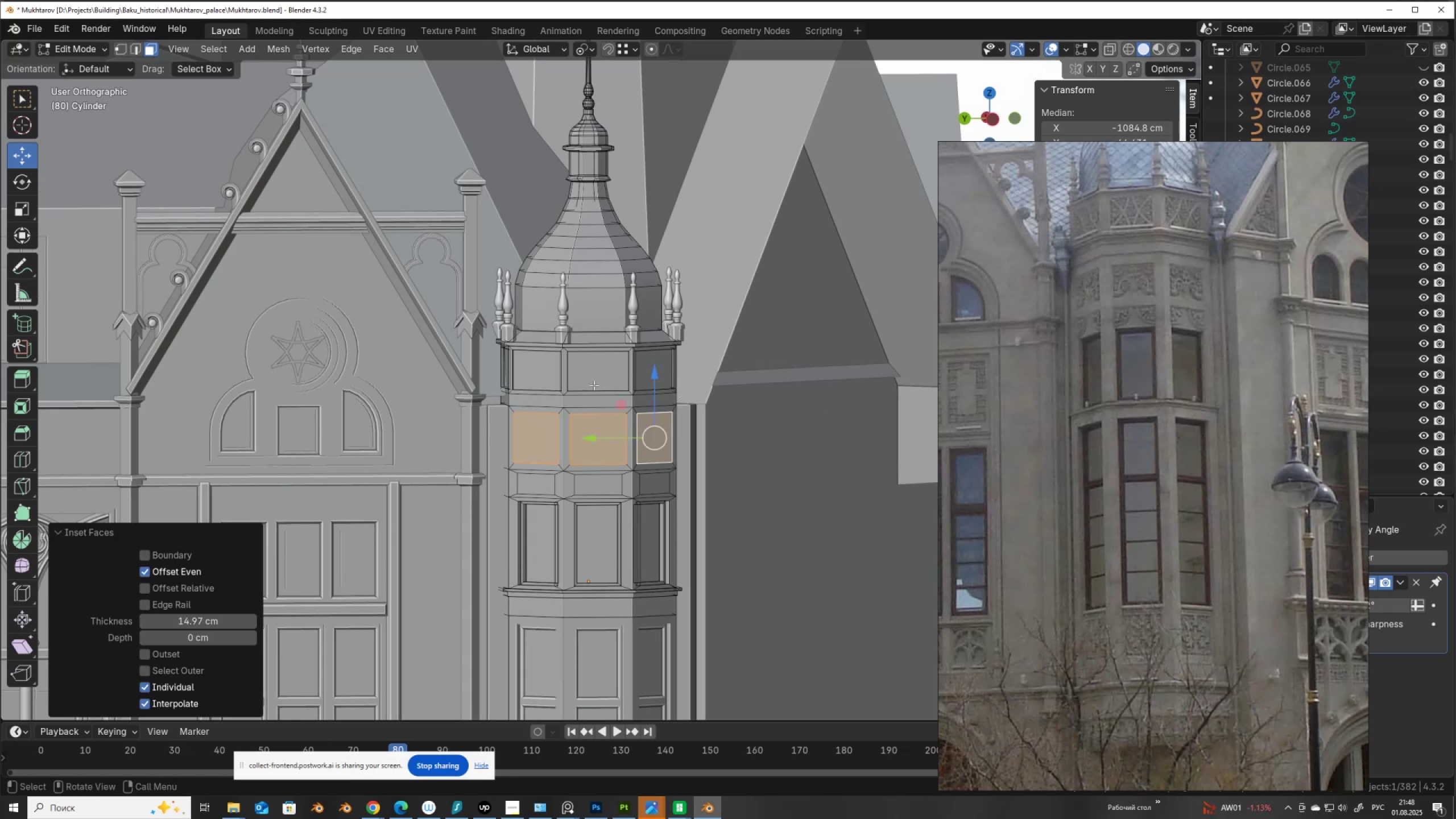 
scroll: coordinate [584, 402], scroll_direction: up, amount: 4.0
 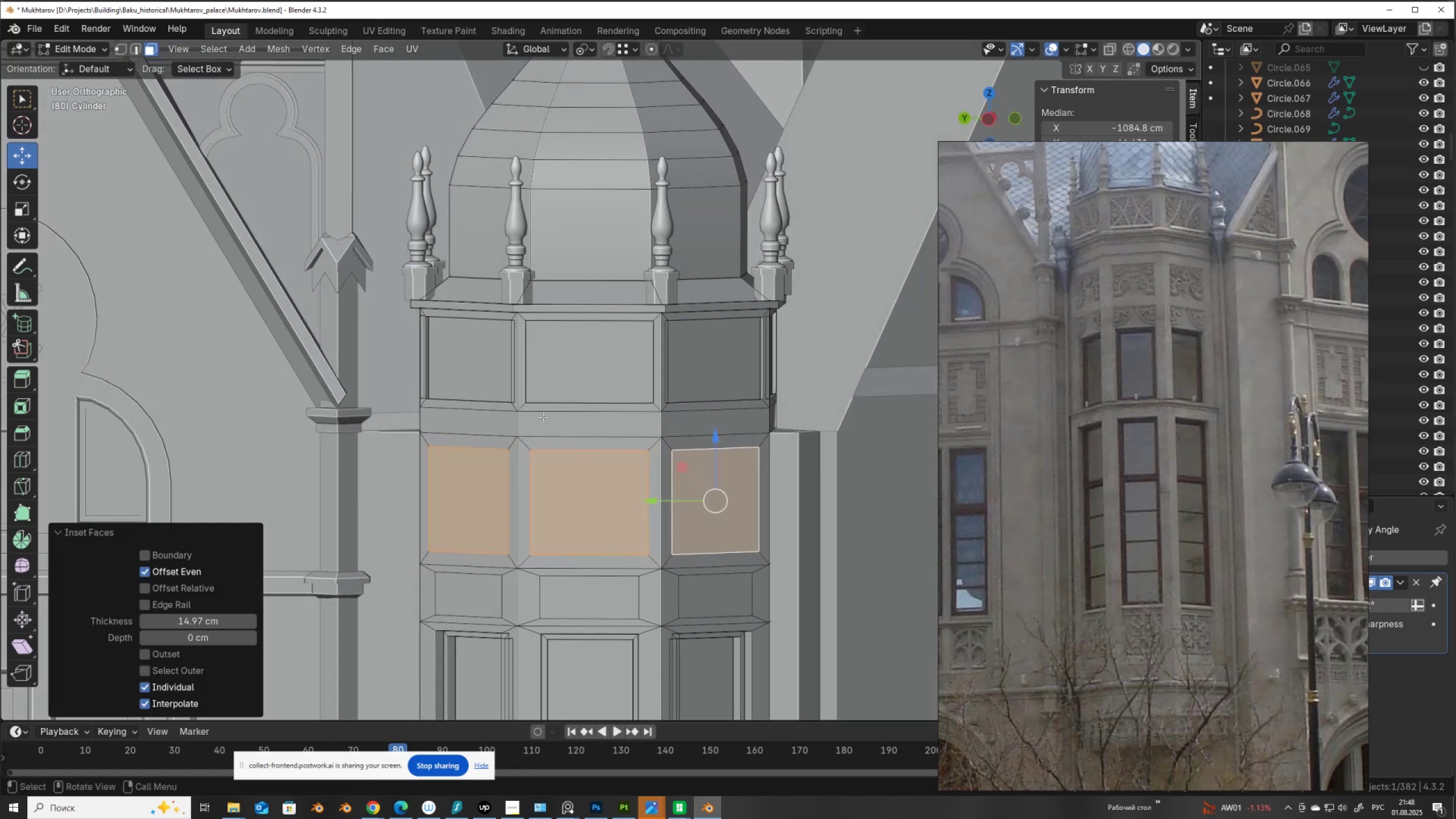 
key(Control+R)
 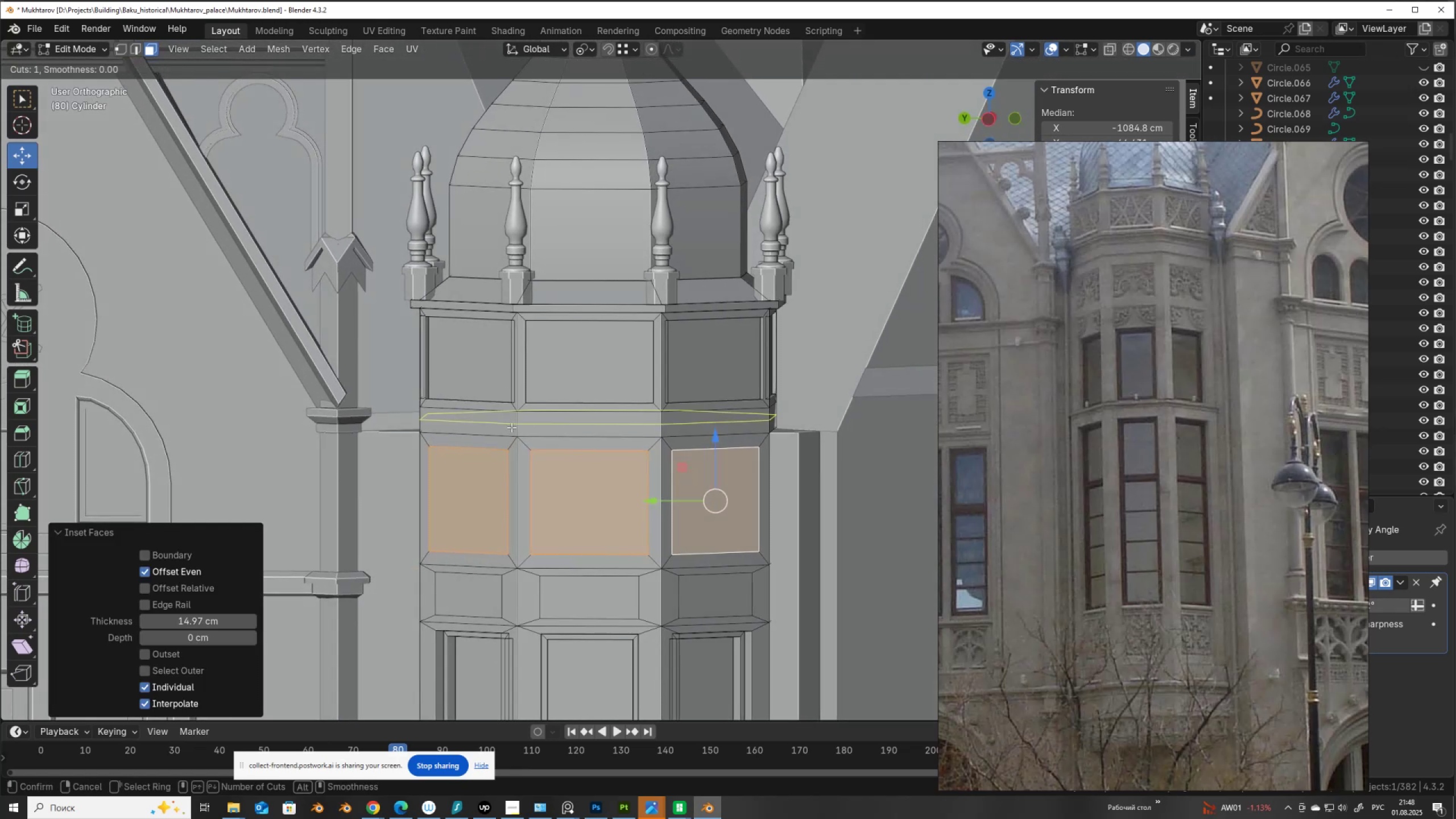 
left_click([511, 427])
 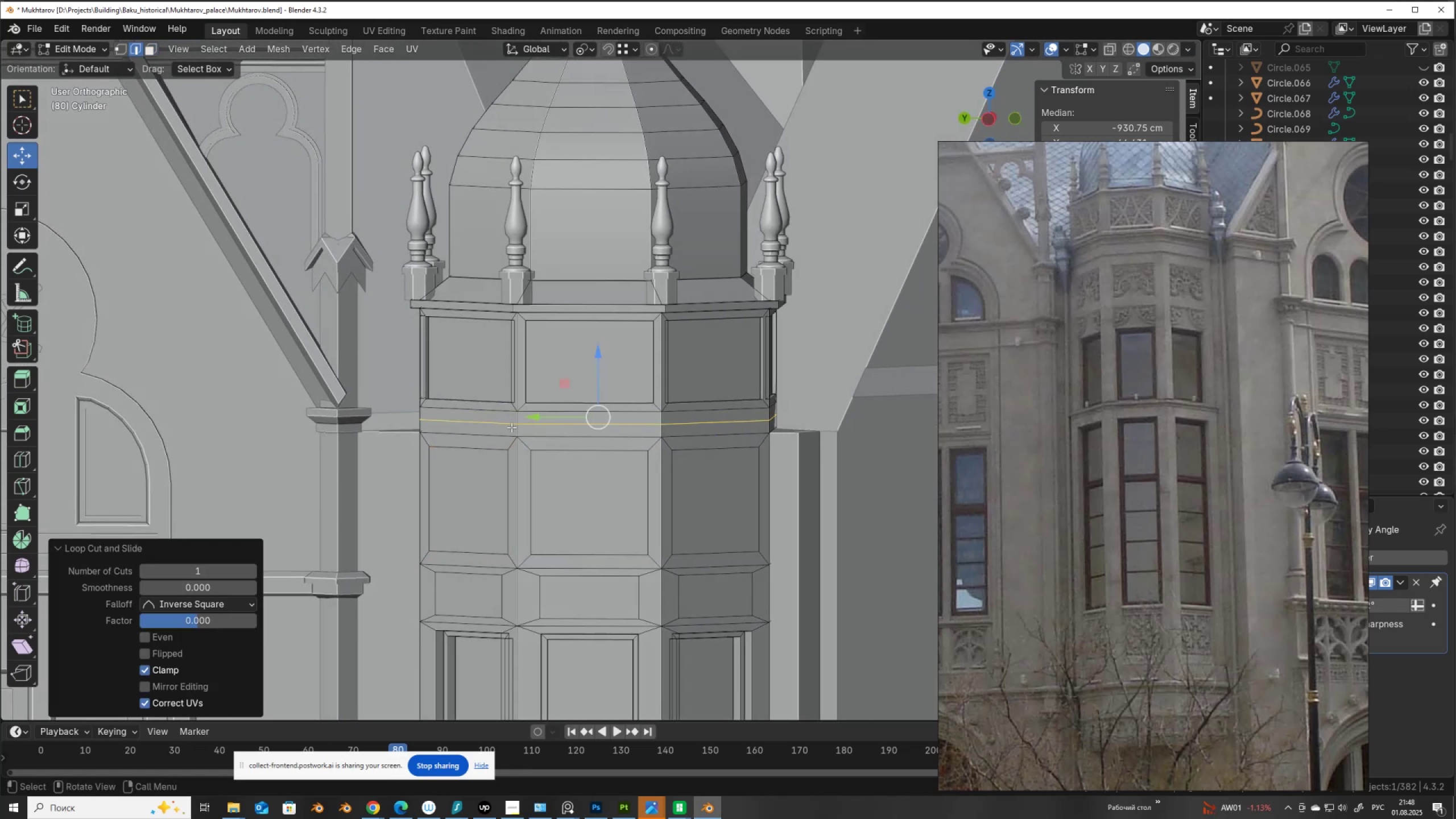 
right_click([511, 427])
 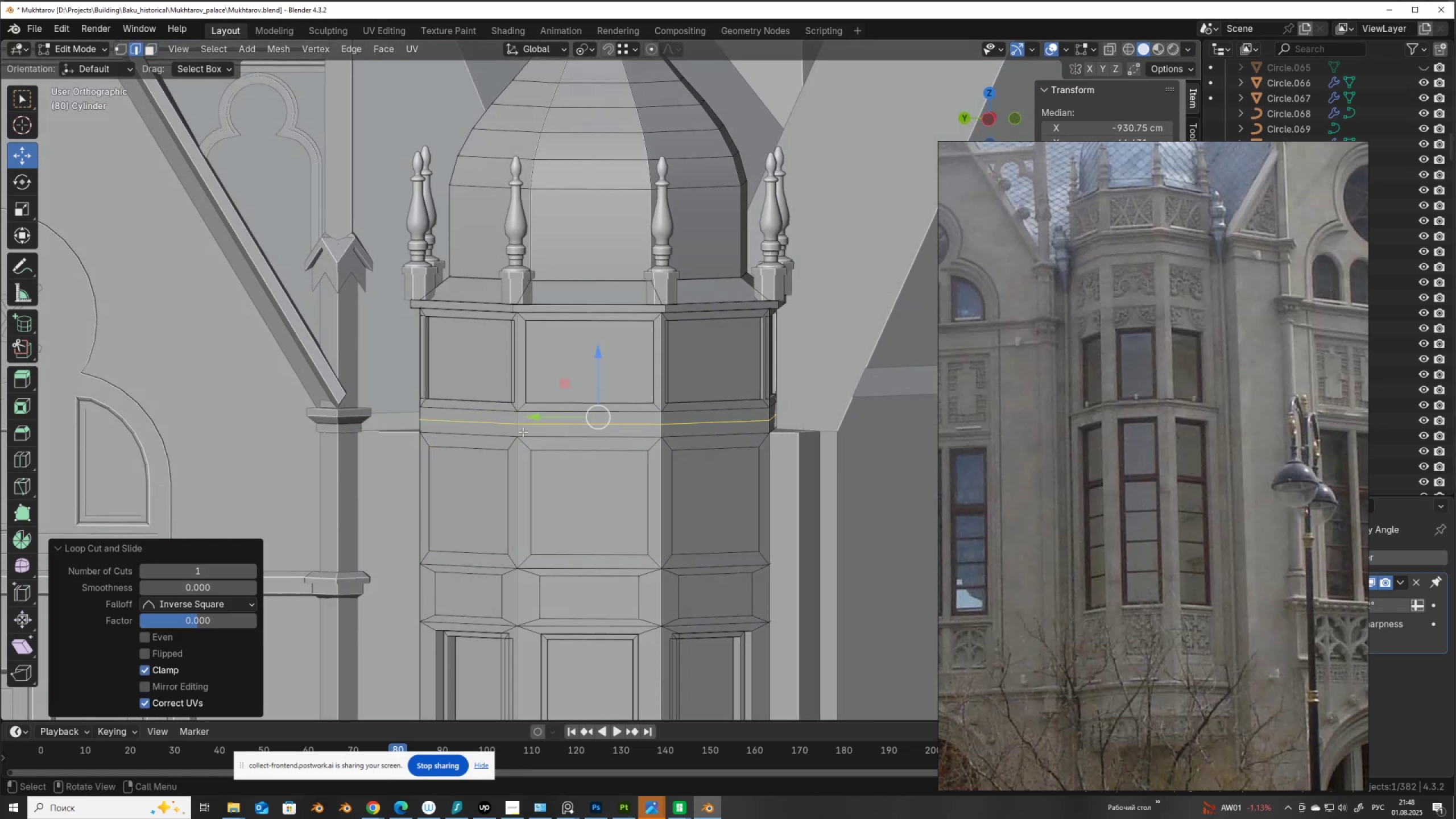 
key(3)
 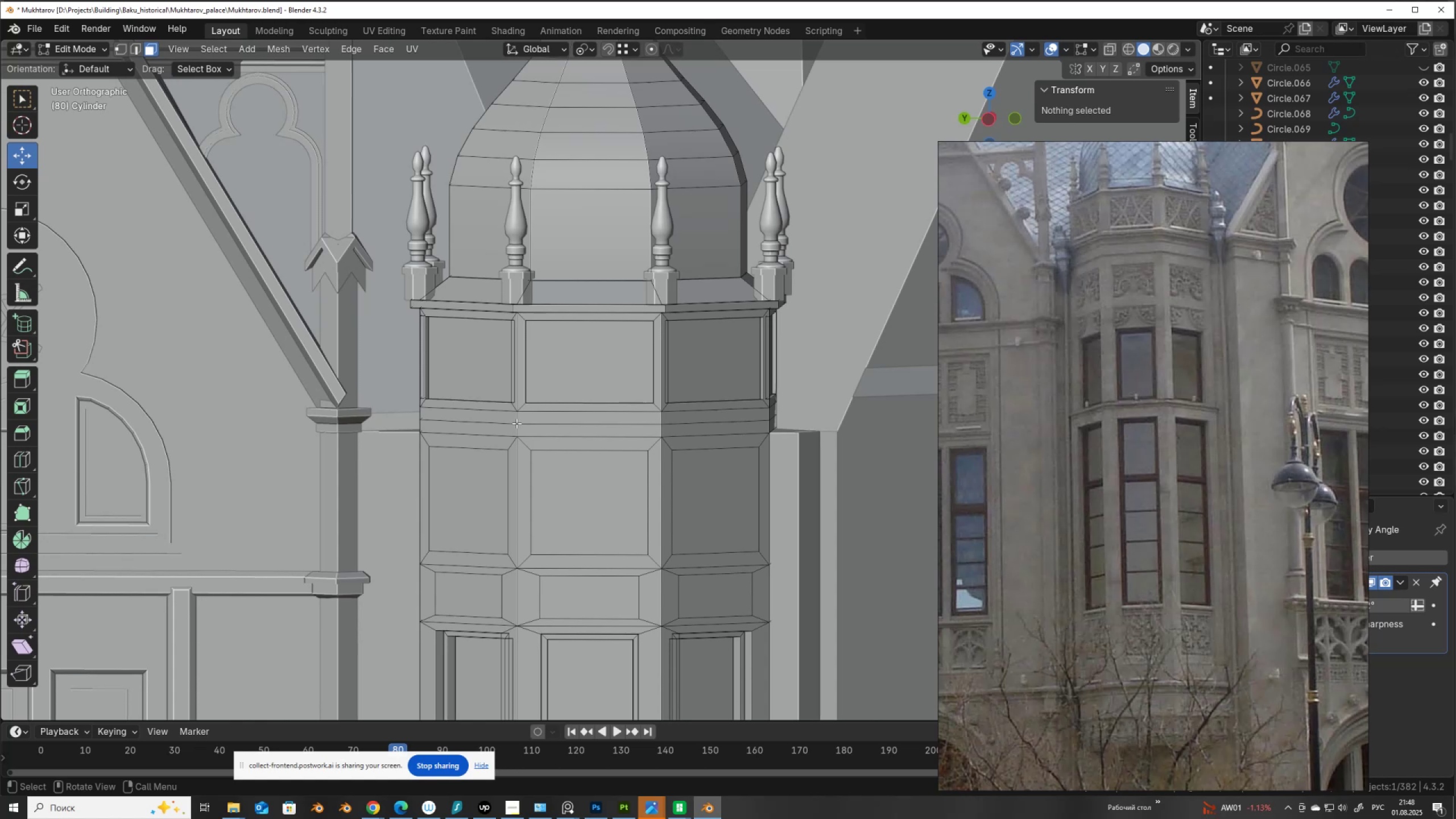 
hold_key(key=AltLeft, duration=0.86)
left_click([516, 422])
 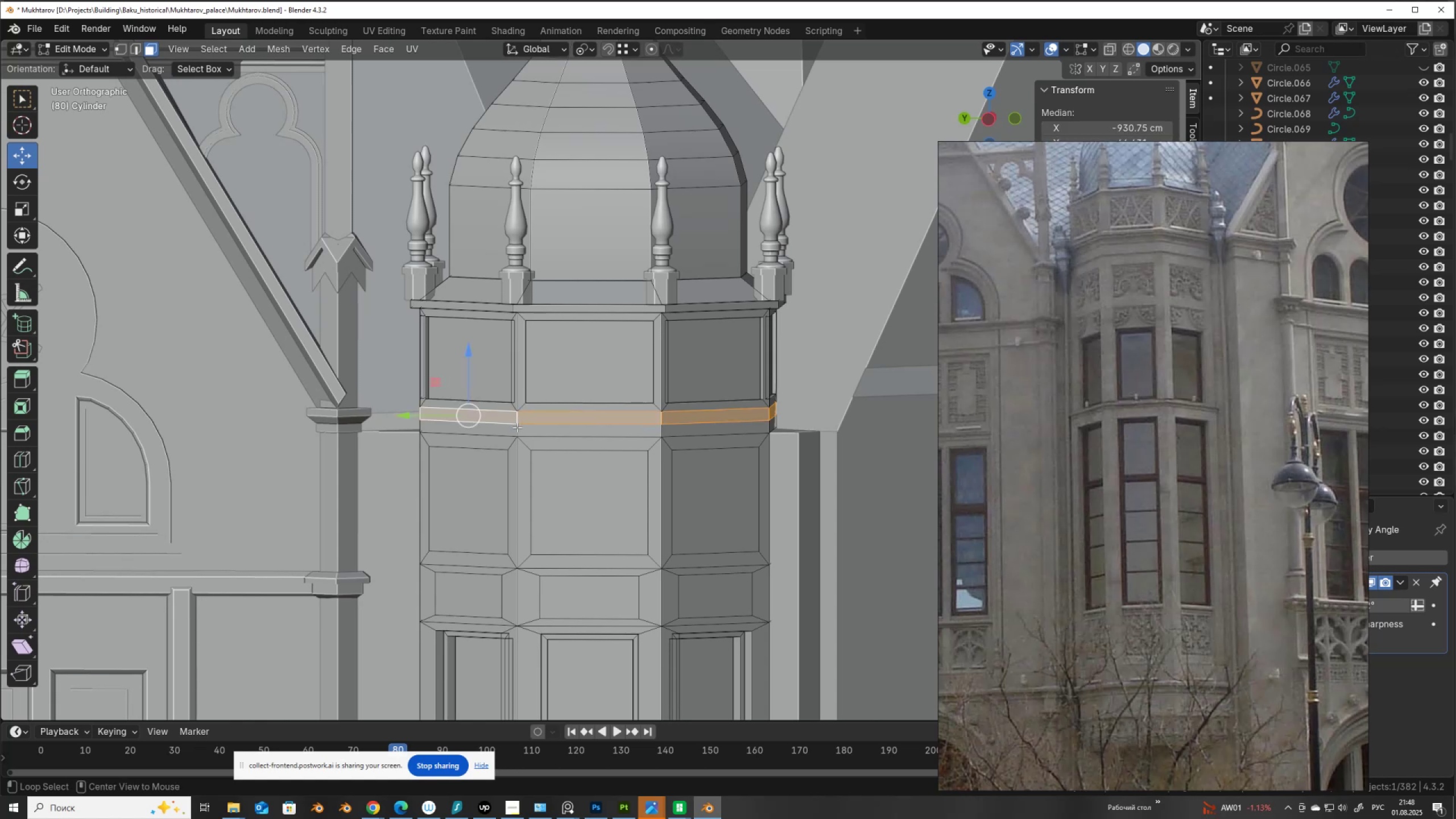 
hold_key(key=ShiftLeft, duration=0.34)
left_click([517, 427])
 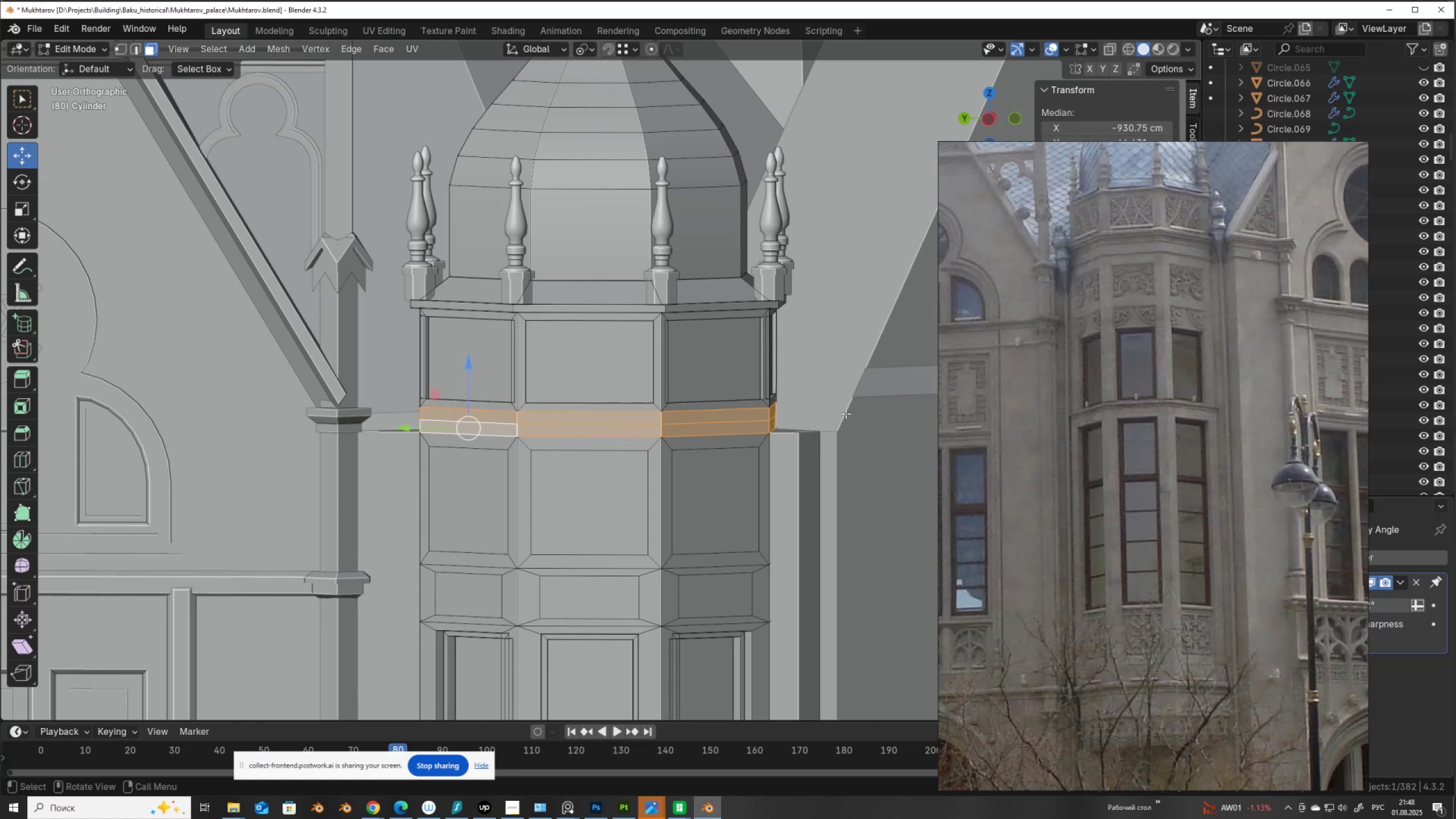 
right_click([846, 413])
 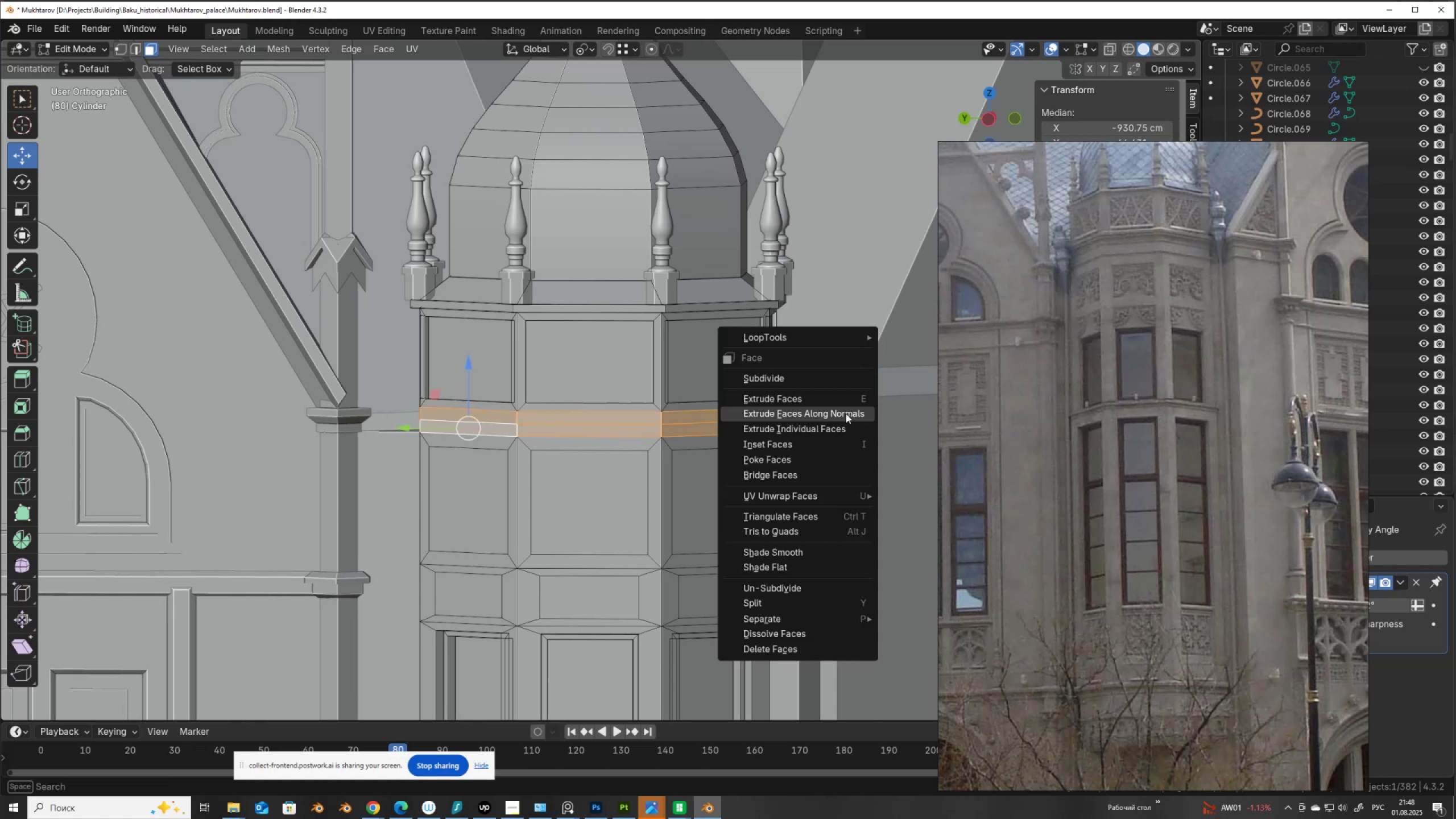 
left_click([846, 413])
 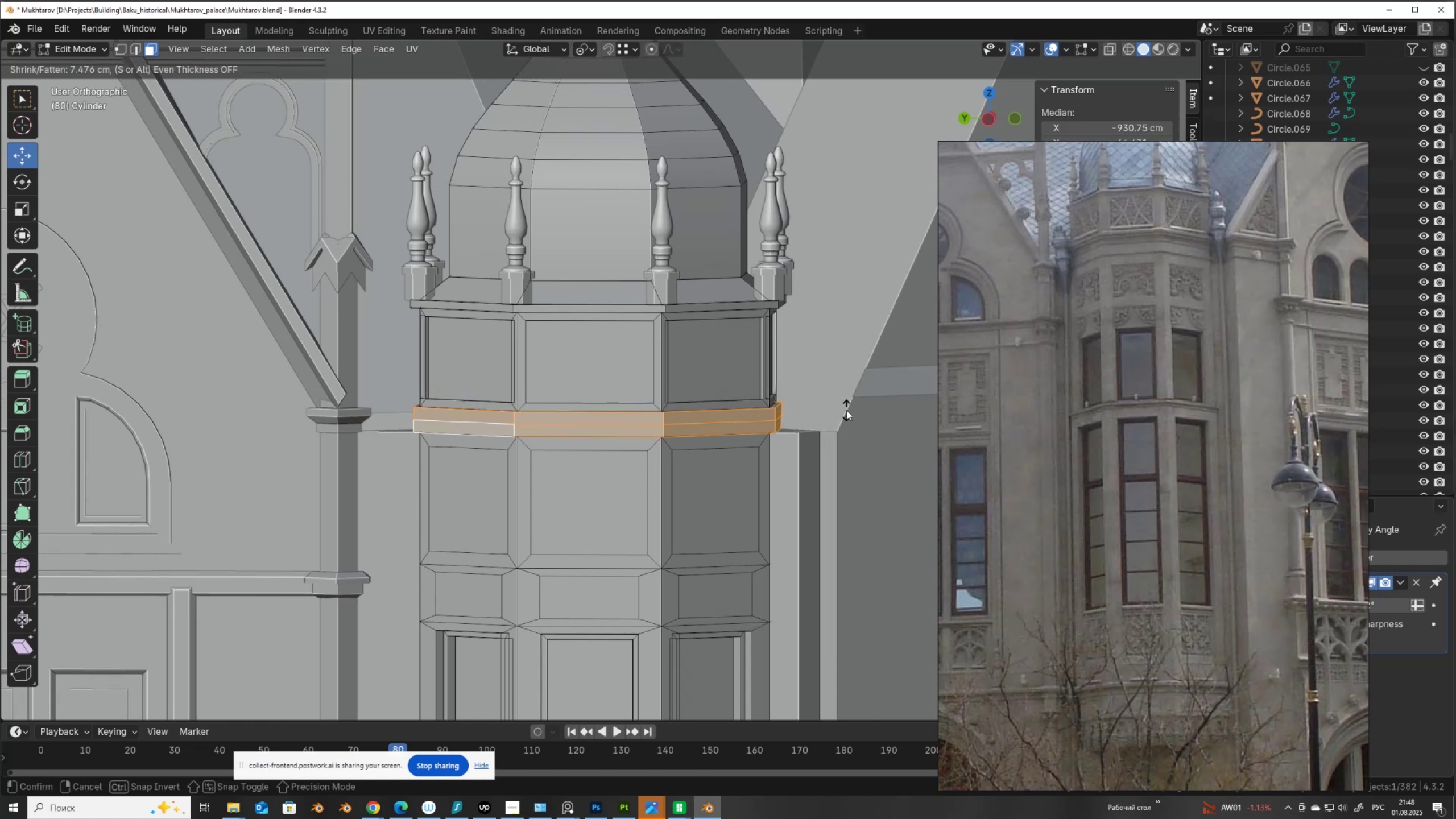 
left_click([846, 410])
 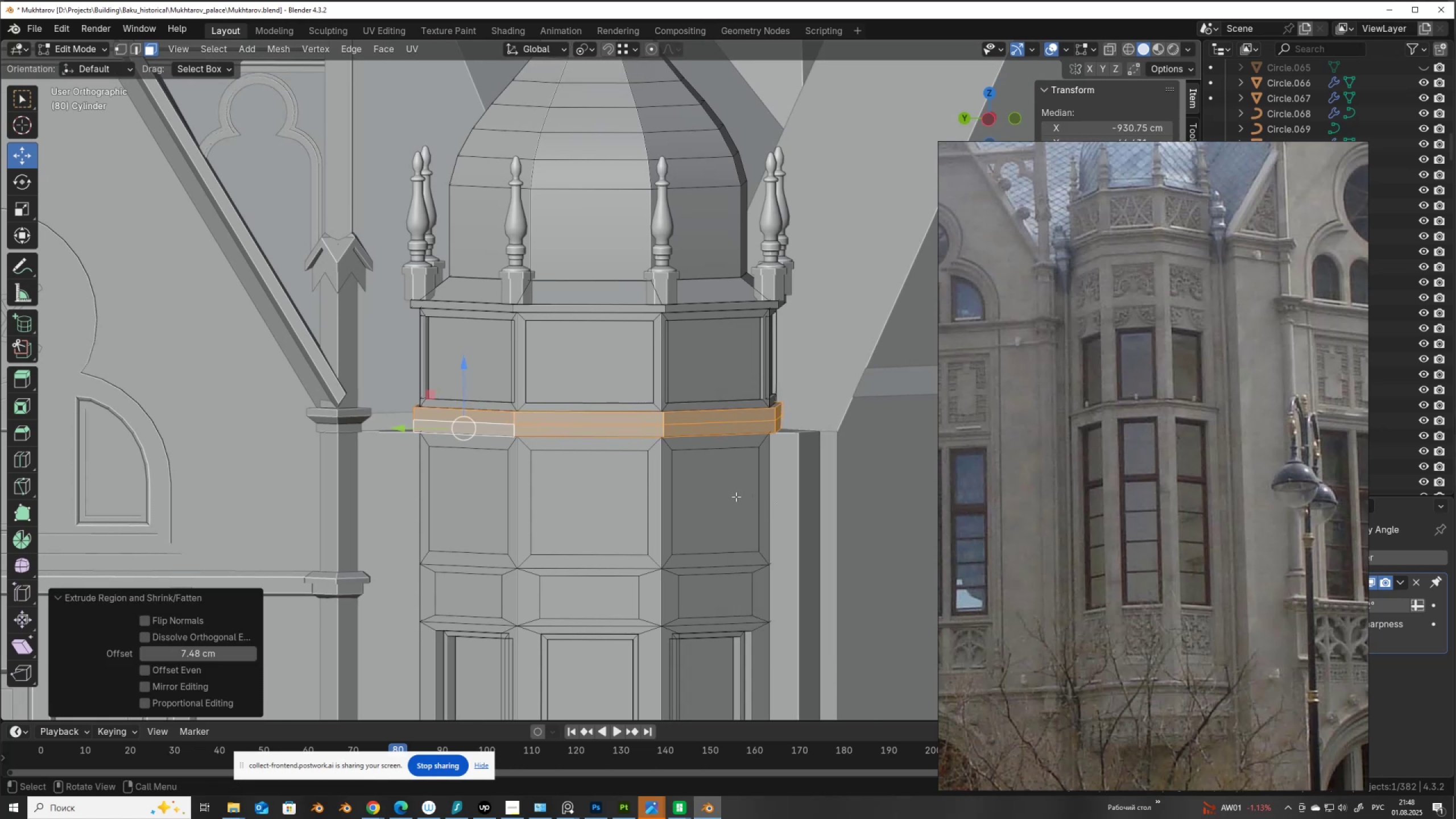 
type(sz)
 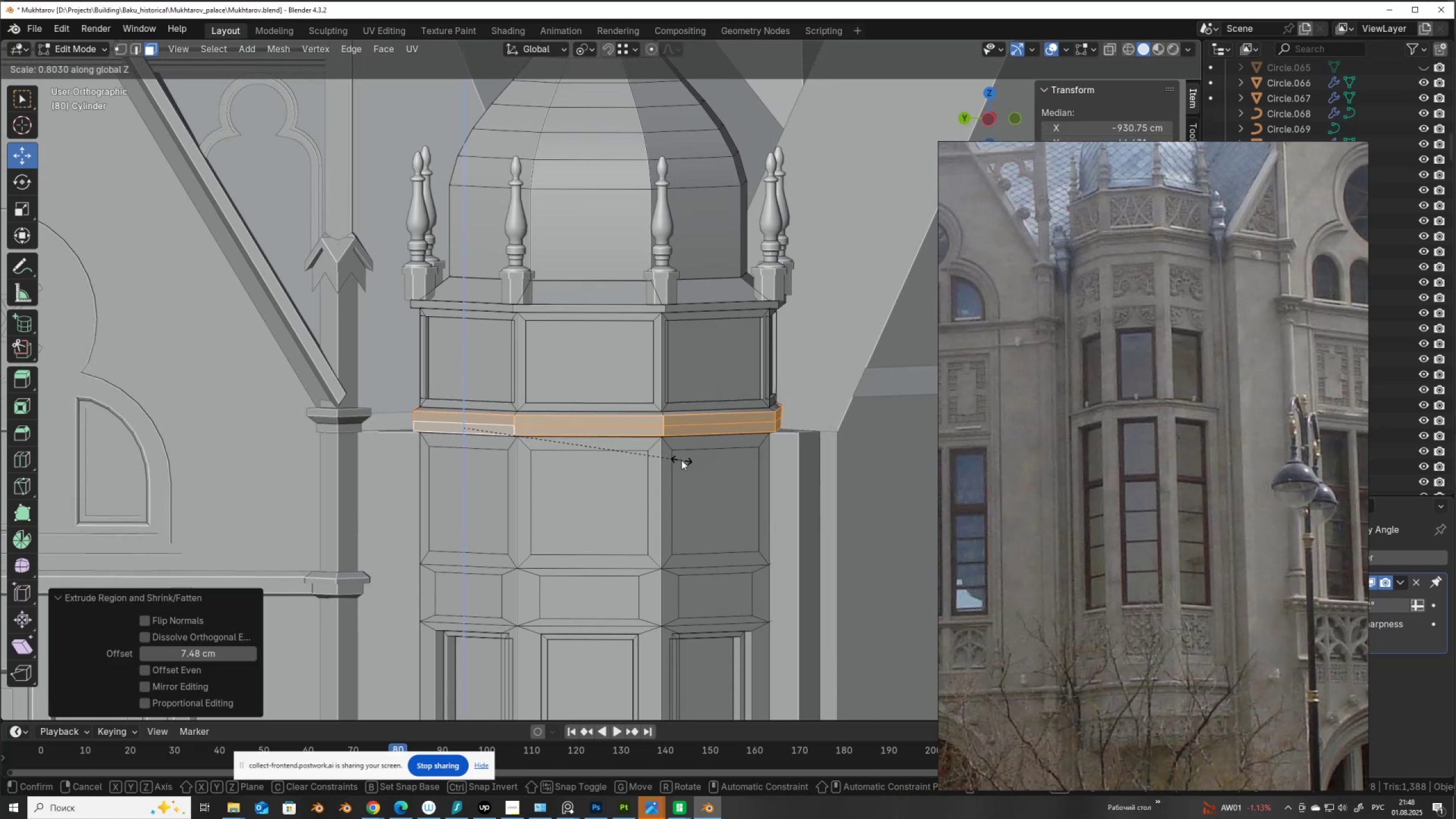 
left_click([681, 460])
 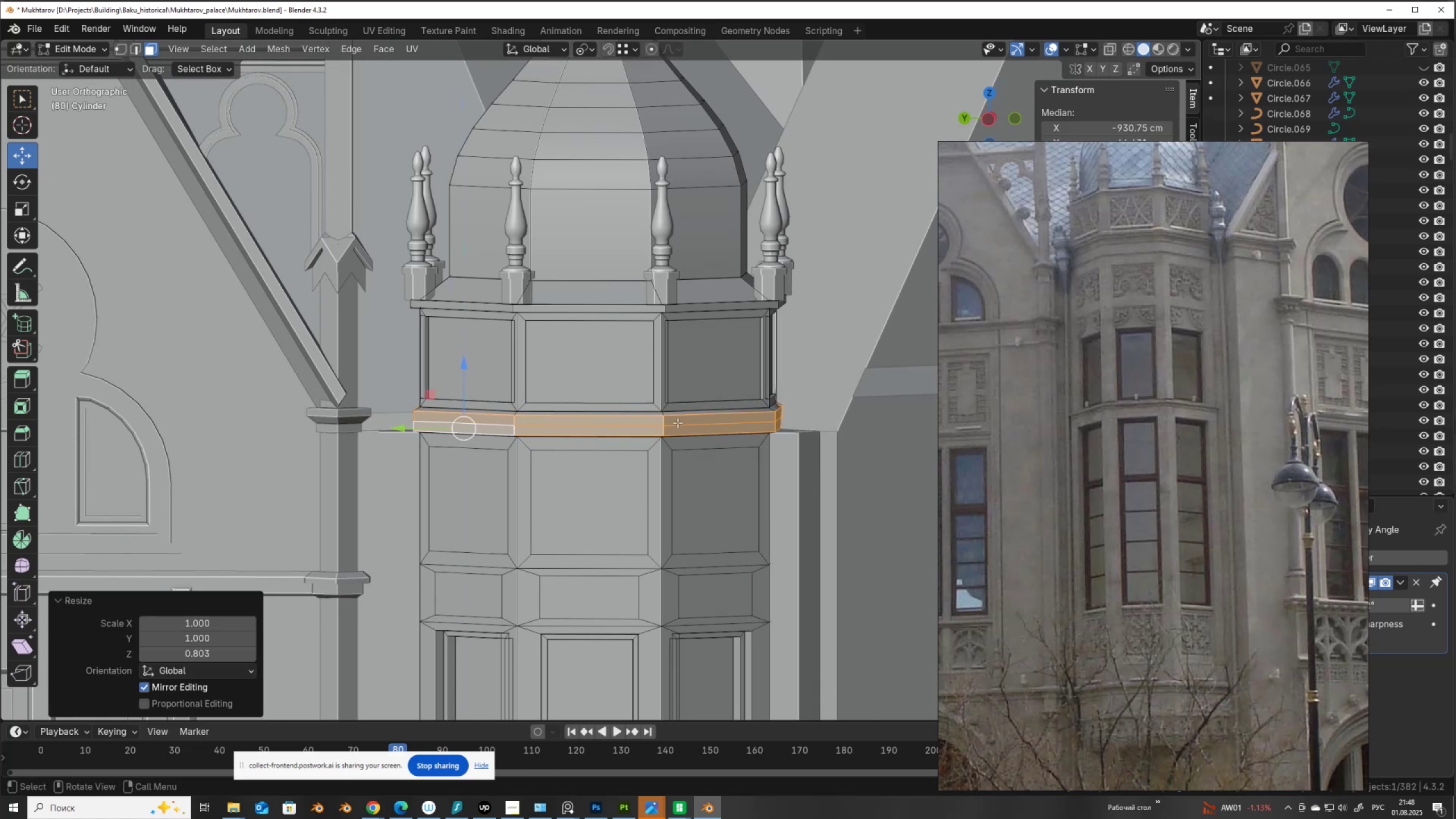 
hold_key(key=AltLeft, duration=0.7)
left_click([664, 421])
 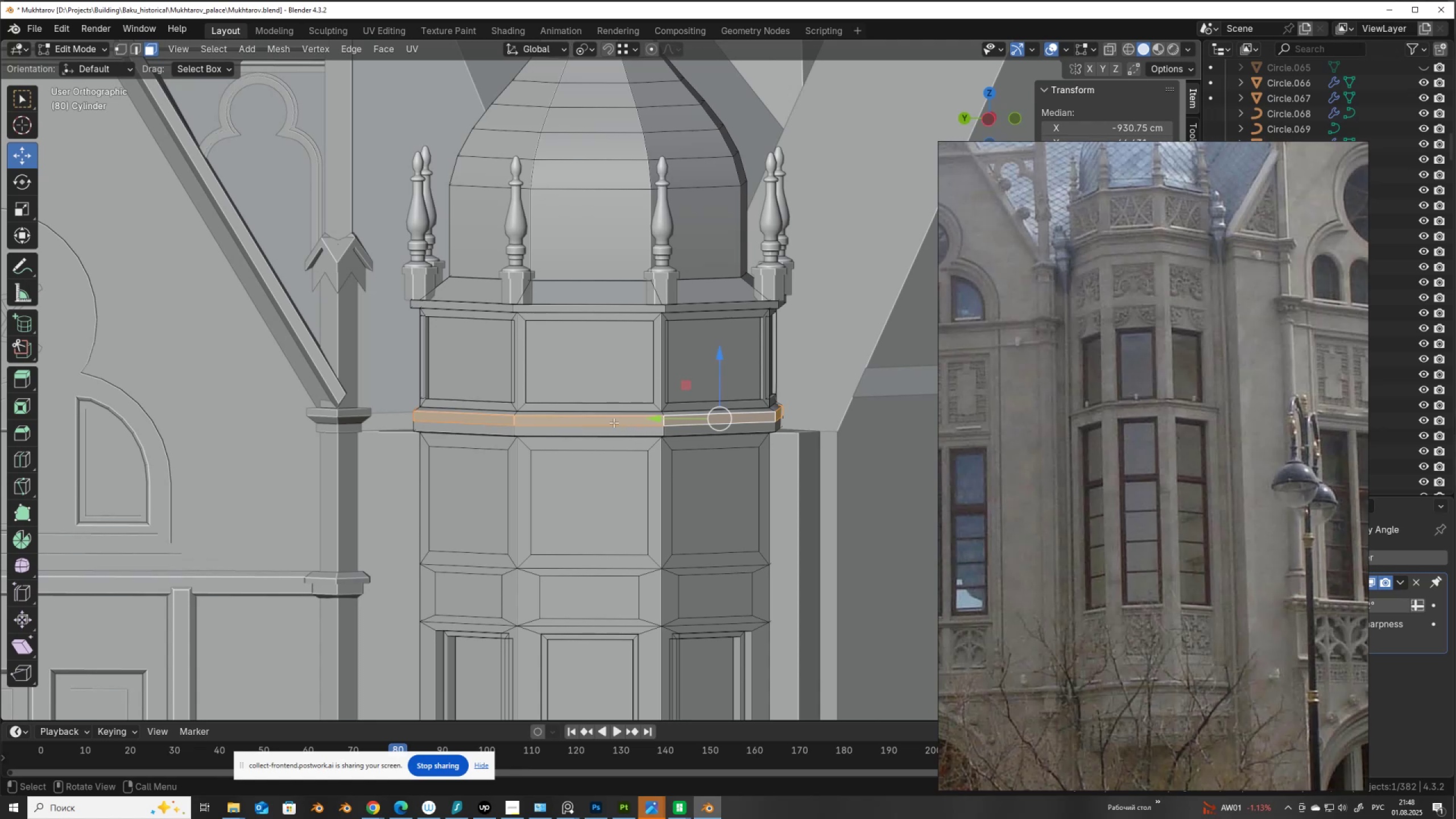 
key(2)
 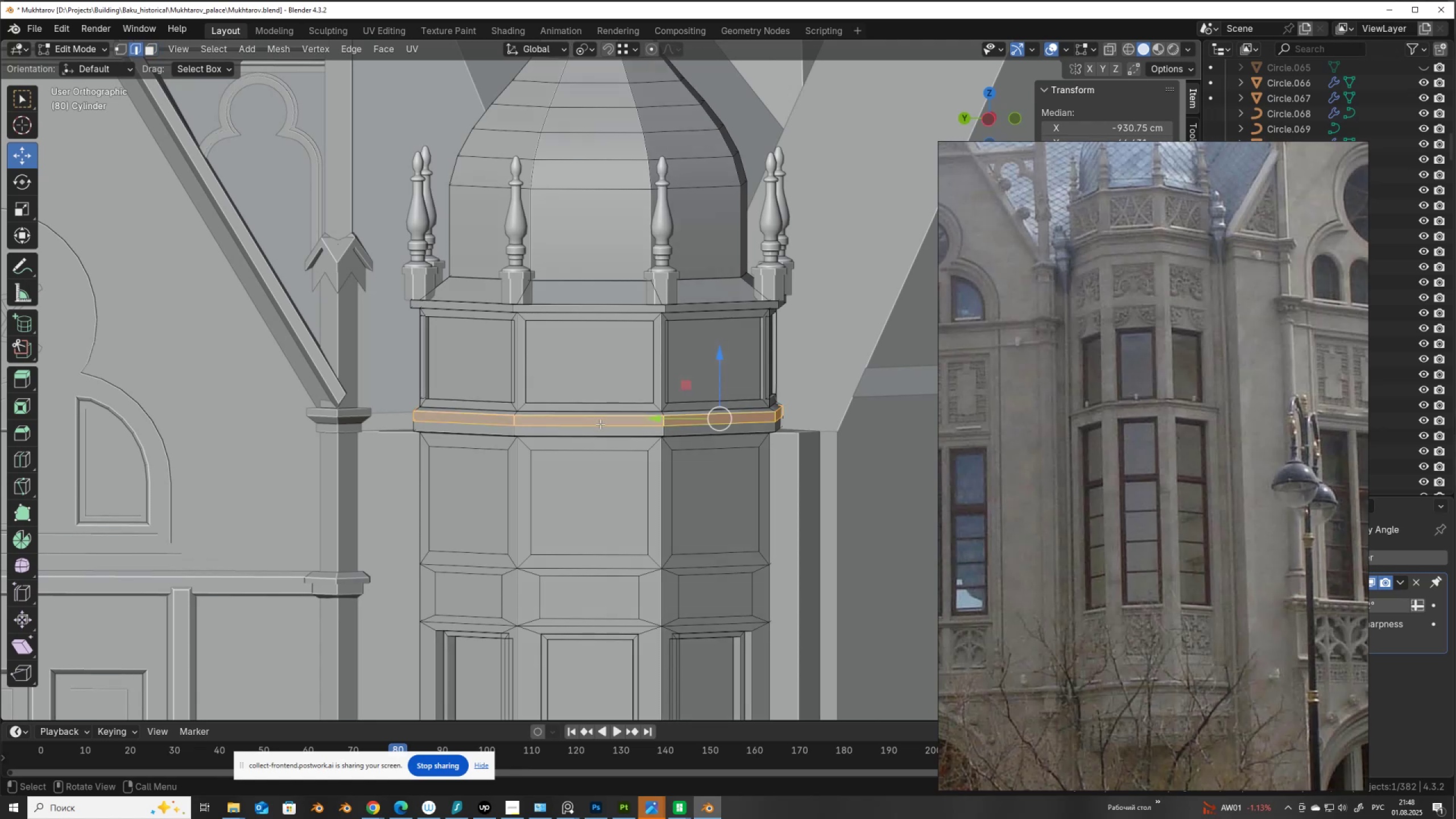 
hold_key(key=AltLeft, duration=0.31)
left_click([598, 425])
 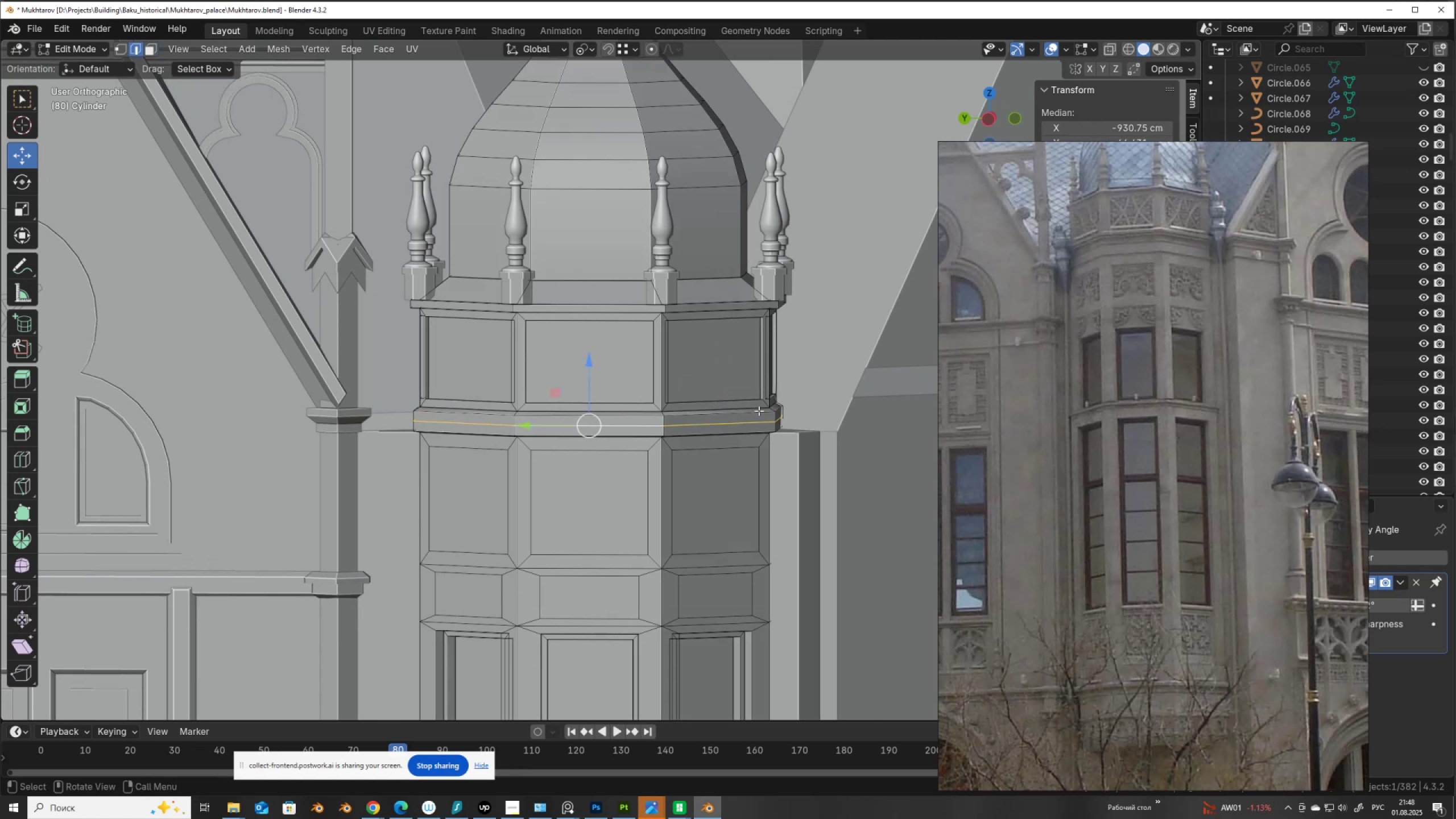 
hold_key(key=AltLeft, duration=0.45)
 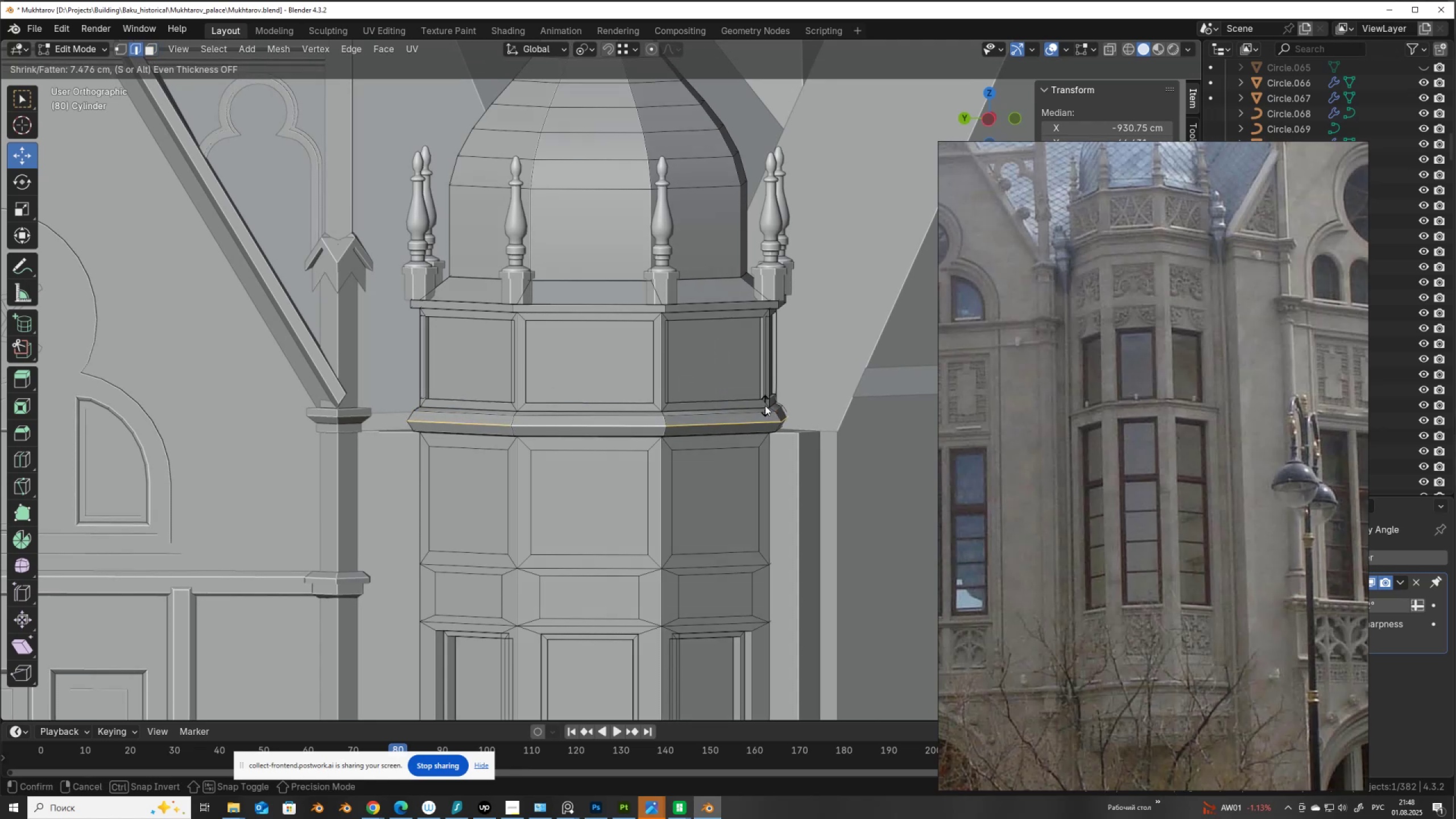 
key(S)
 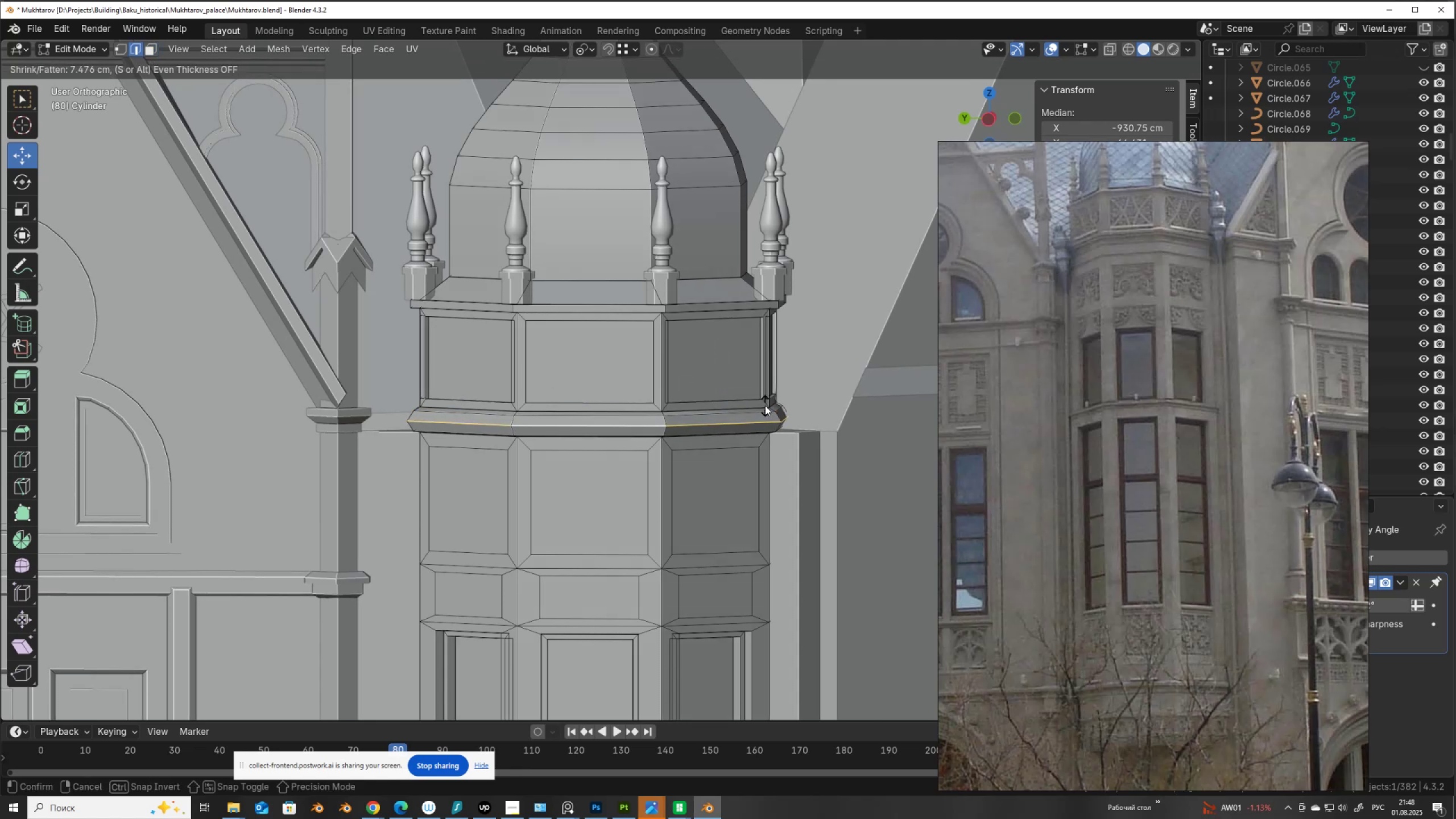 
left_click([765, 406])
 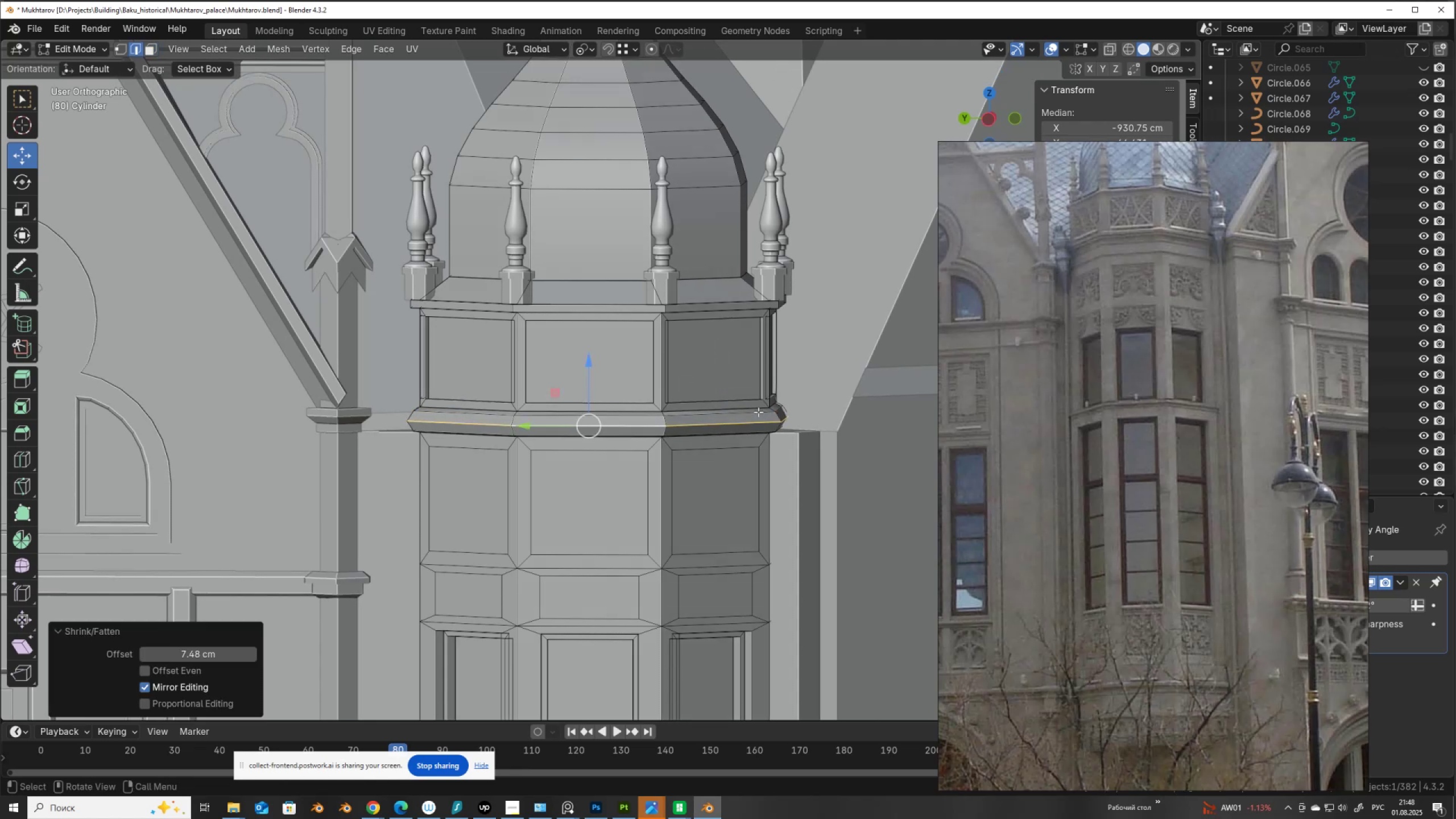 
key(Tab)
 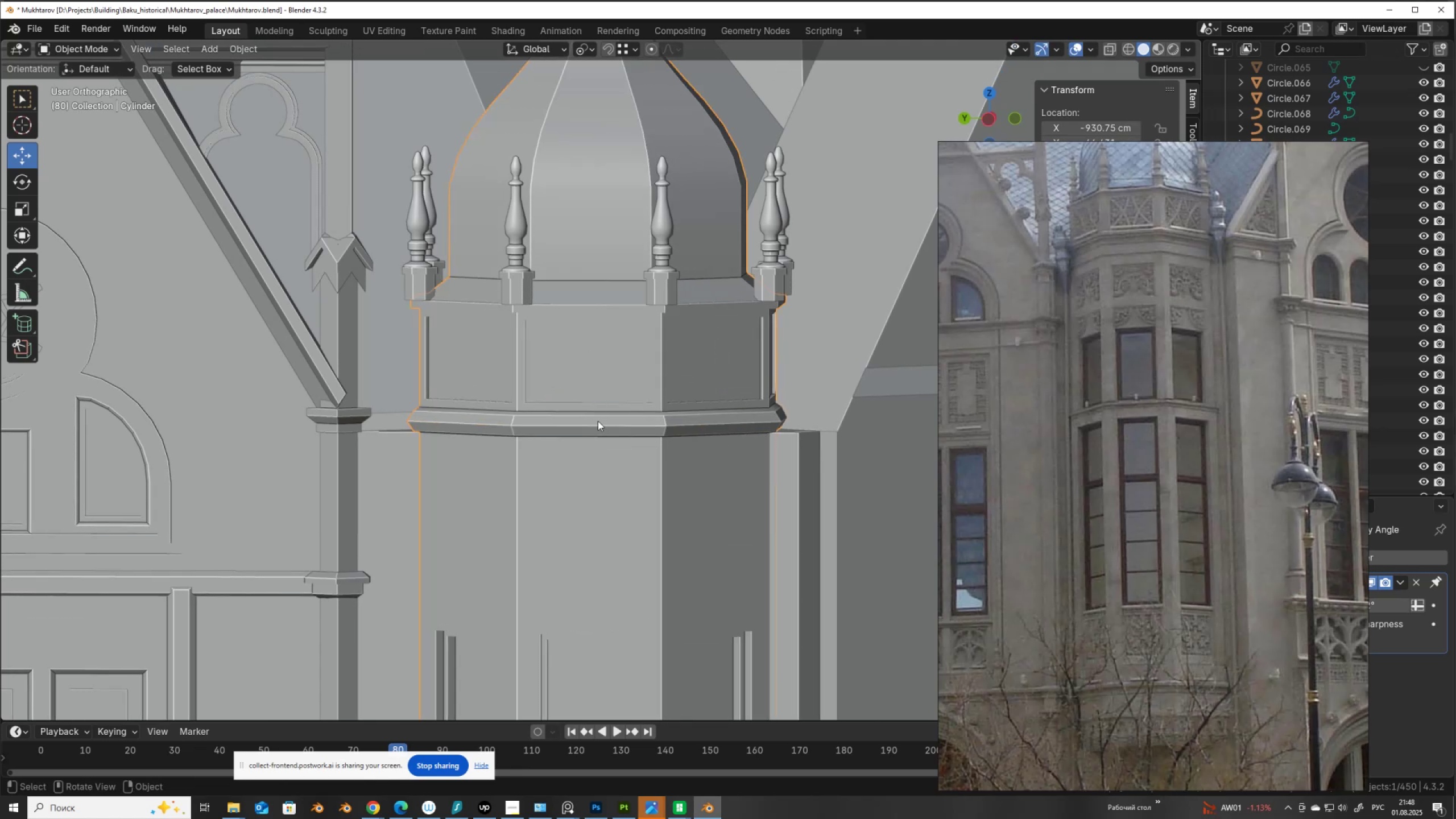 
scroll: coordinate [585, 411], scroll_direction: down, amount: 3.0
 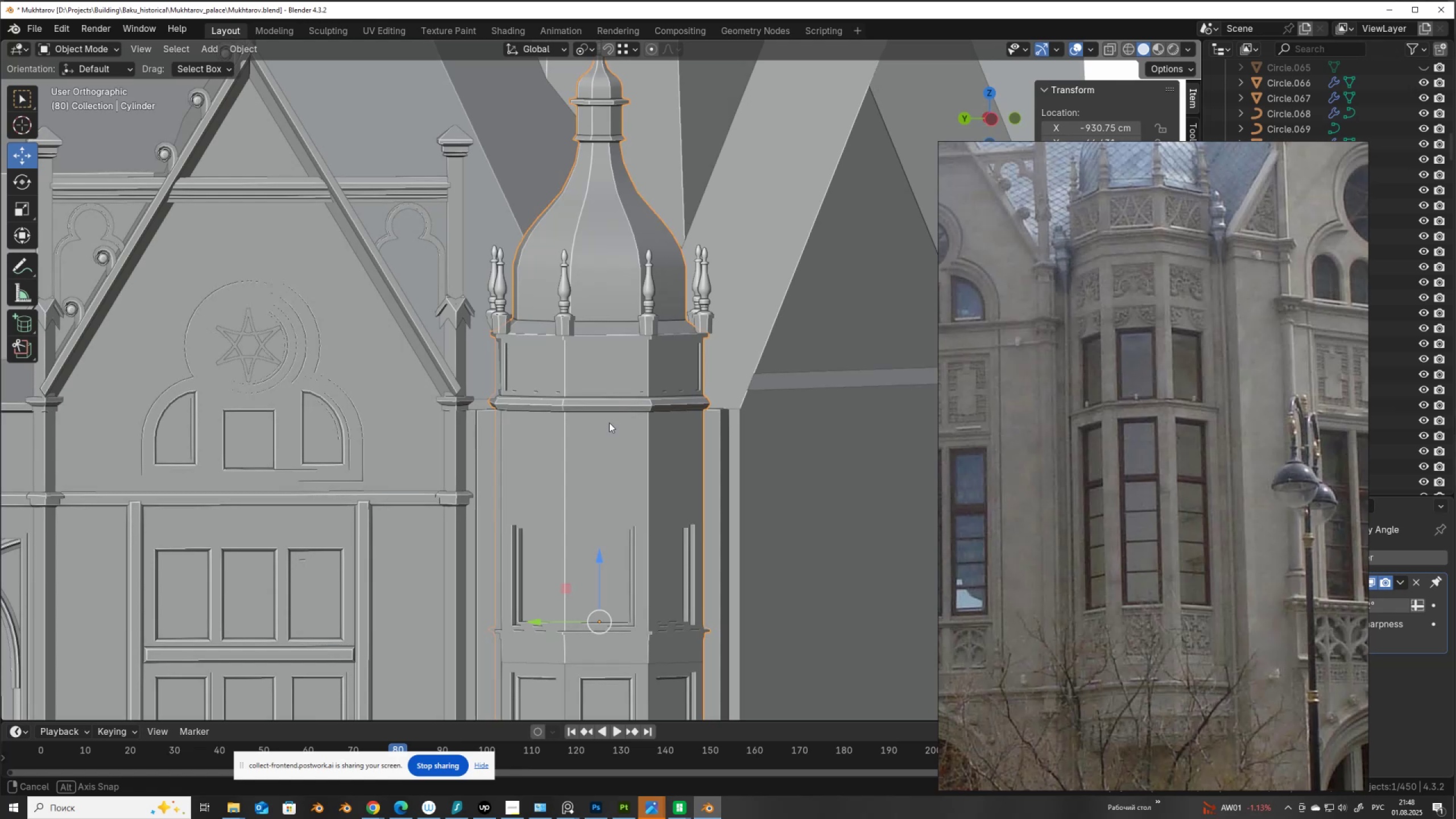 
hold_key(key=ShiftLeft, duration=0.53)
 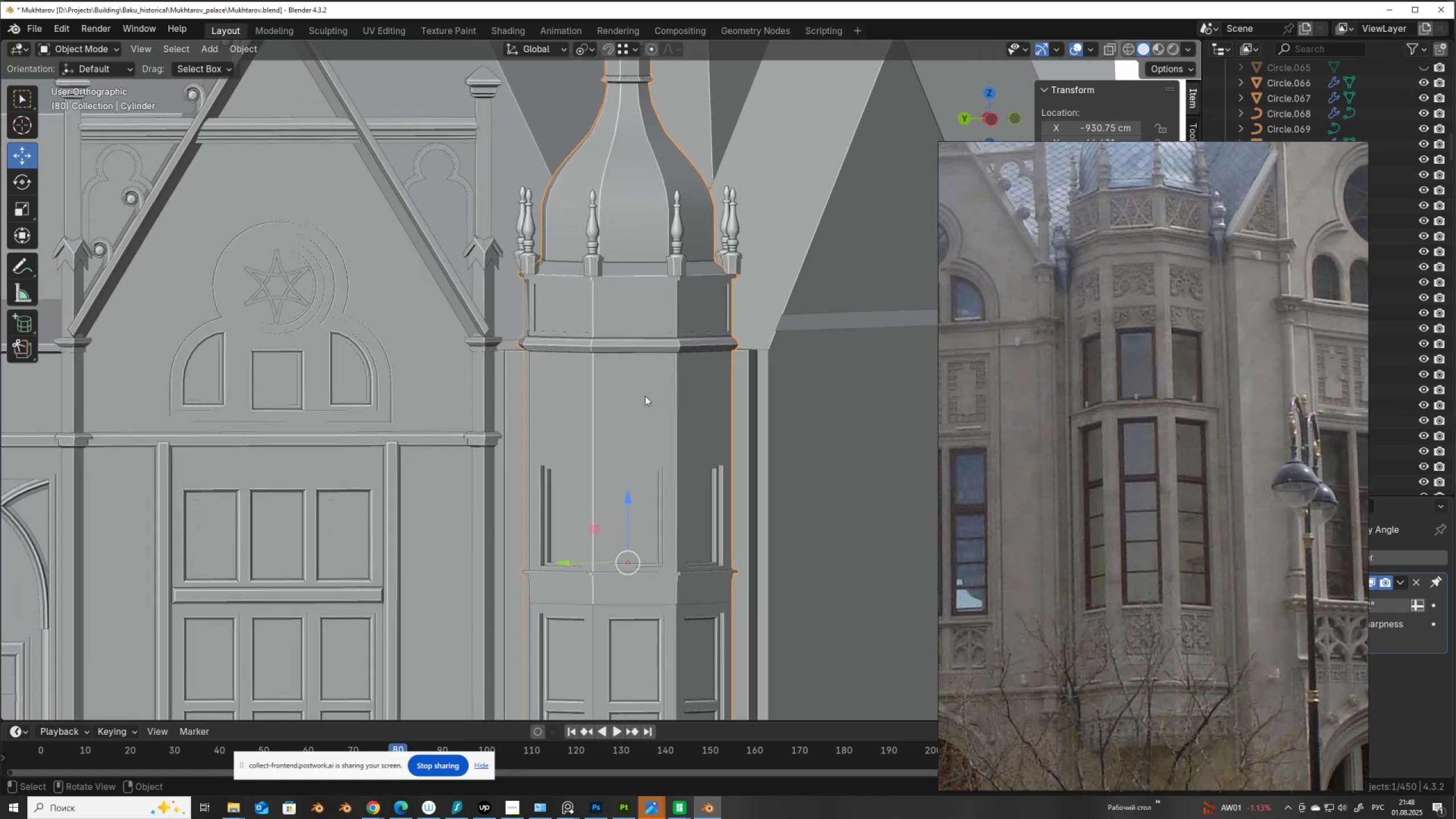 
scroll: coordinate [645, 407], scroll_direction: up, amount: 1.0
 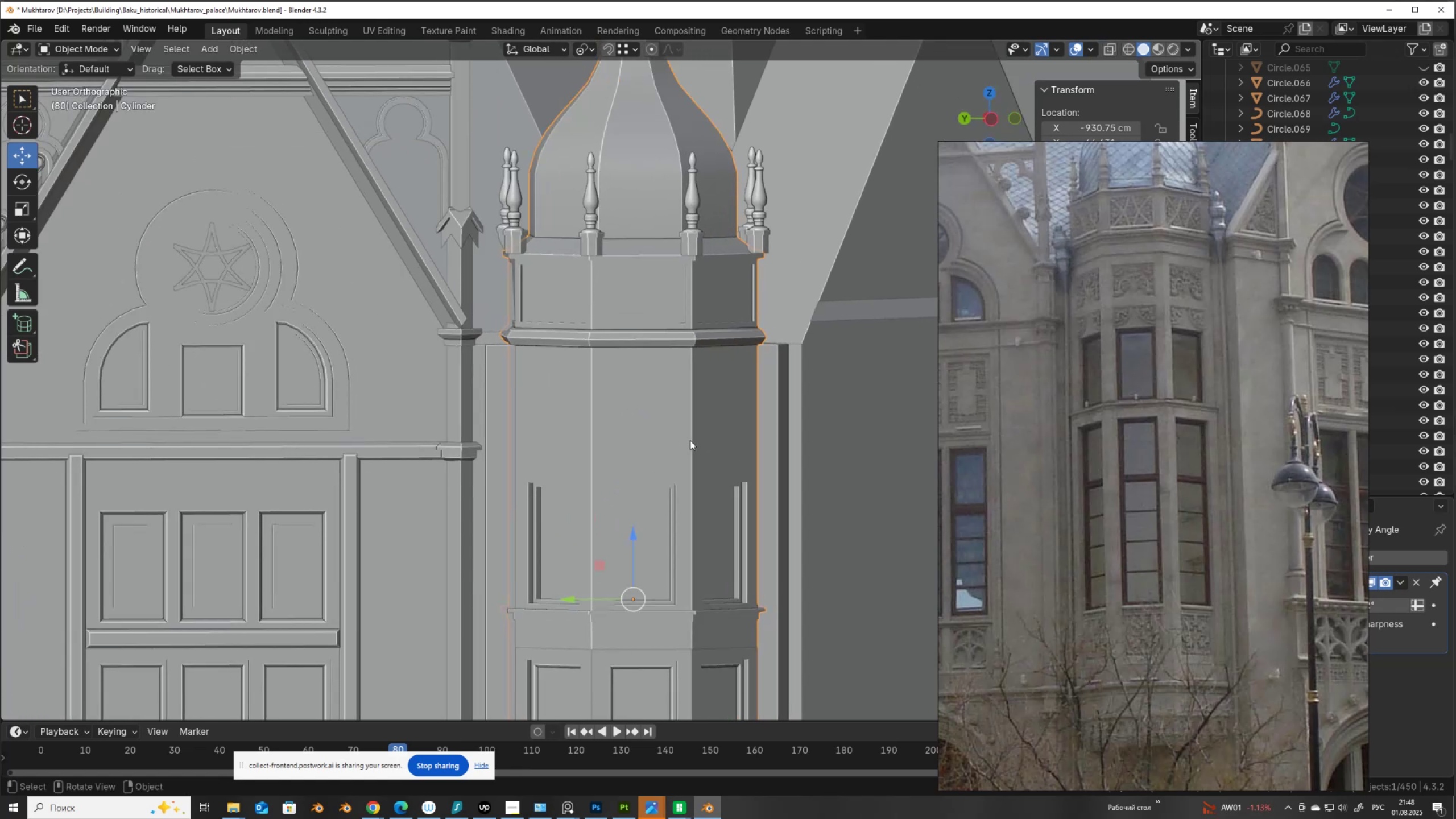 
left_click([690, 440])
 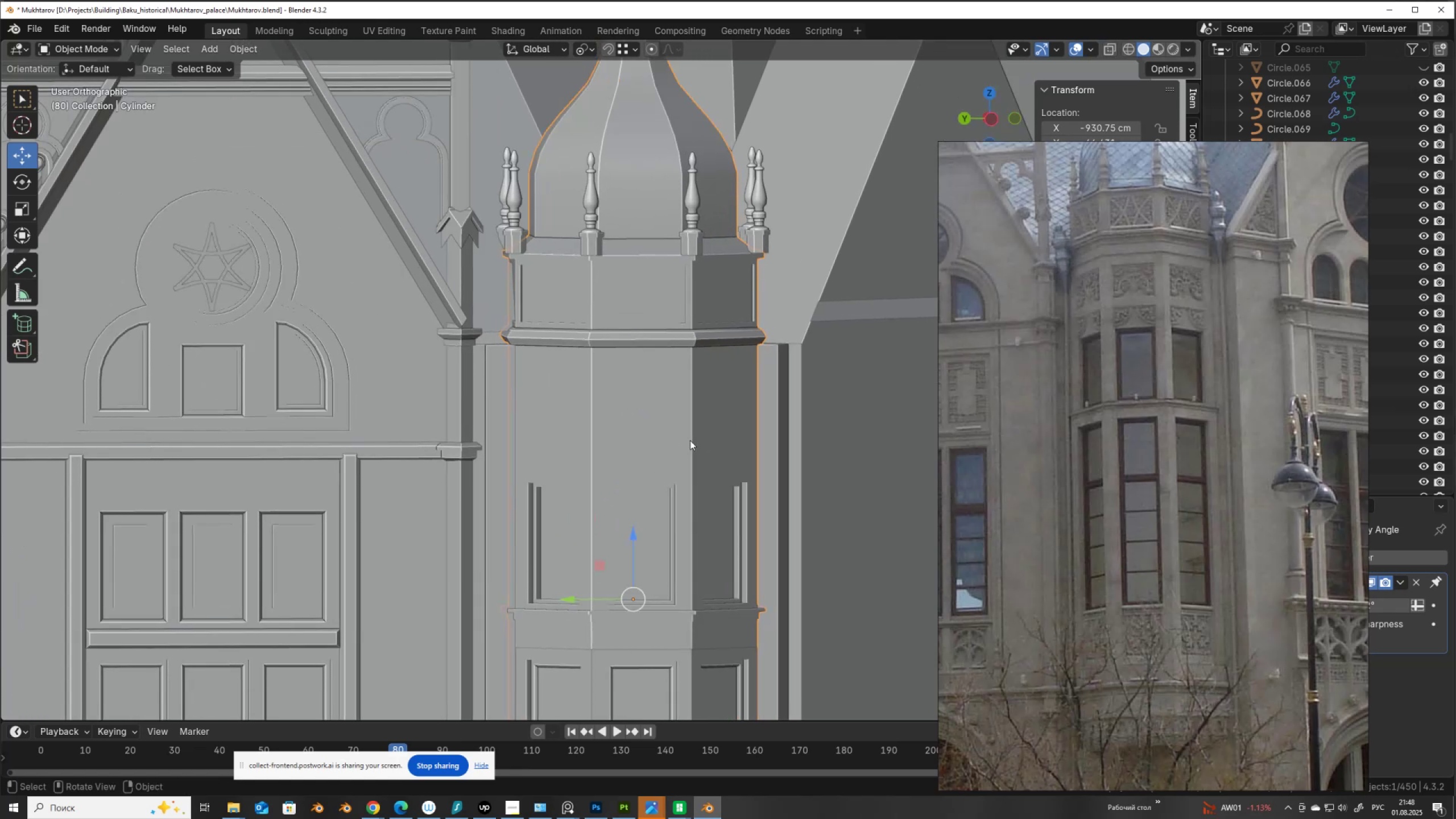 
key(Tab)
 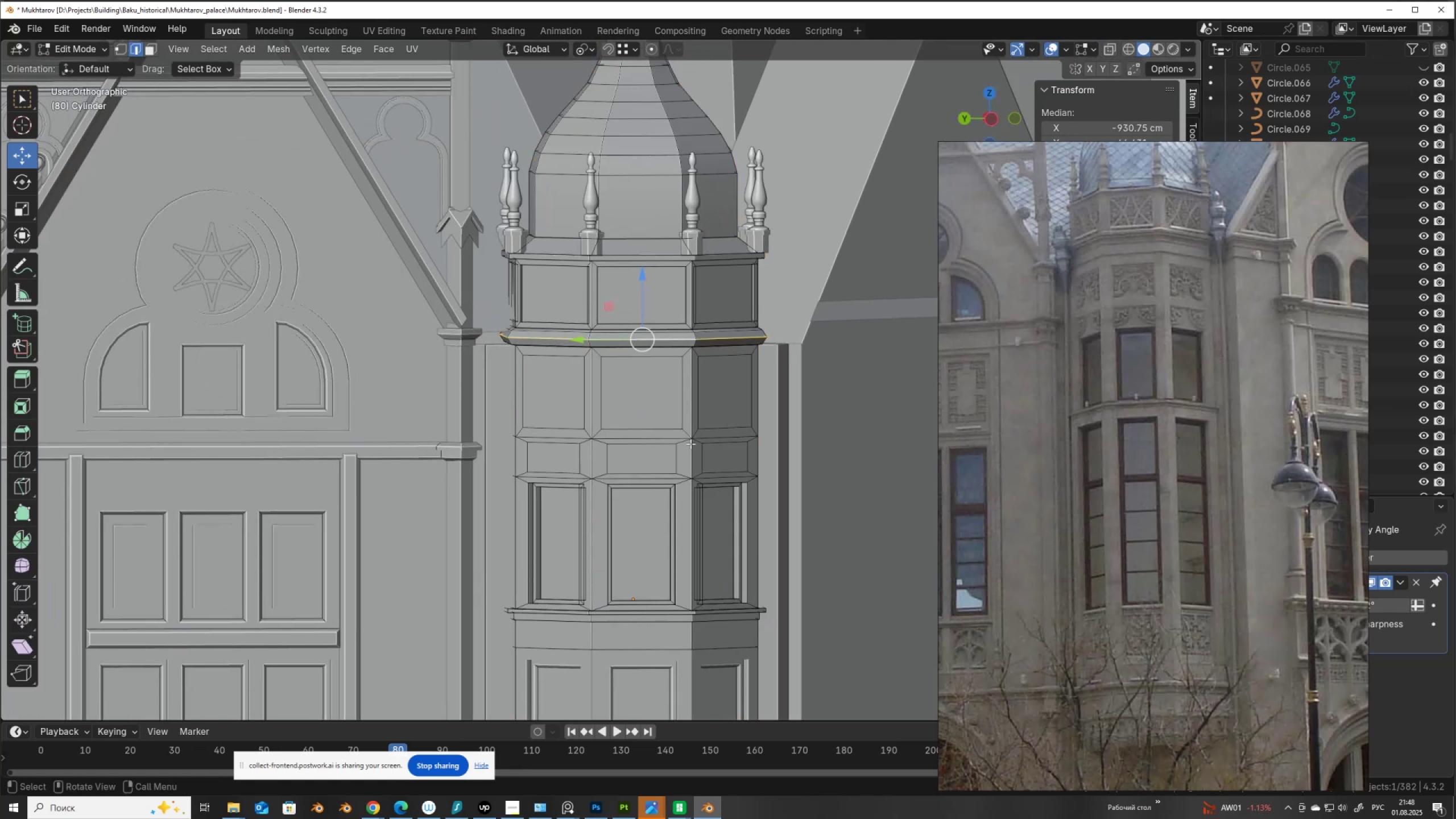 
key(Tab)
 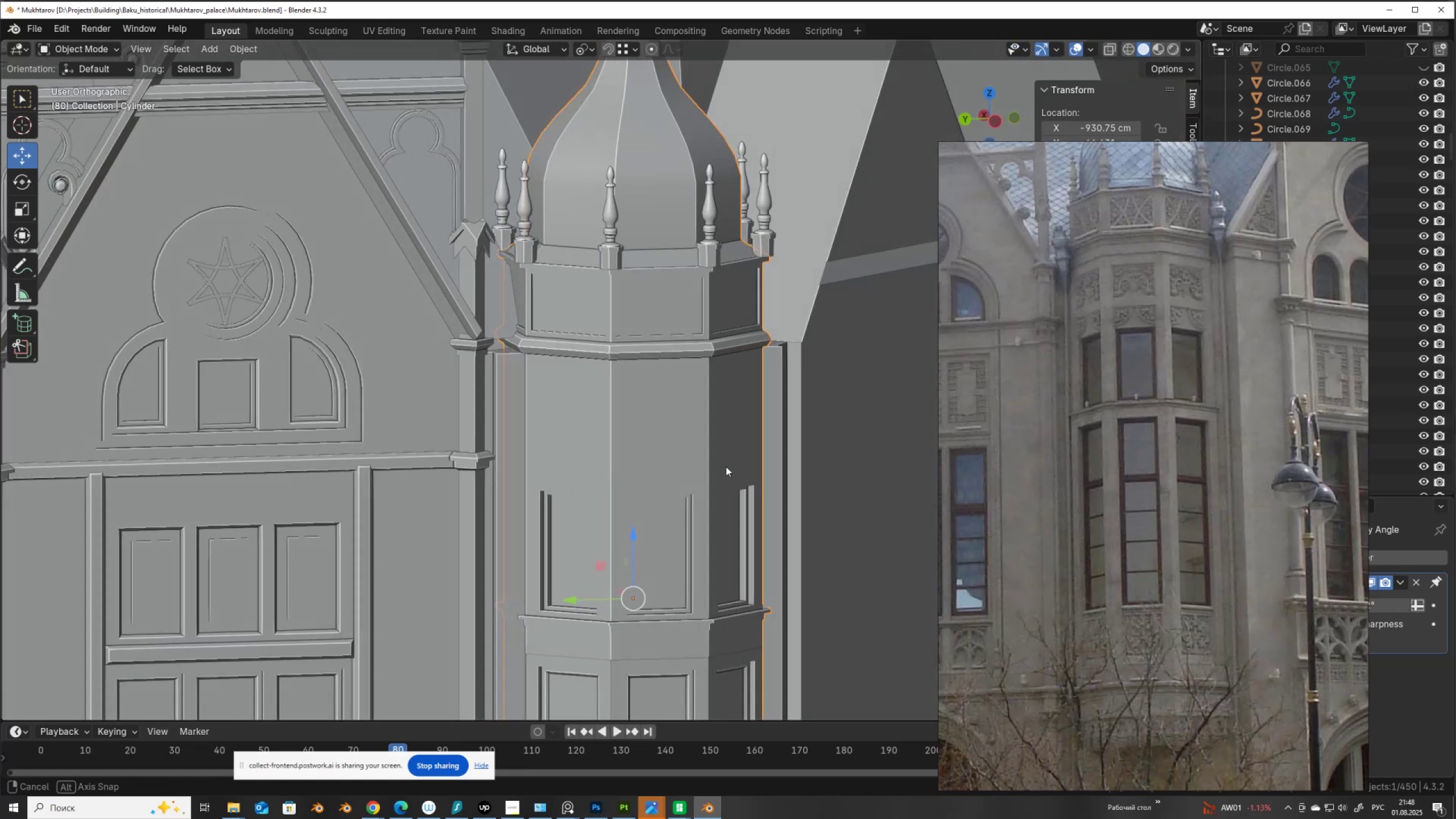 
key(Tab)
 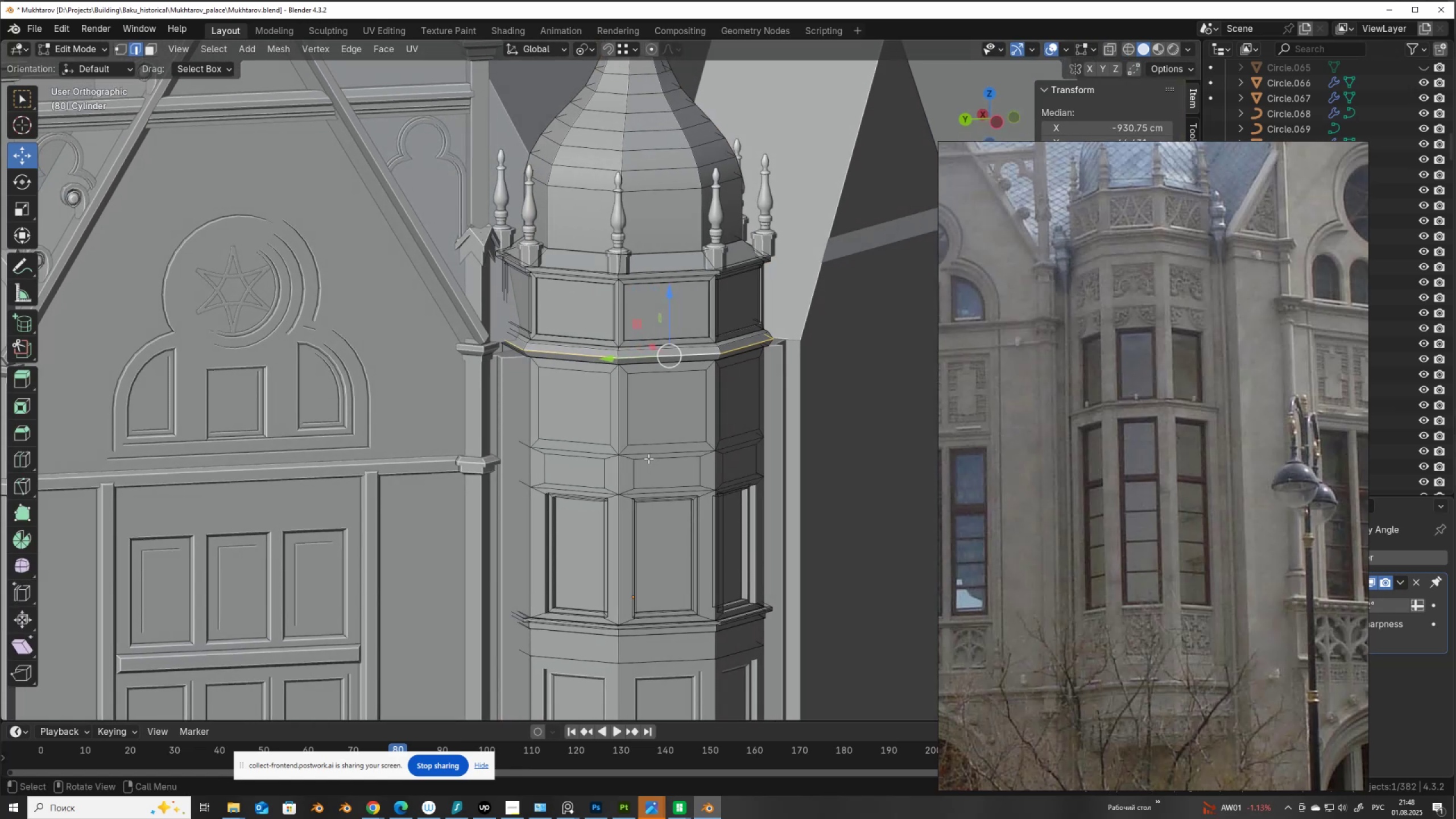 
key(3)
 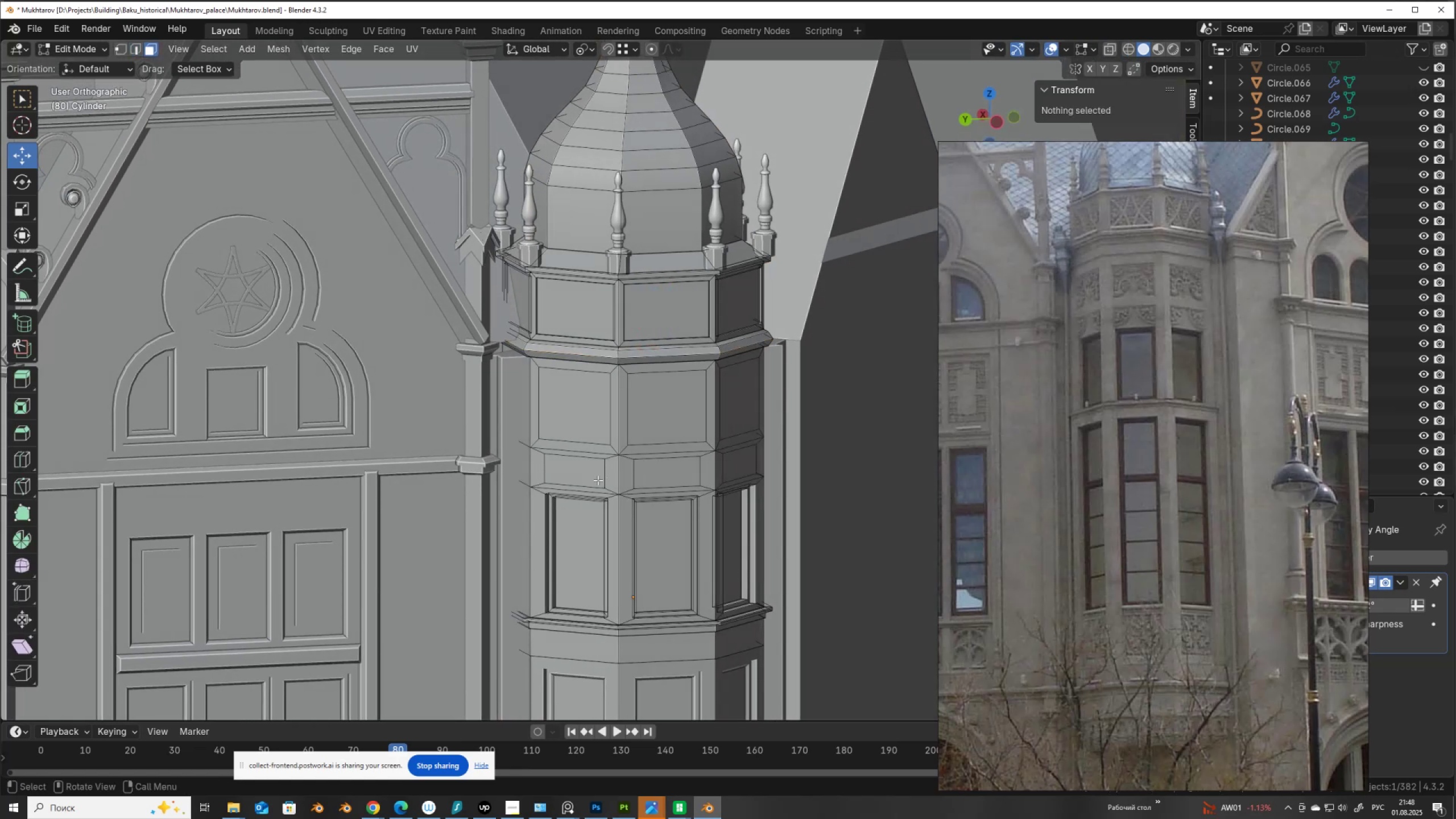 
left_click([585, 470])
 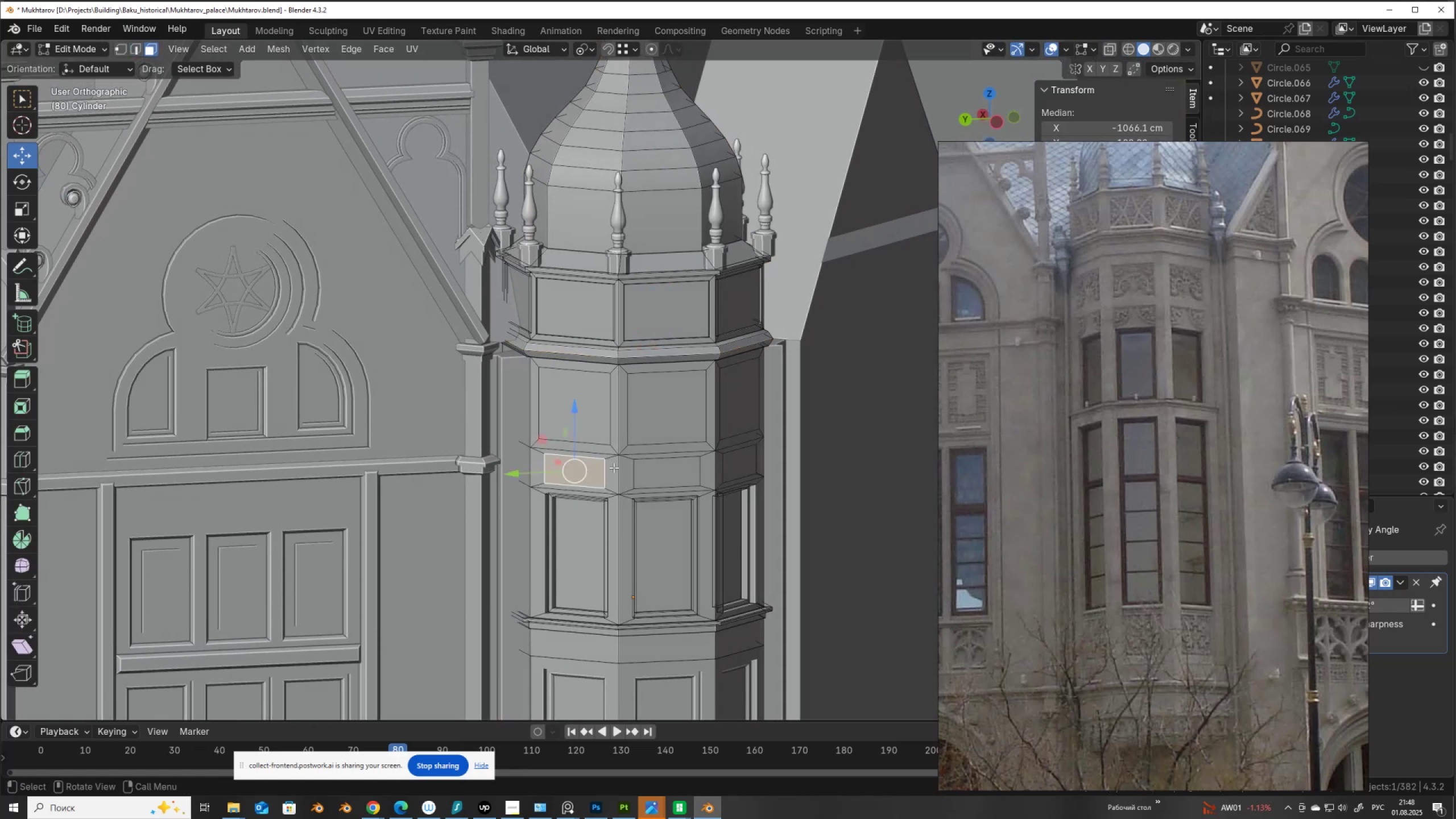 
hold_key(key=ShiftLeft, duration=1.53)
left_click([657, 467])
 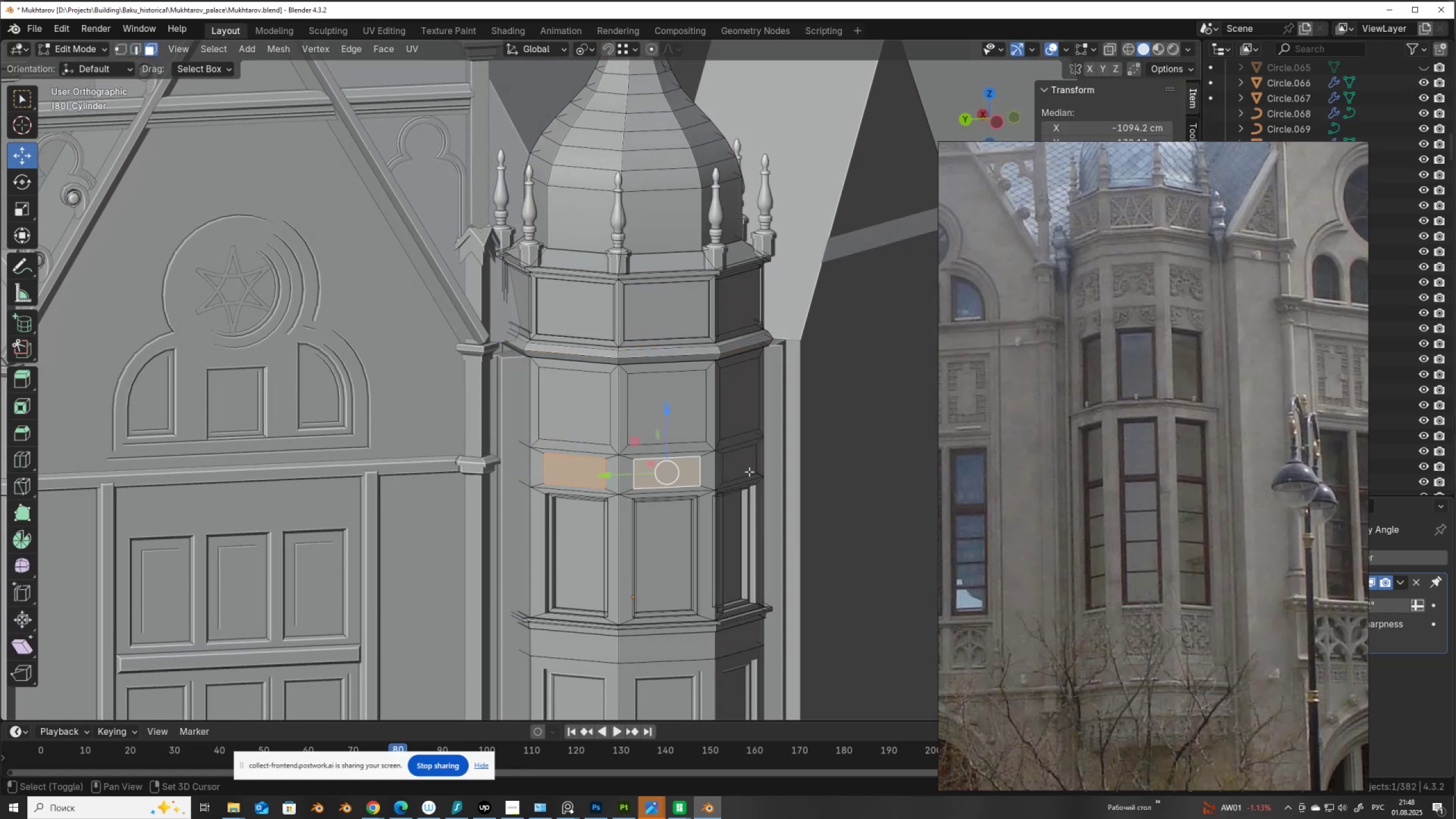 
left_click([749, 471])
 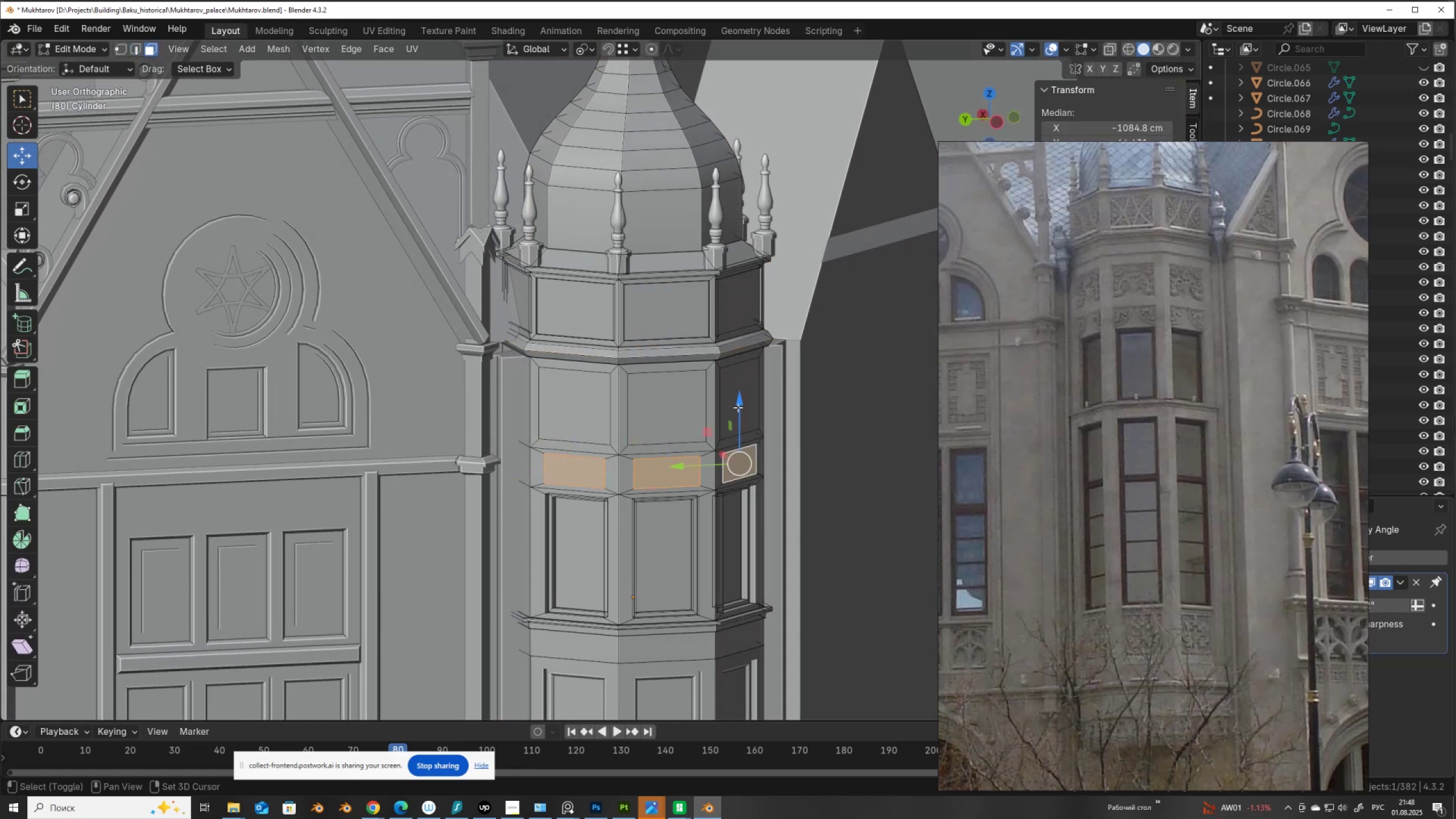 
left_click([738, 407])
 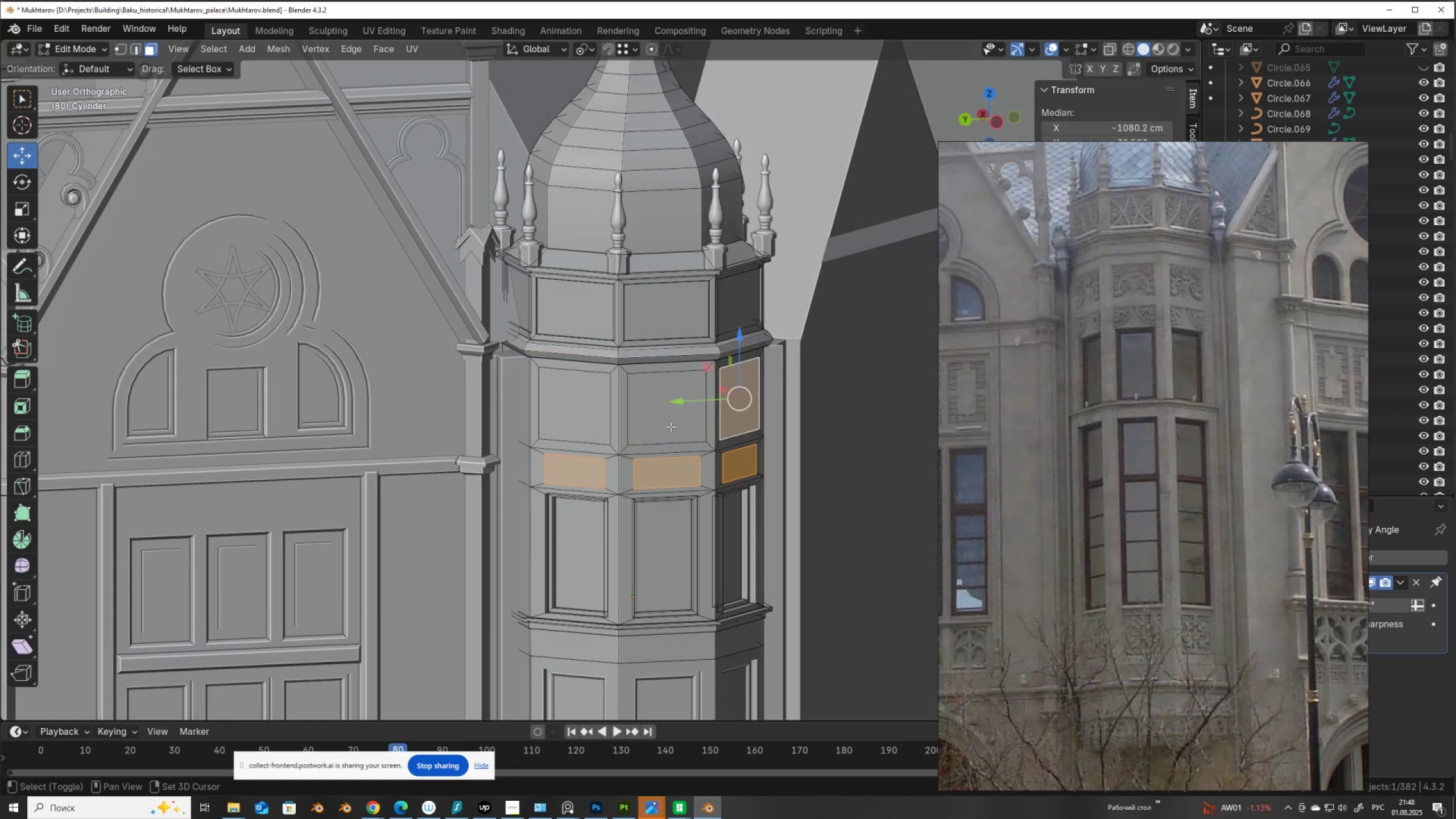 
hold_key(key=ShiftLeft, duration=1.53)
double_click([668, 428])
 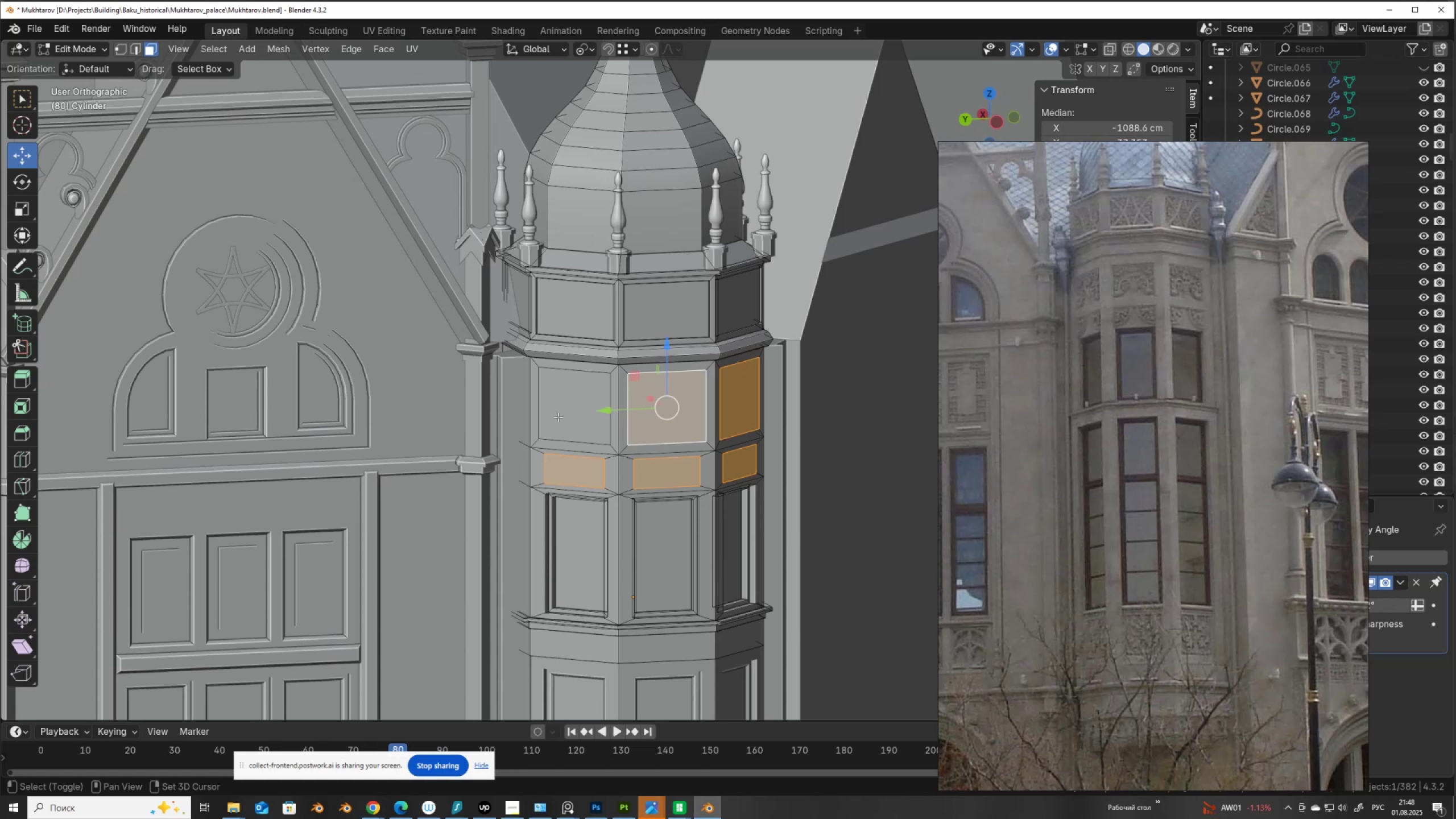 
left_click([551, 423])
 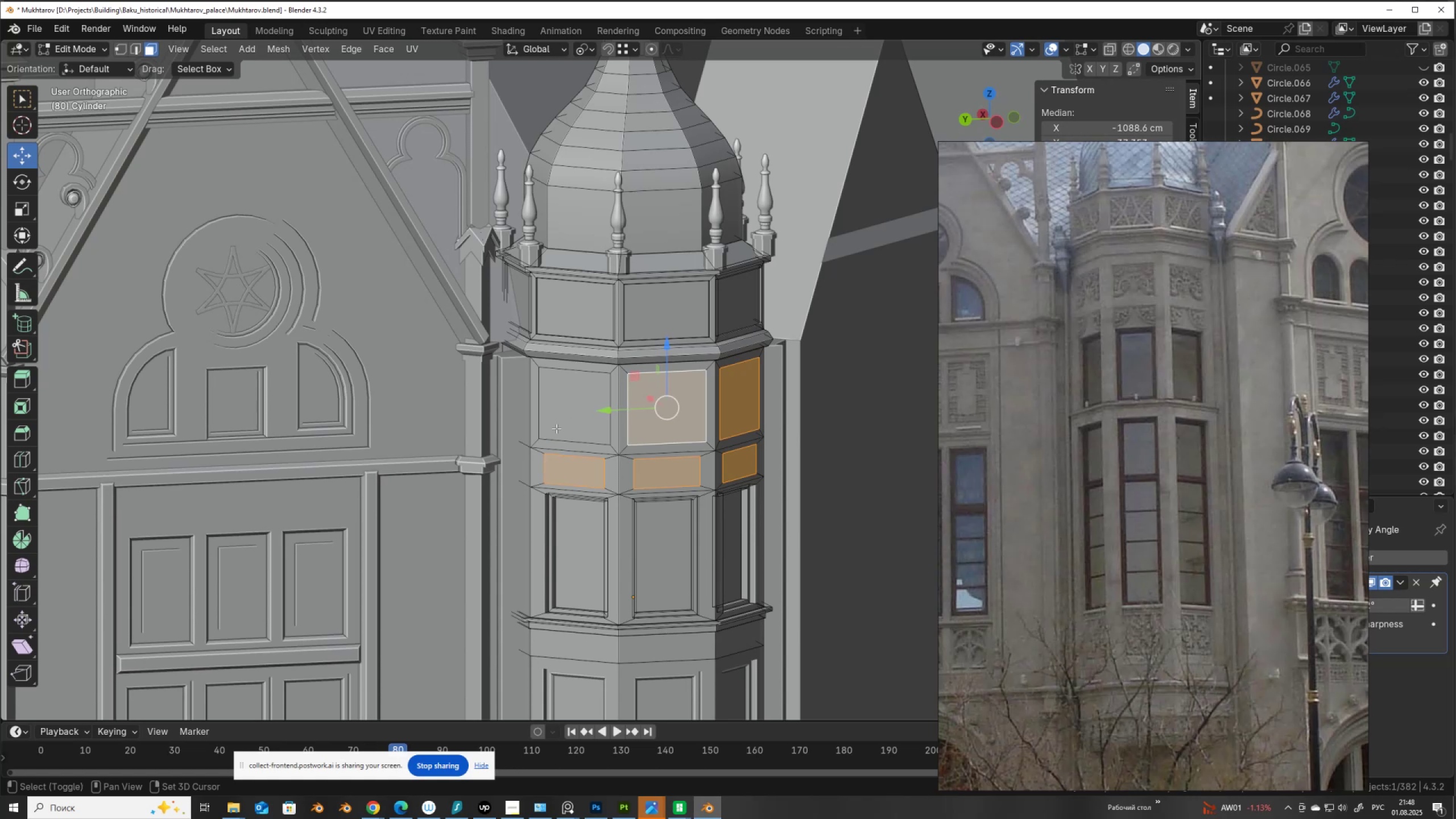 
key(Shift+ShiftLeft)
 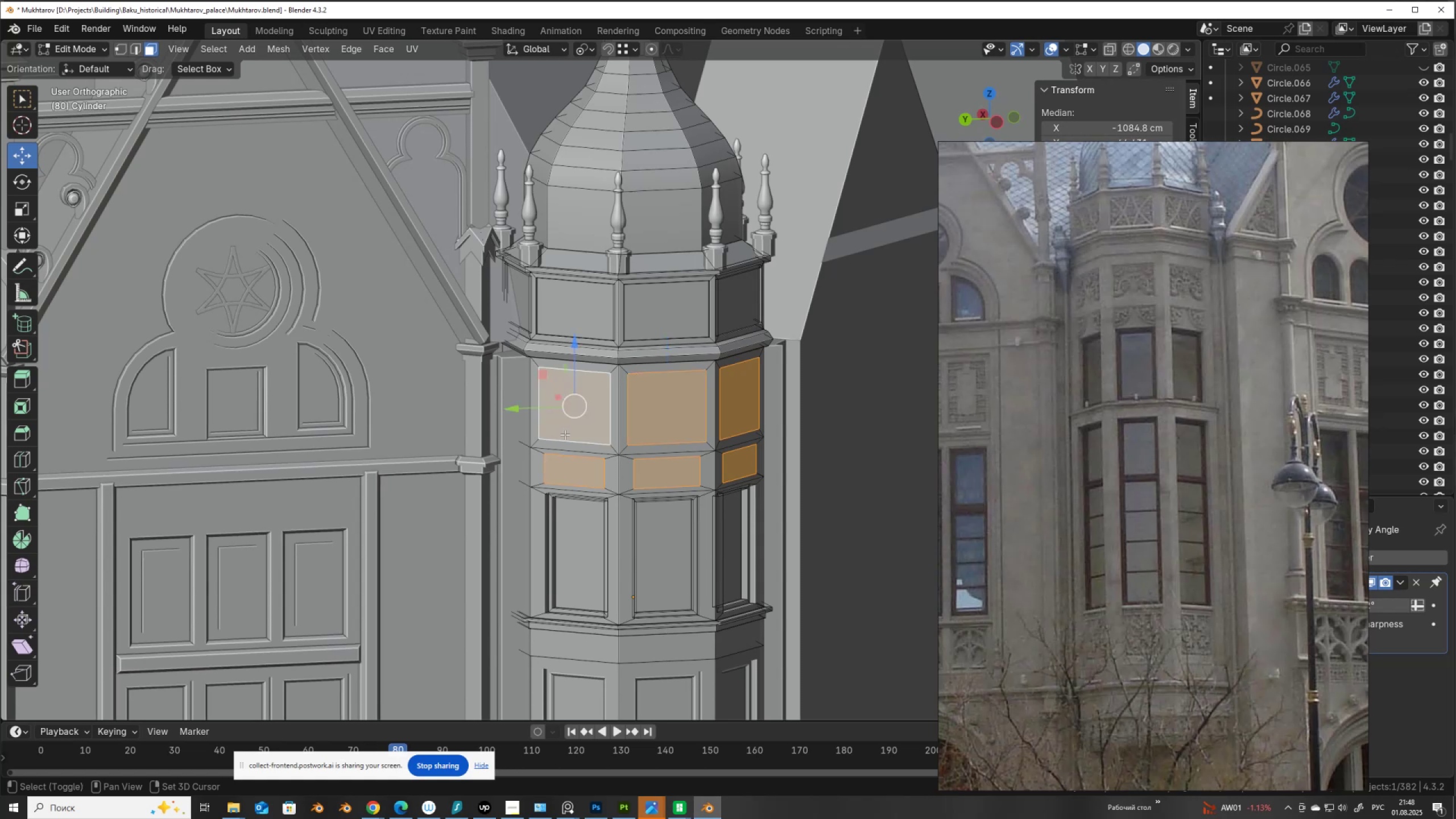 
key(Shift+ShiftLeft)
 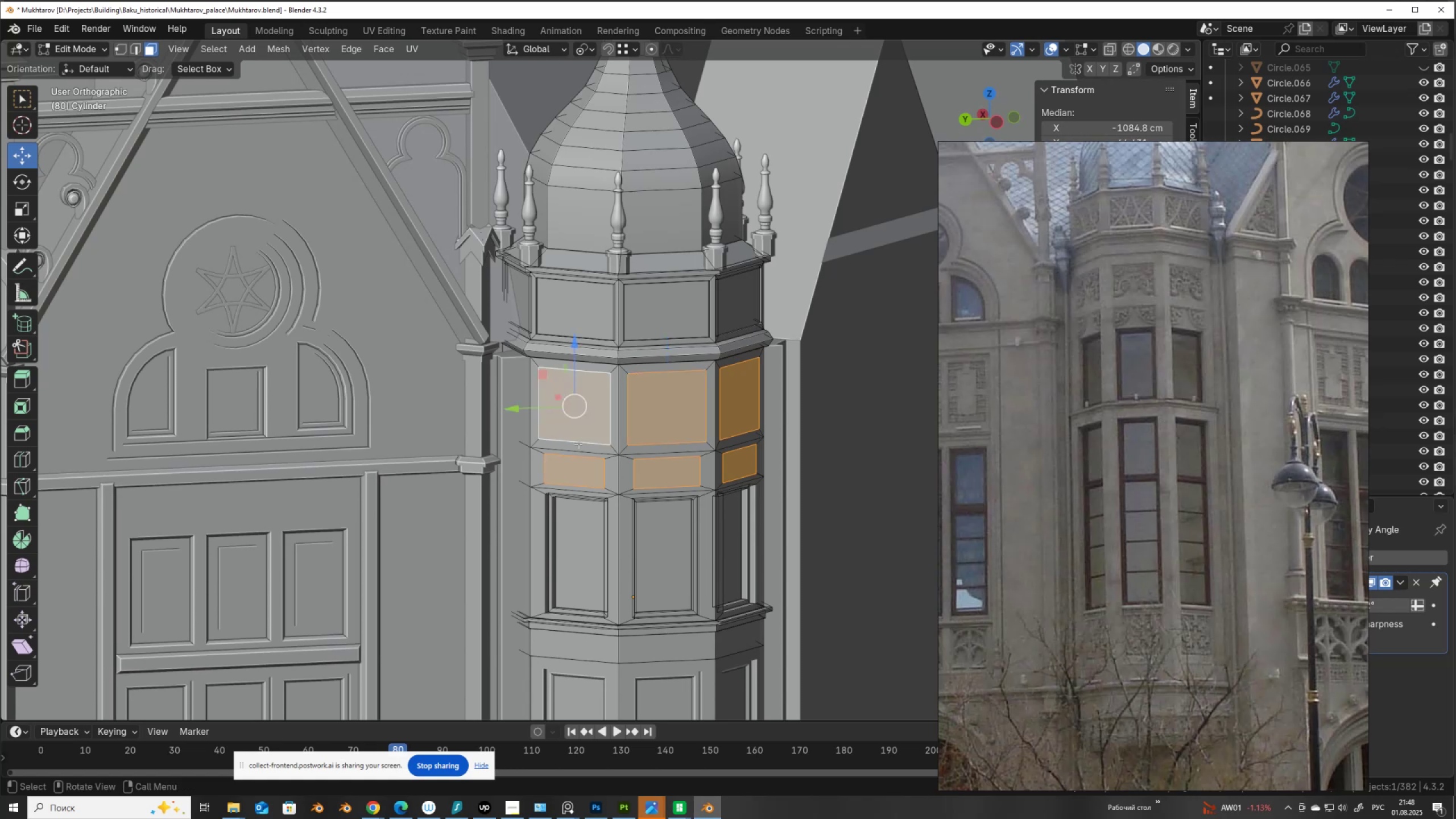 
key(Shift+ShiftLeft)
 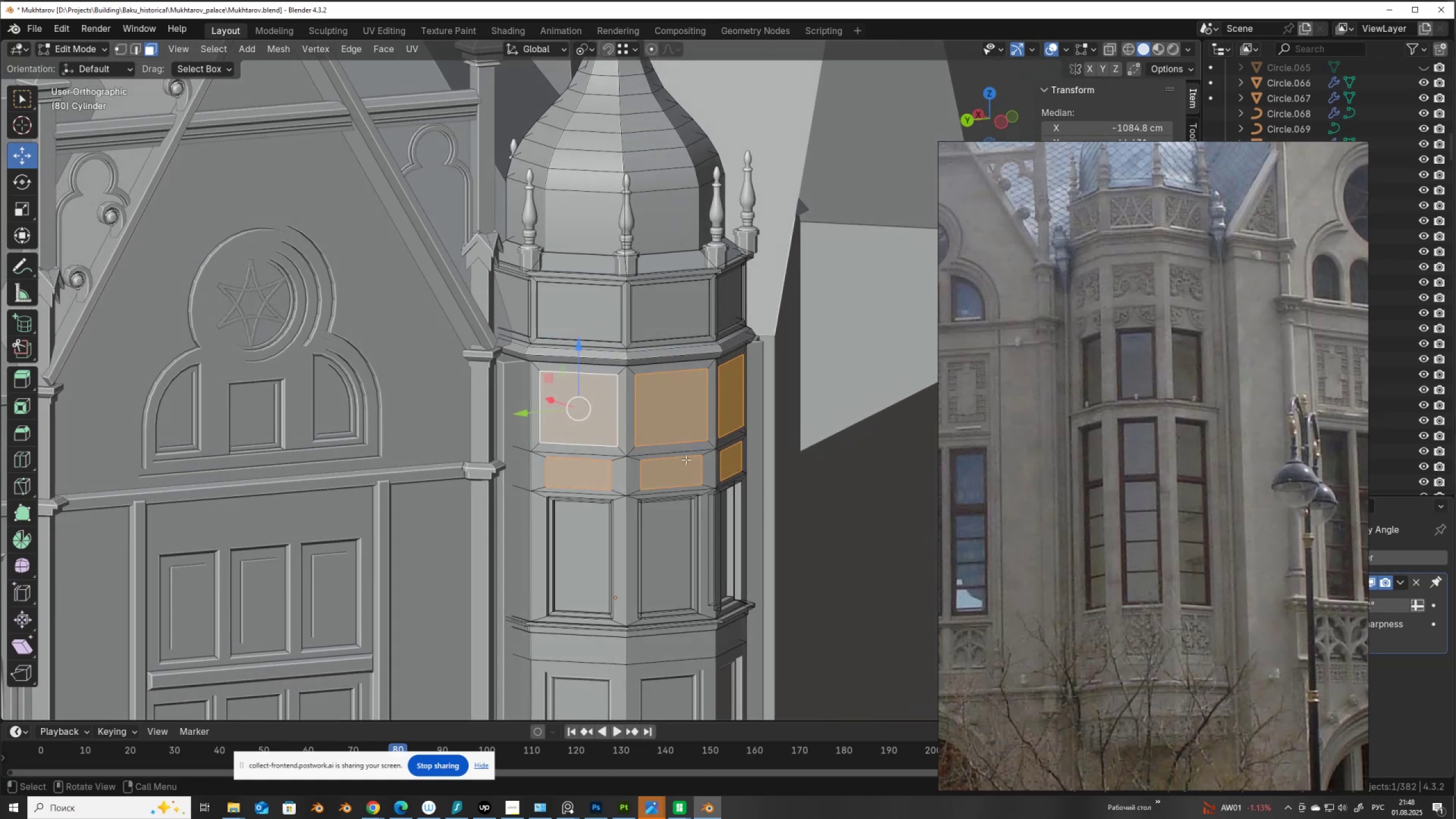 
right_click([800, 454])
 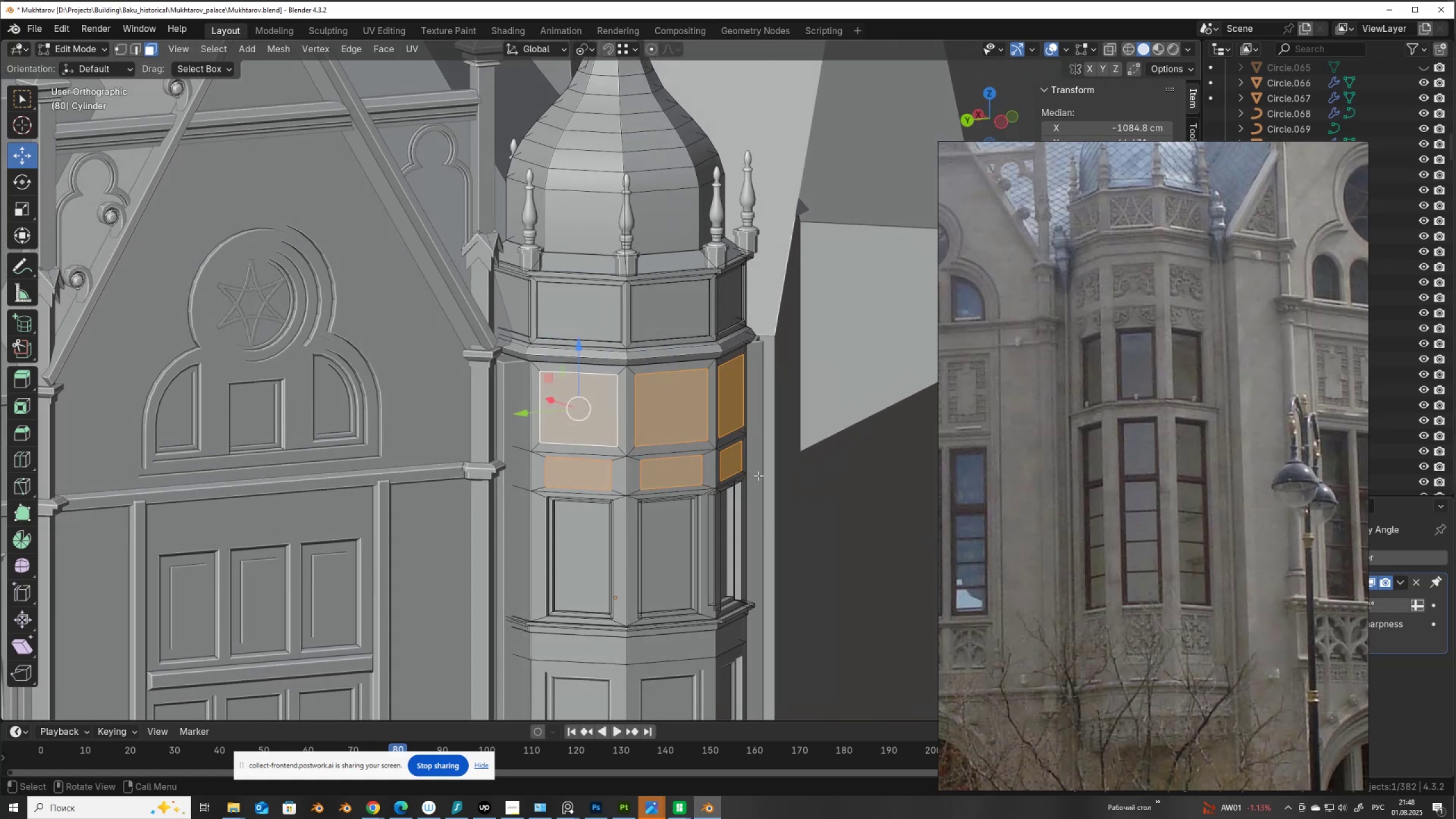 
key(I)
 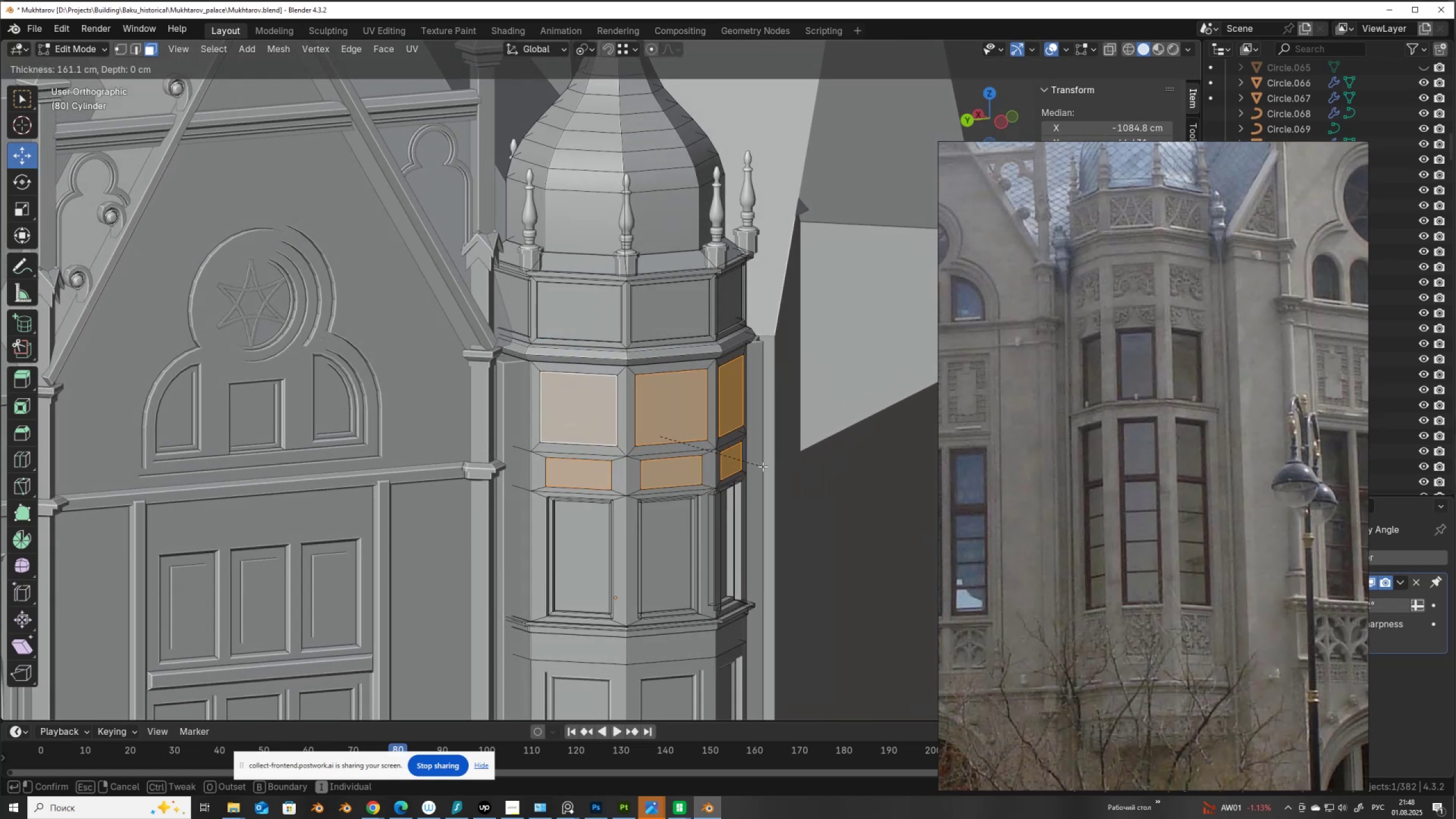 
right_click([763, 466])
 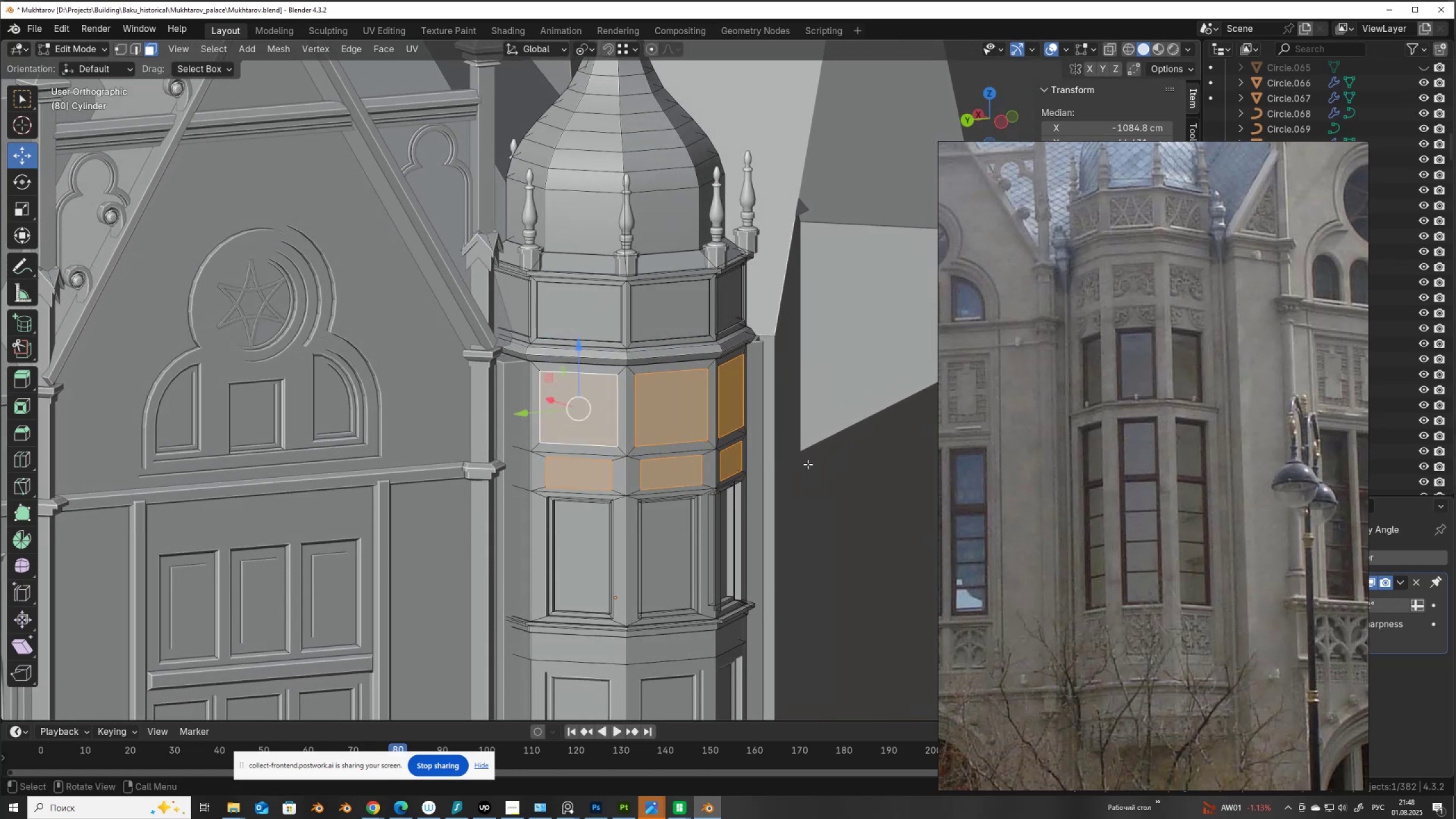 
key(Control+Z)
 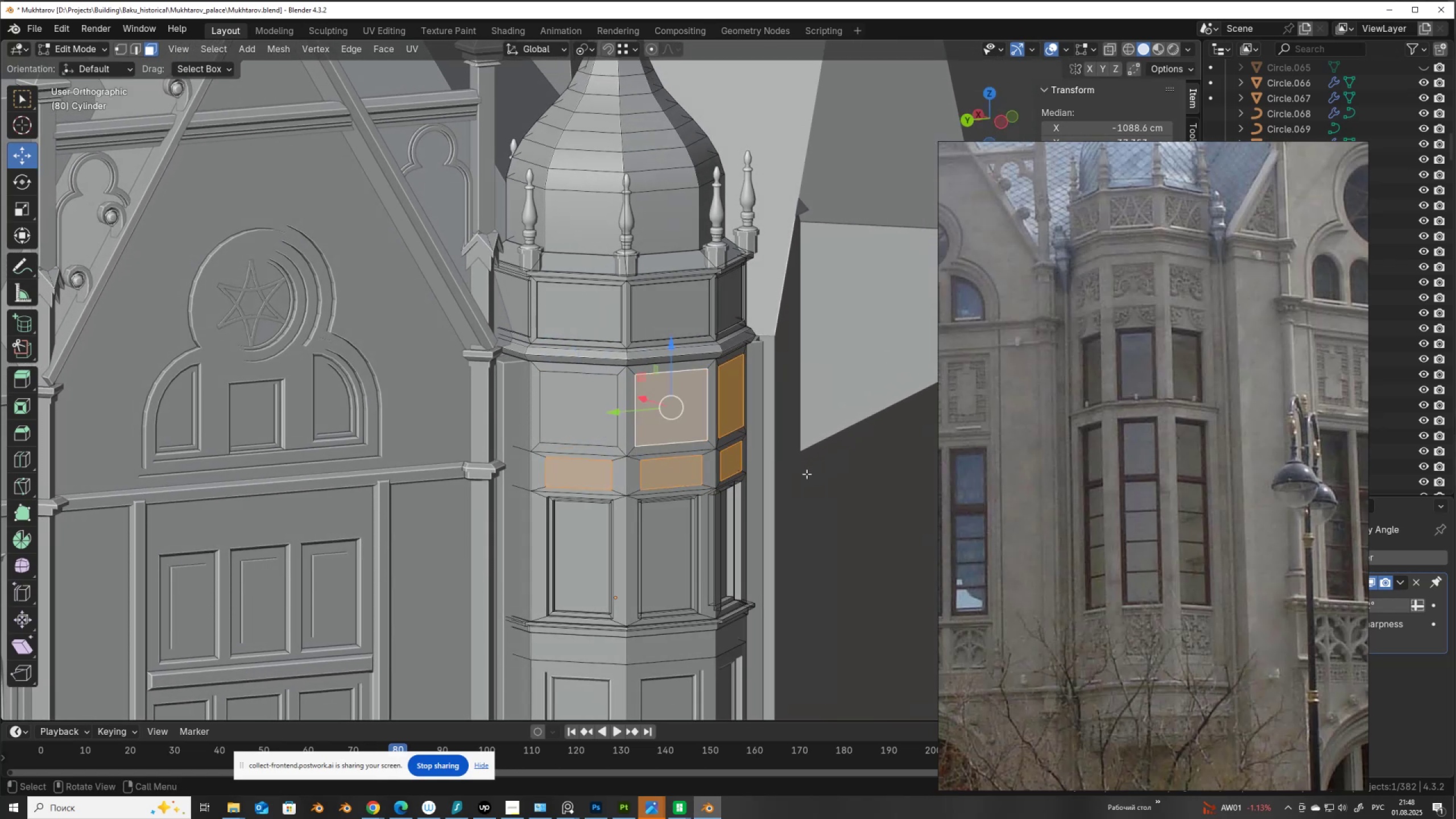 
key(Control+Z)
 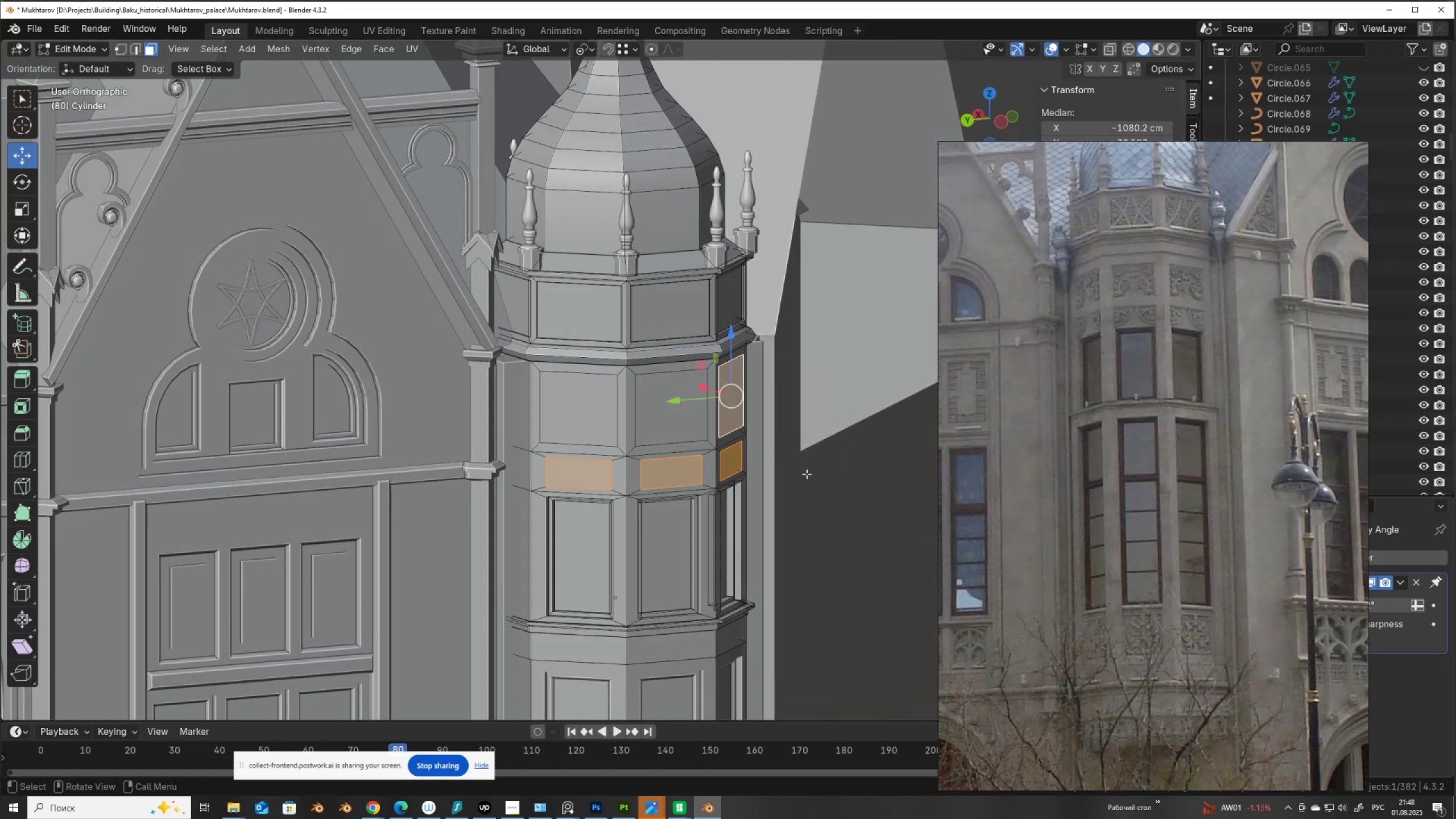 
key(Control+Z)
 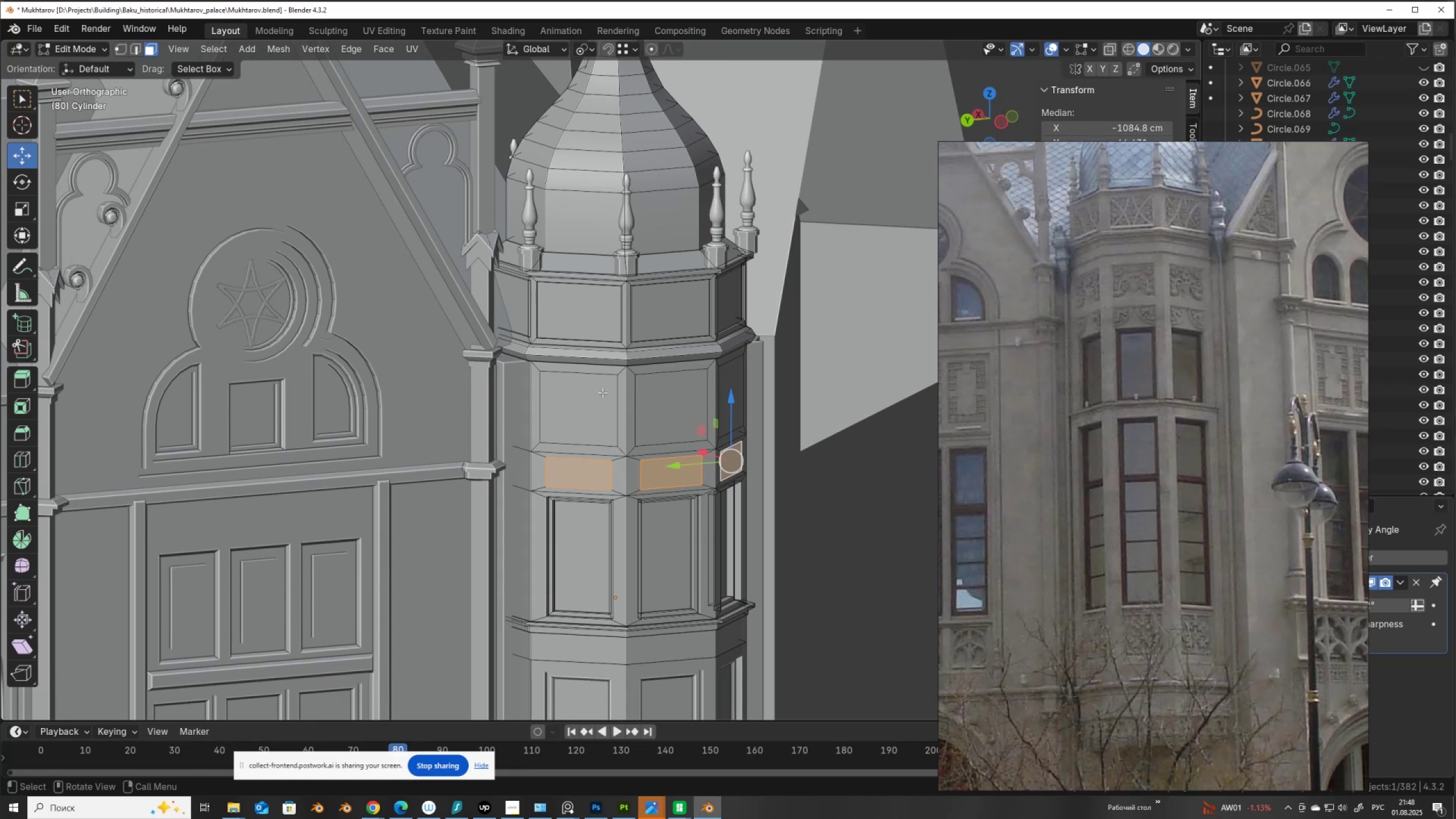 
left_click([597, 399])
 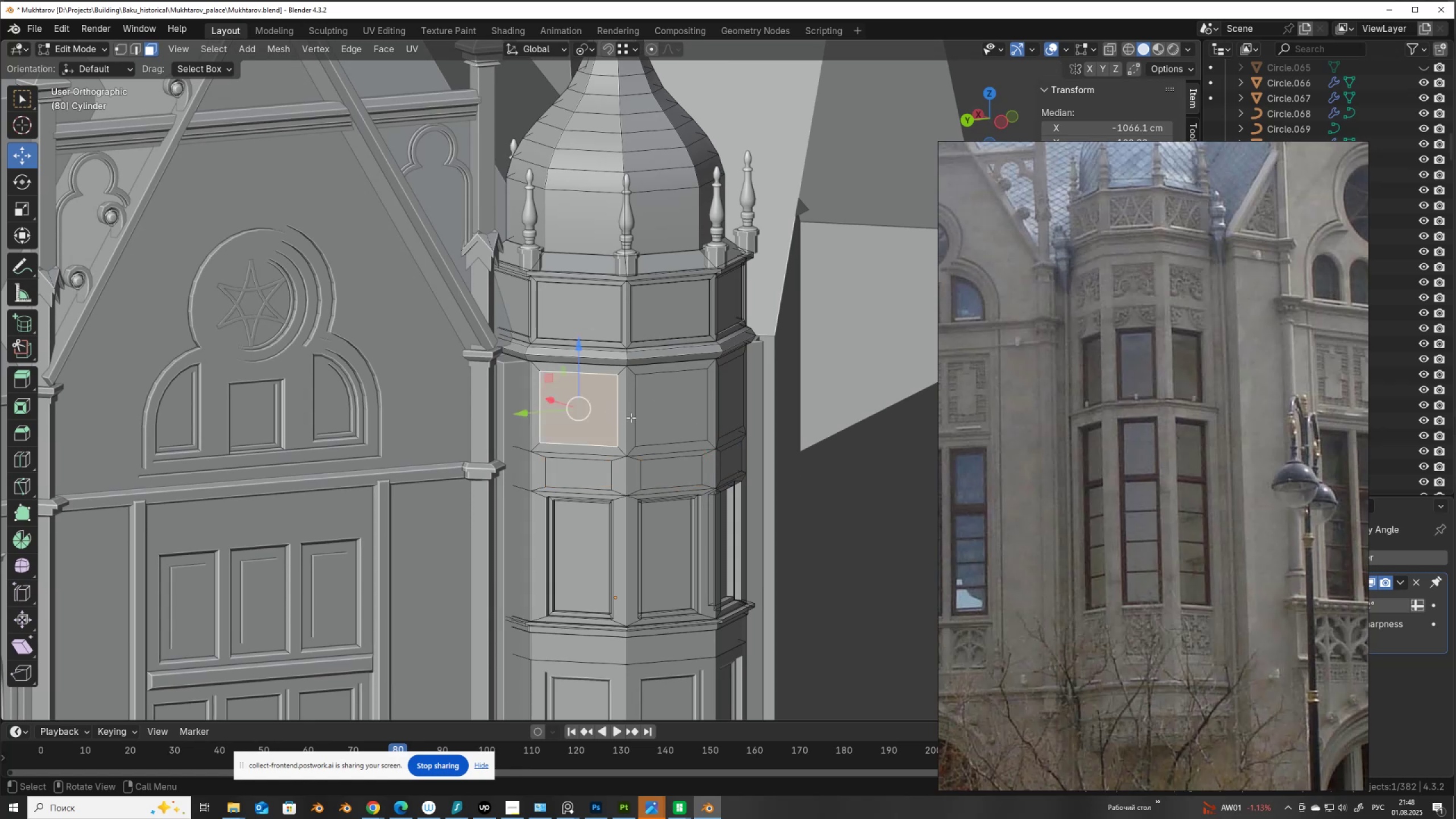 
hold_key(key=ShiftLeft, duration=1.52)
left_click([661, 416])
 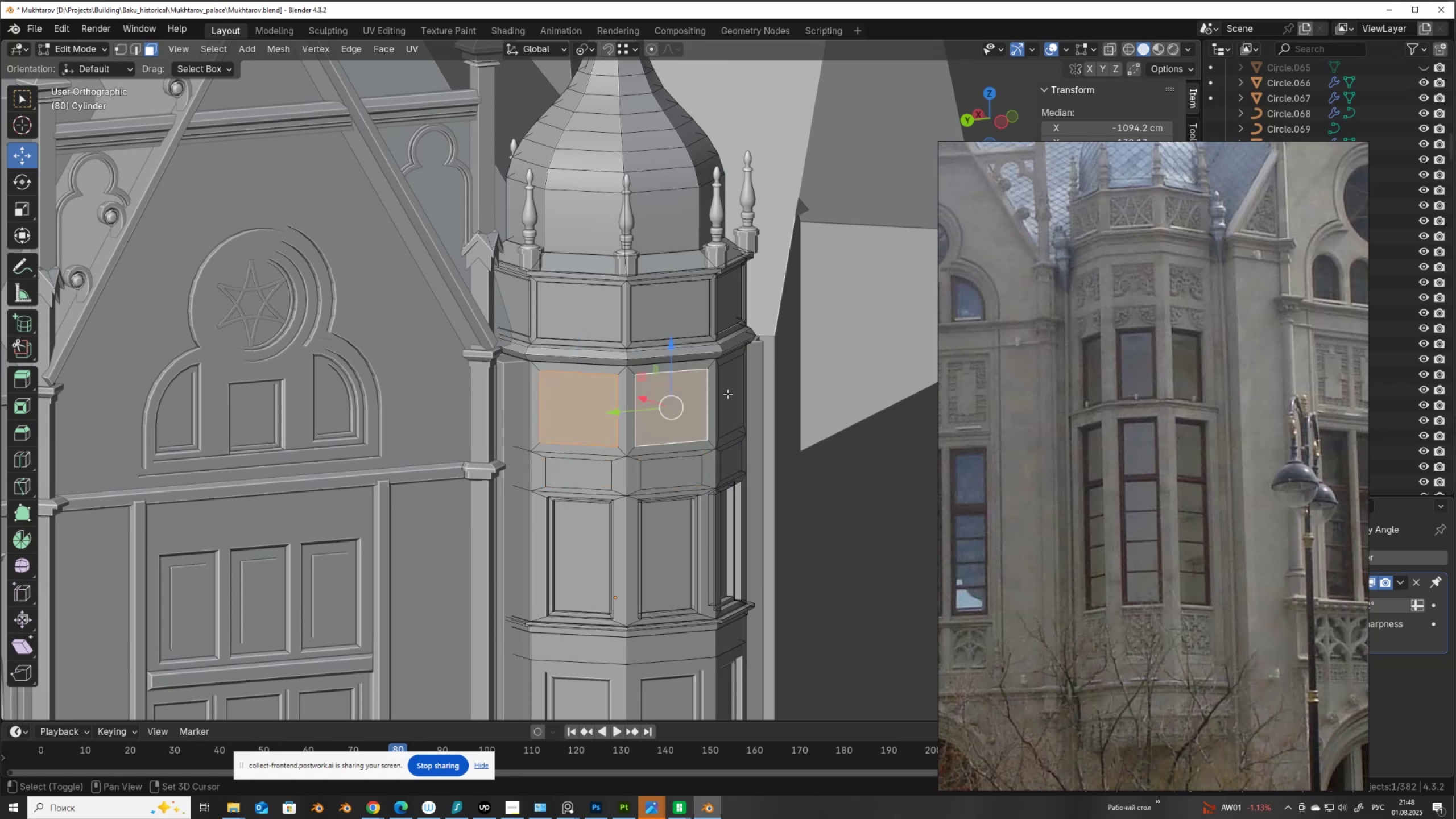 
key(Shift+ShiftLeft)
 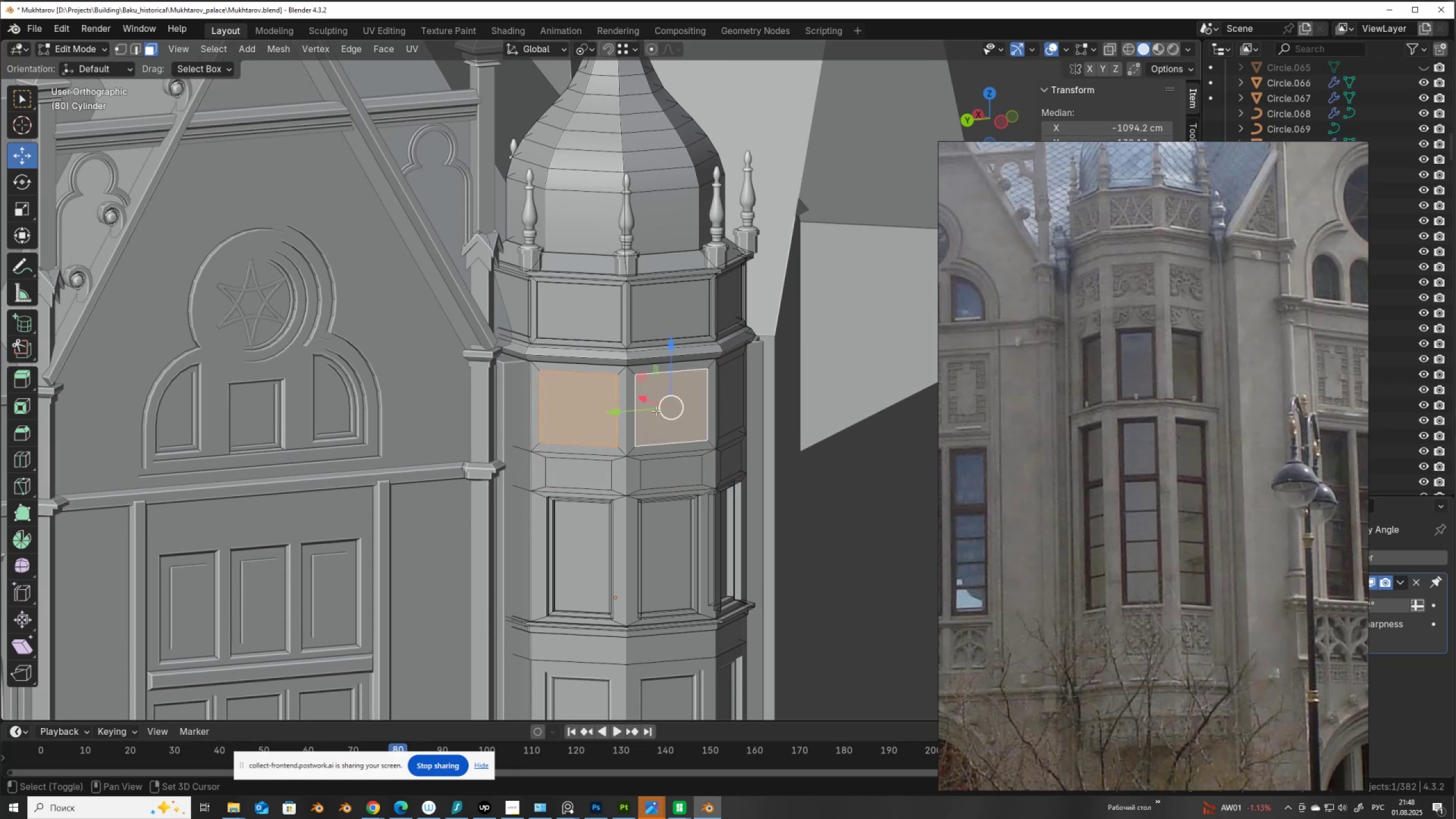 
key(Shift+ShiftLeft)
 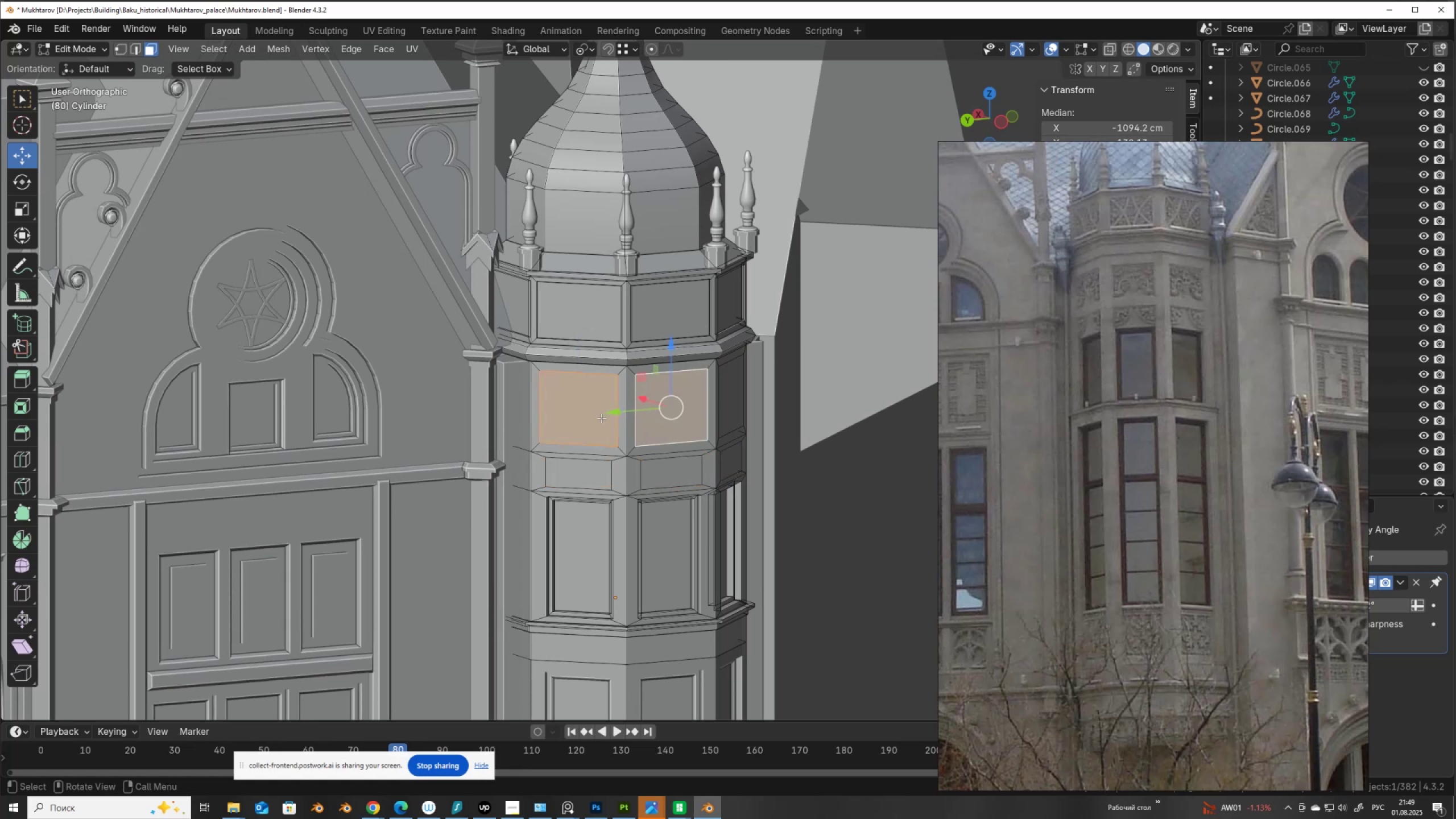 
left_click([601, 418])
 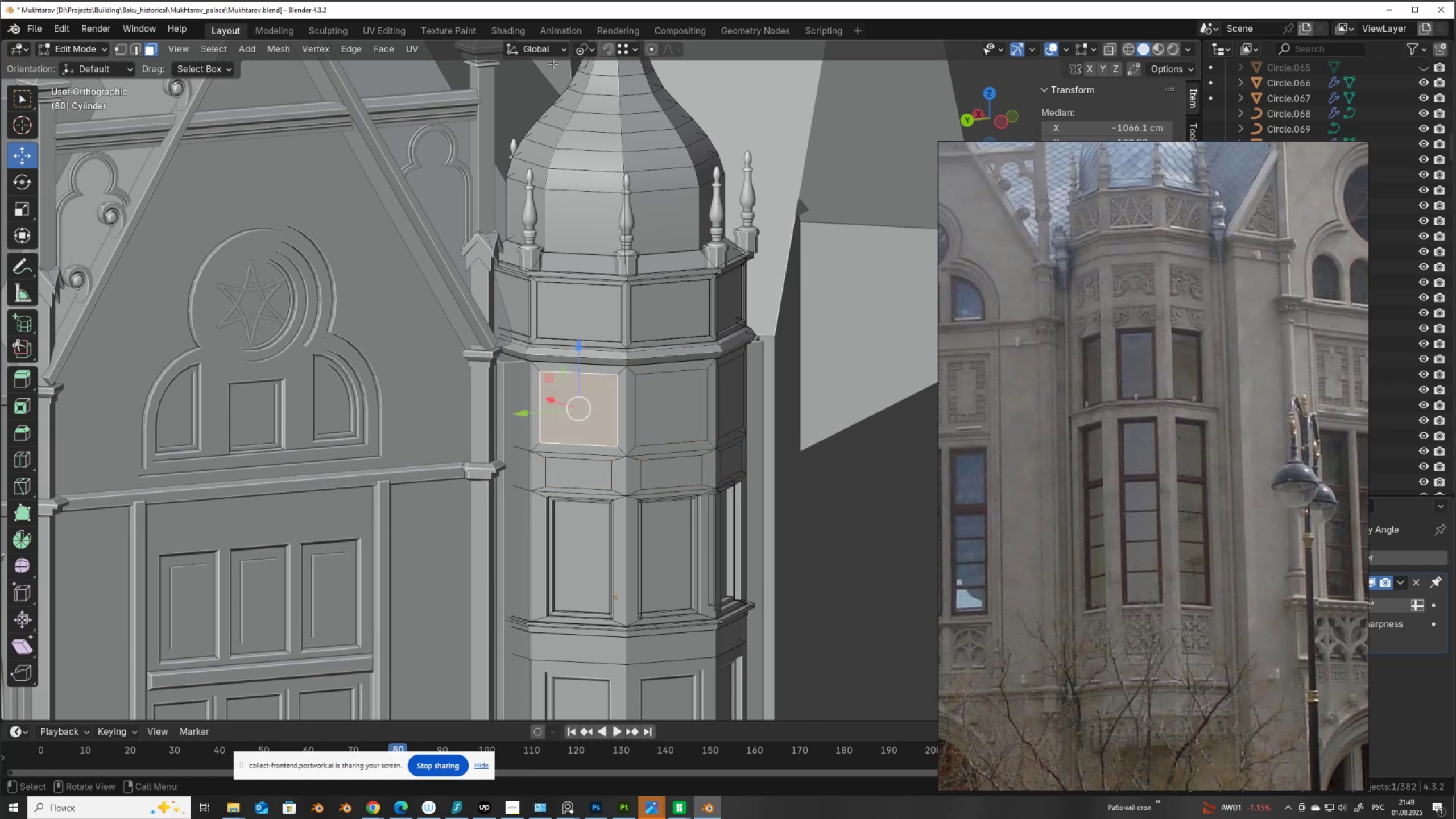 
left_click([543, 50])
 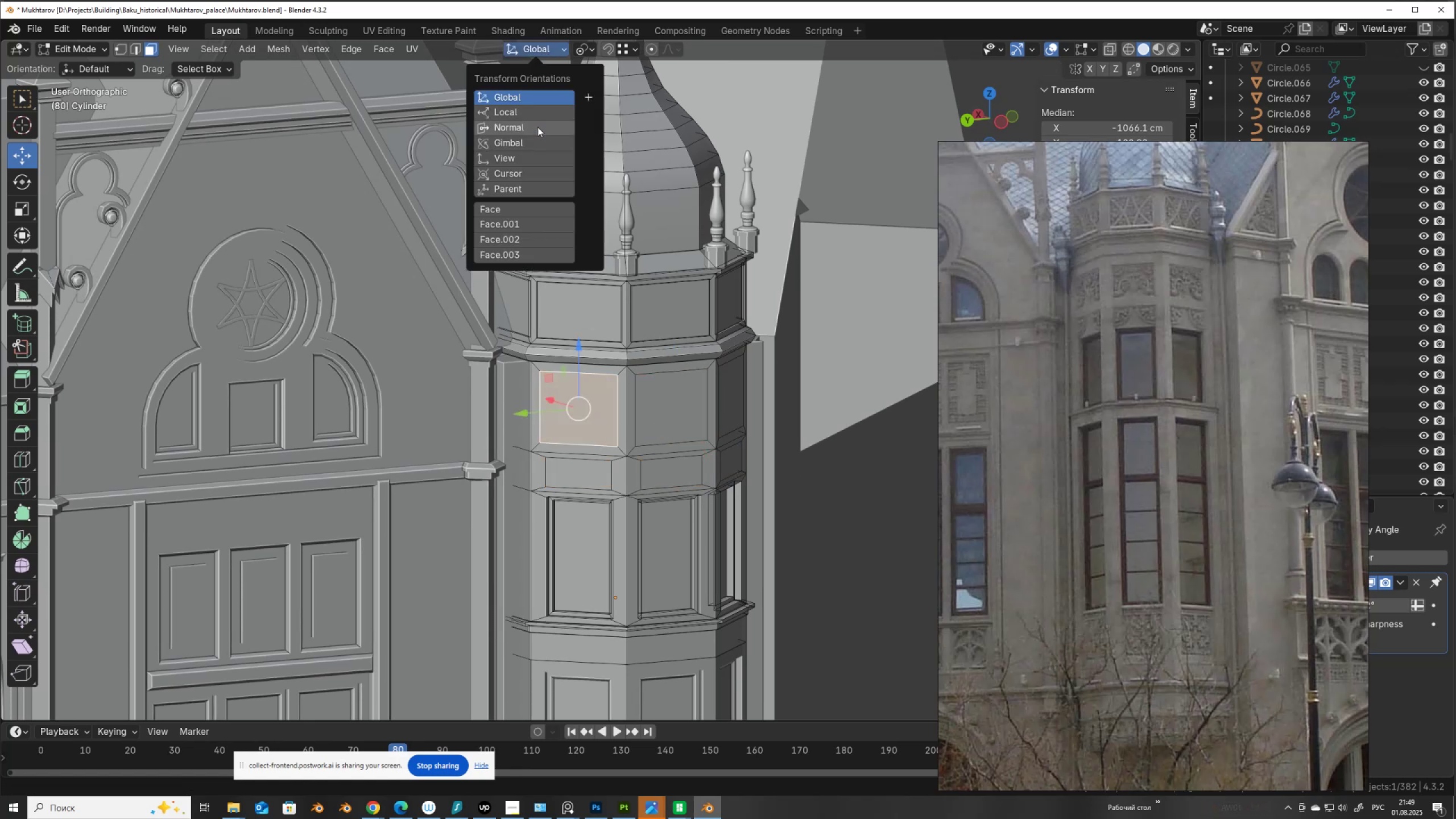 
left_click([537, 129])
 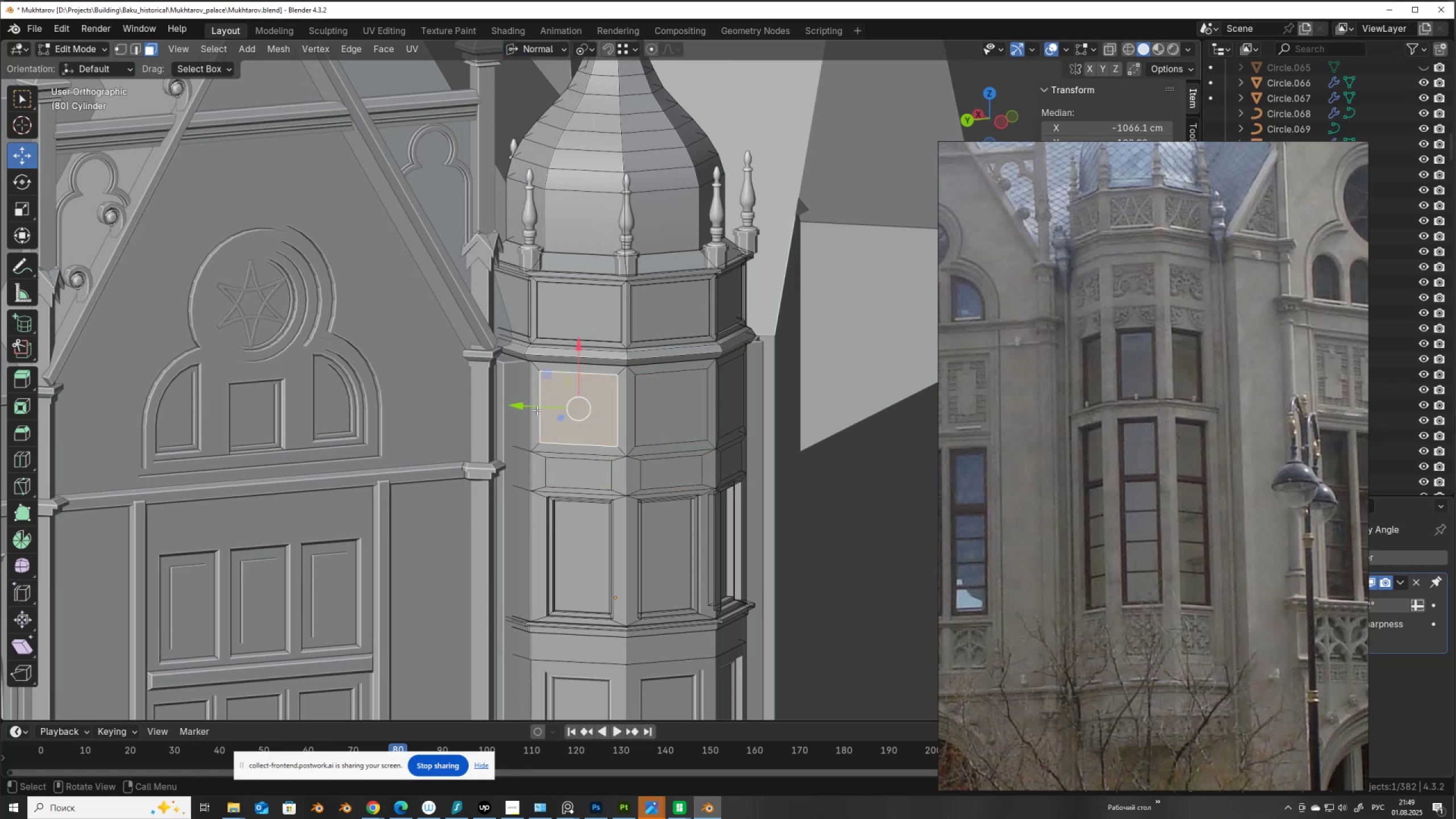 
key(2)
 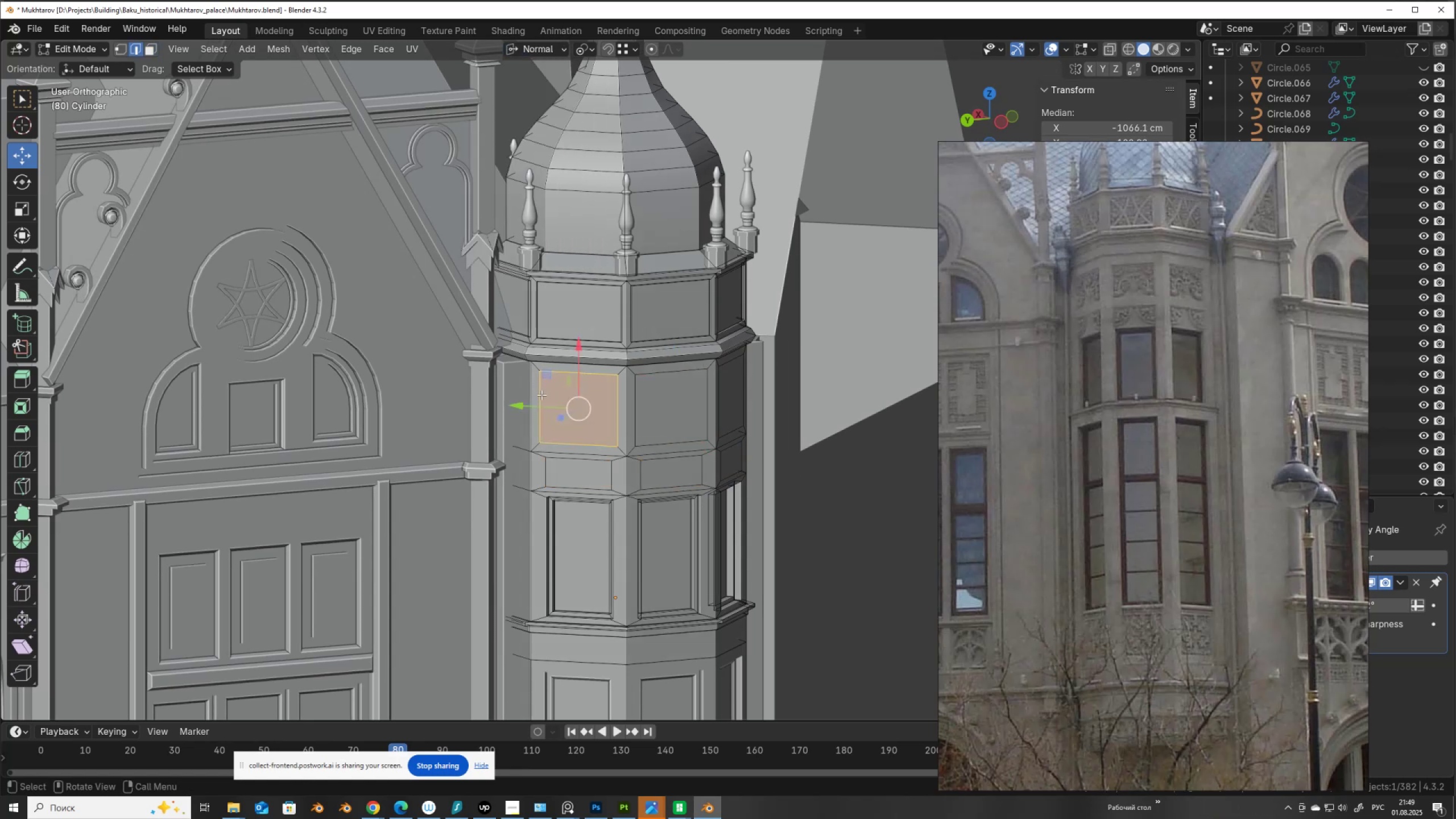 
left_click([541, 395])
 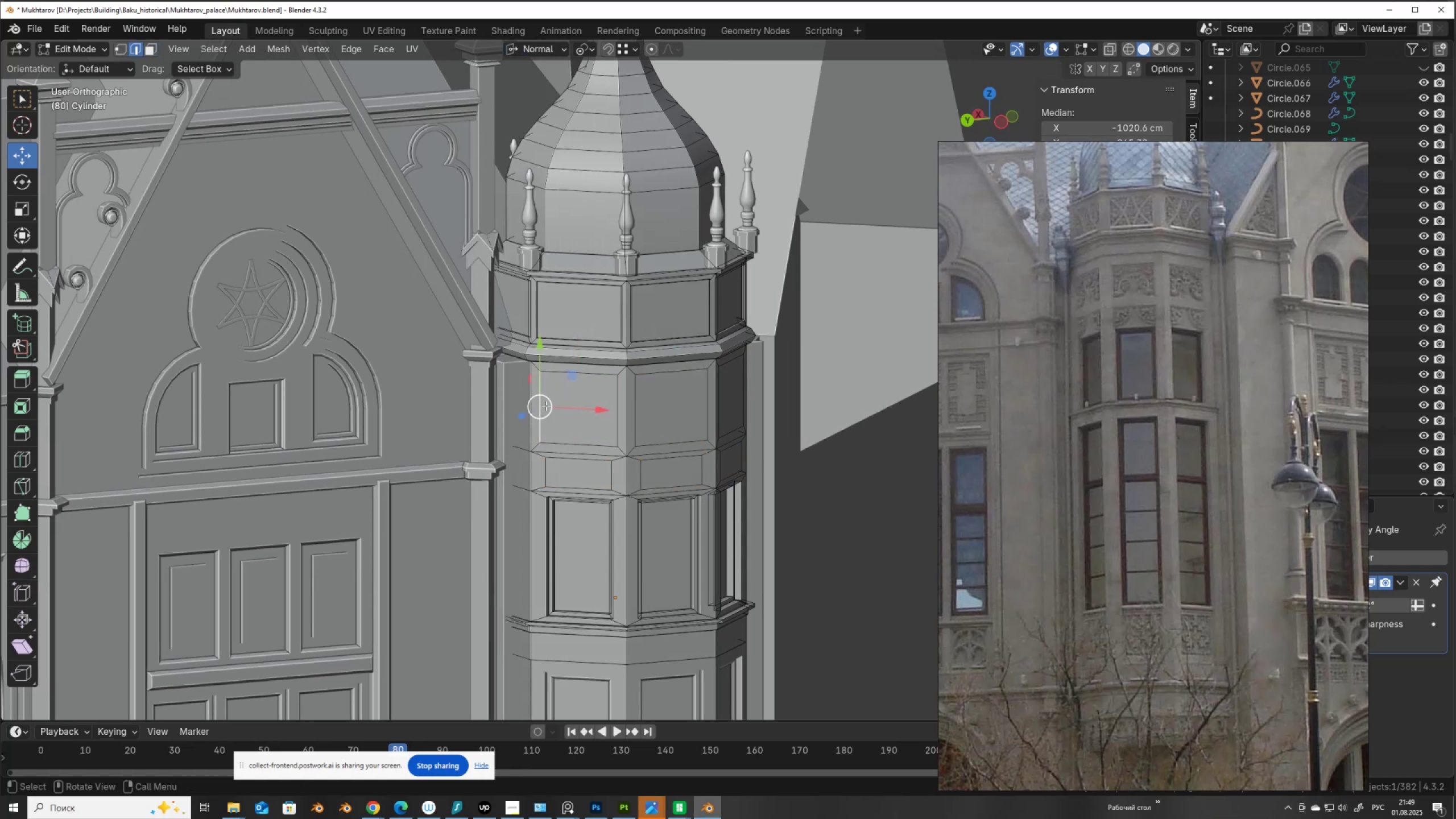 
left_click_drag(start_coordinate=[549, 404], to_coordinate=[545, 444])
 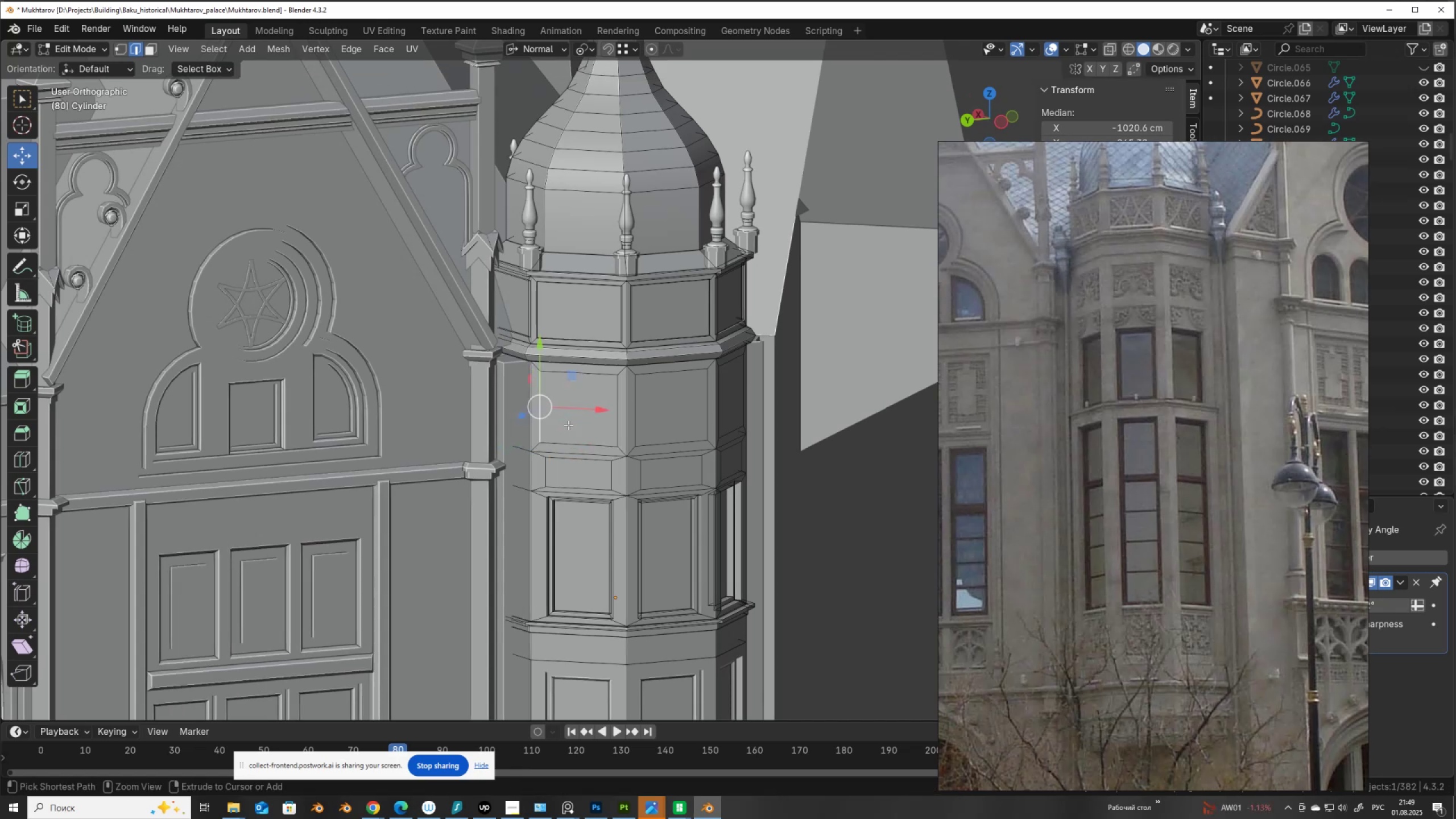 
key(Control+ControlLeft)
 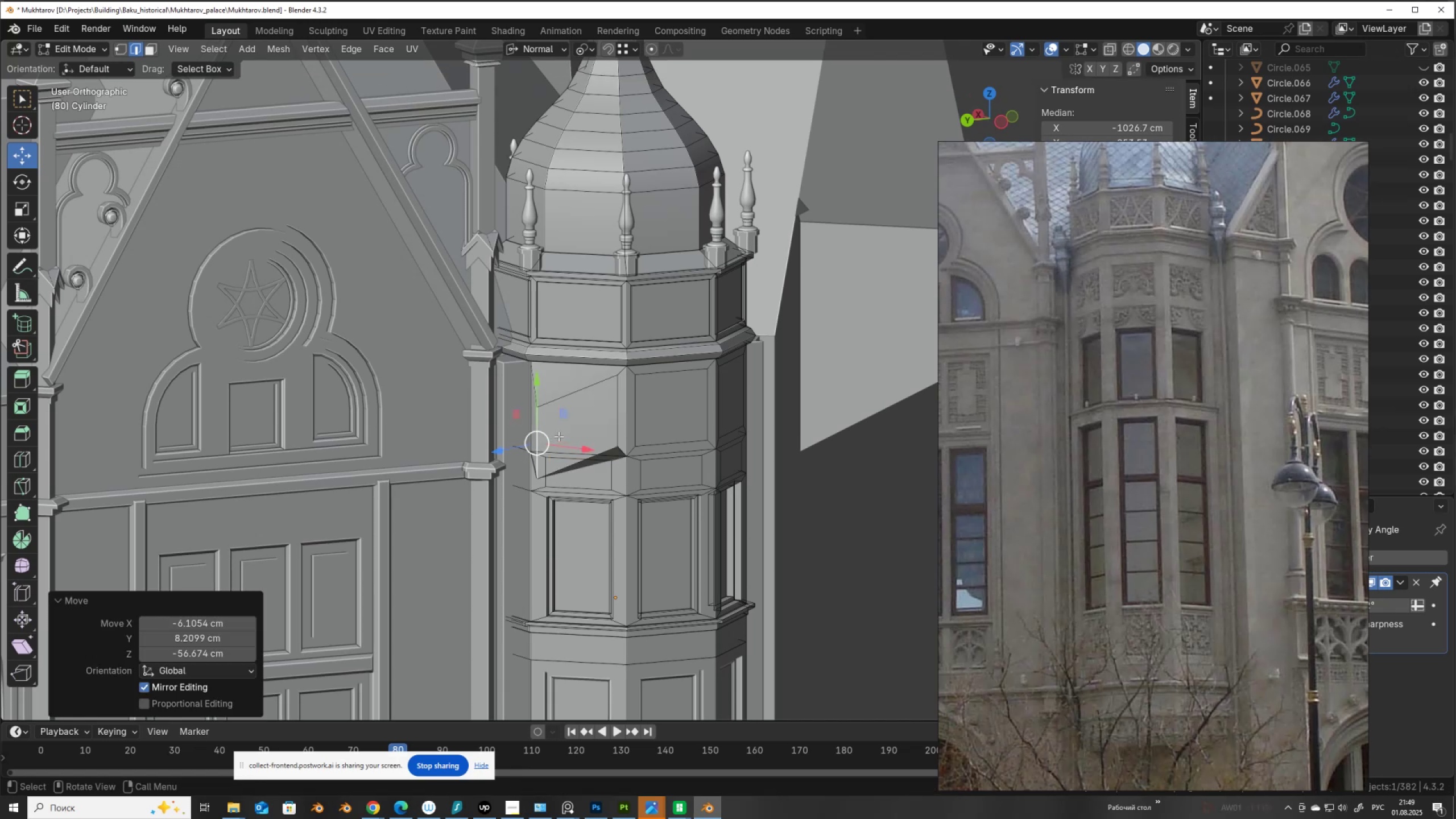 
key(Control+ControlLeft)
 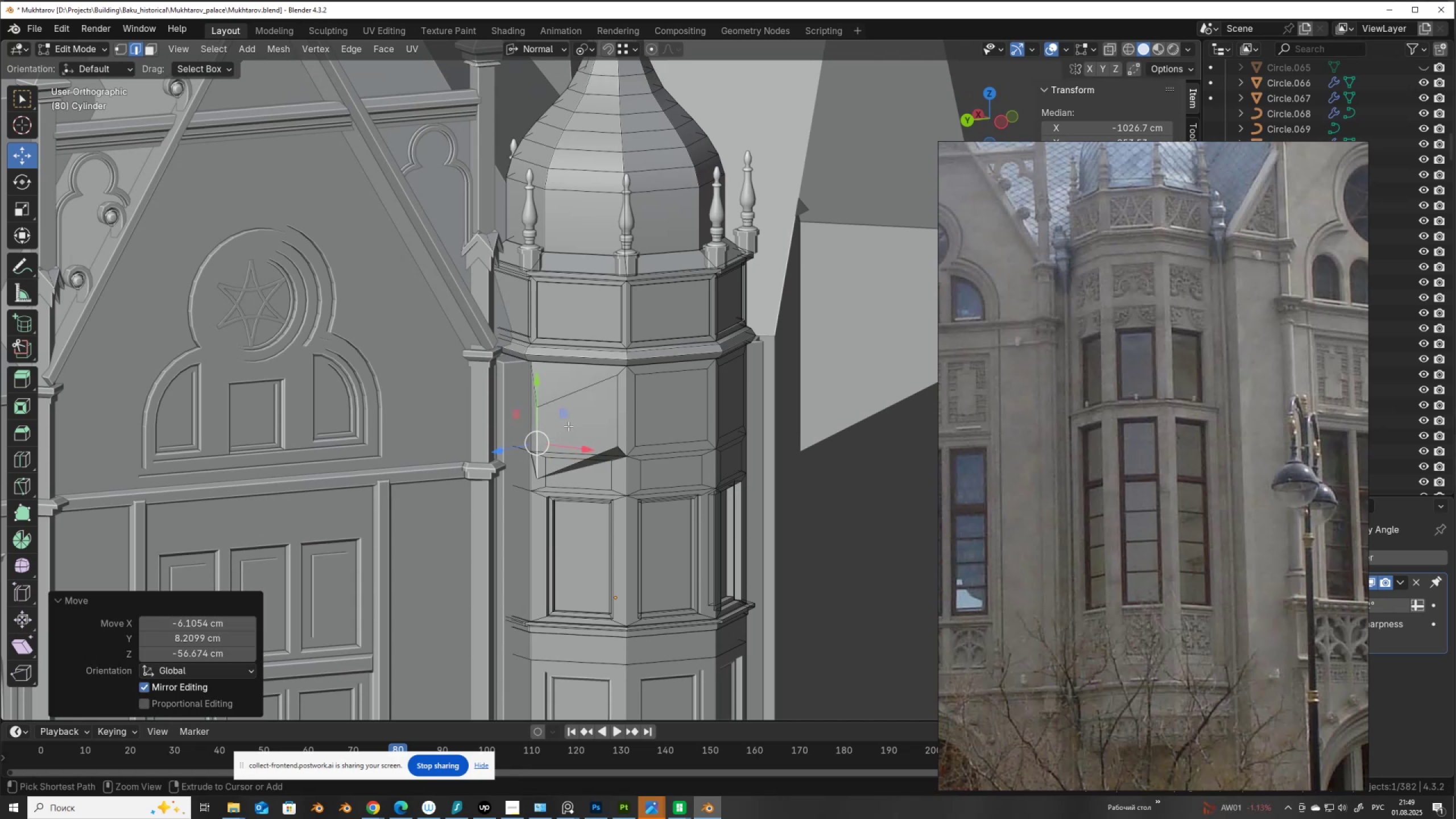 
key(Control+Z)
 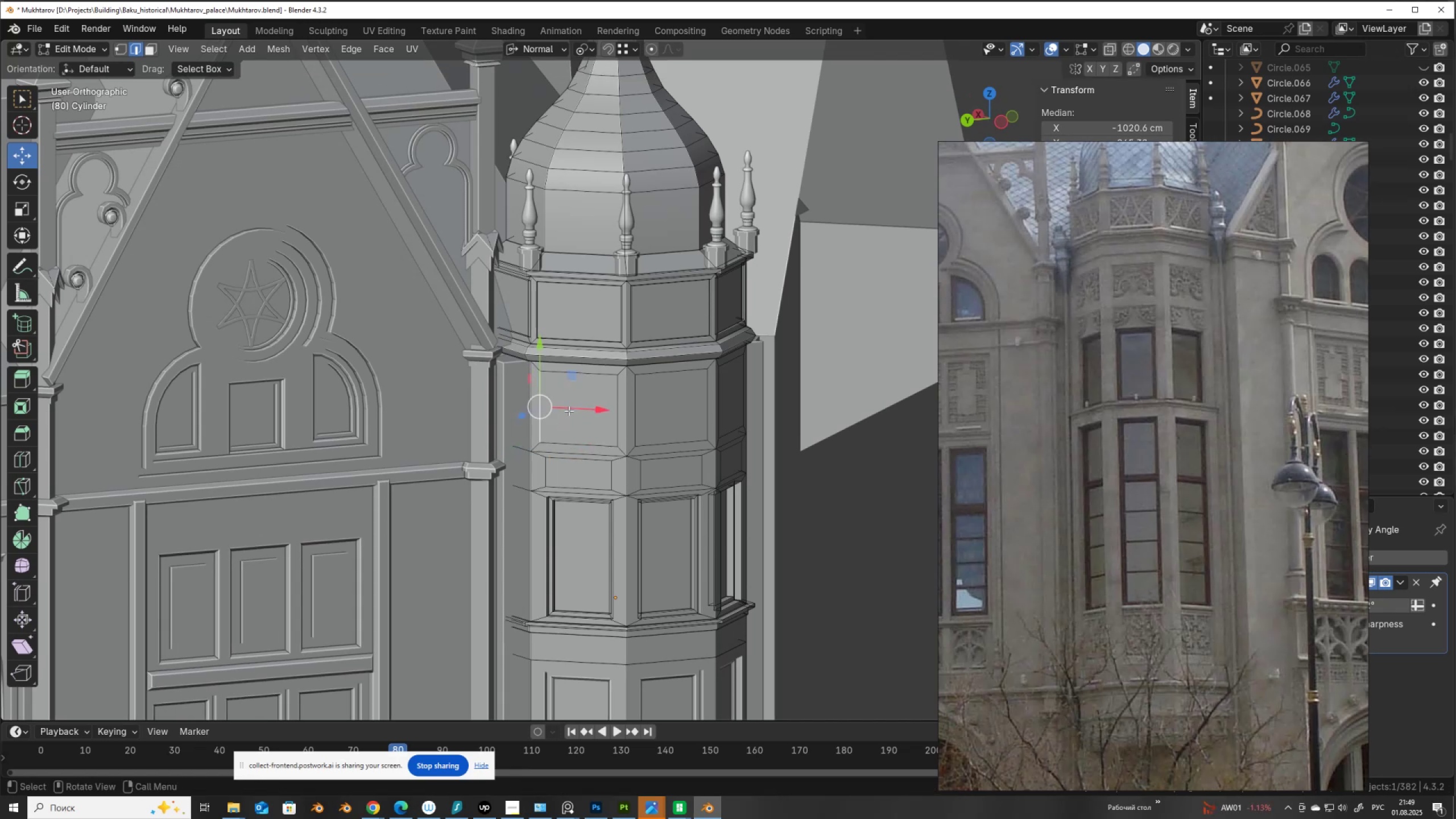 
left_click_drag(start_coordinate=[569, 410], to_coordinate=[551, 463])
 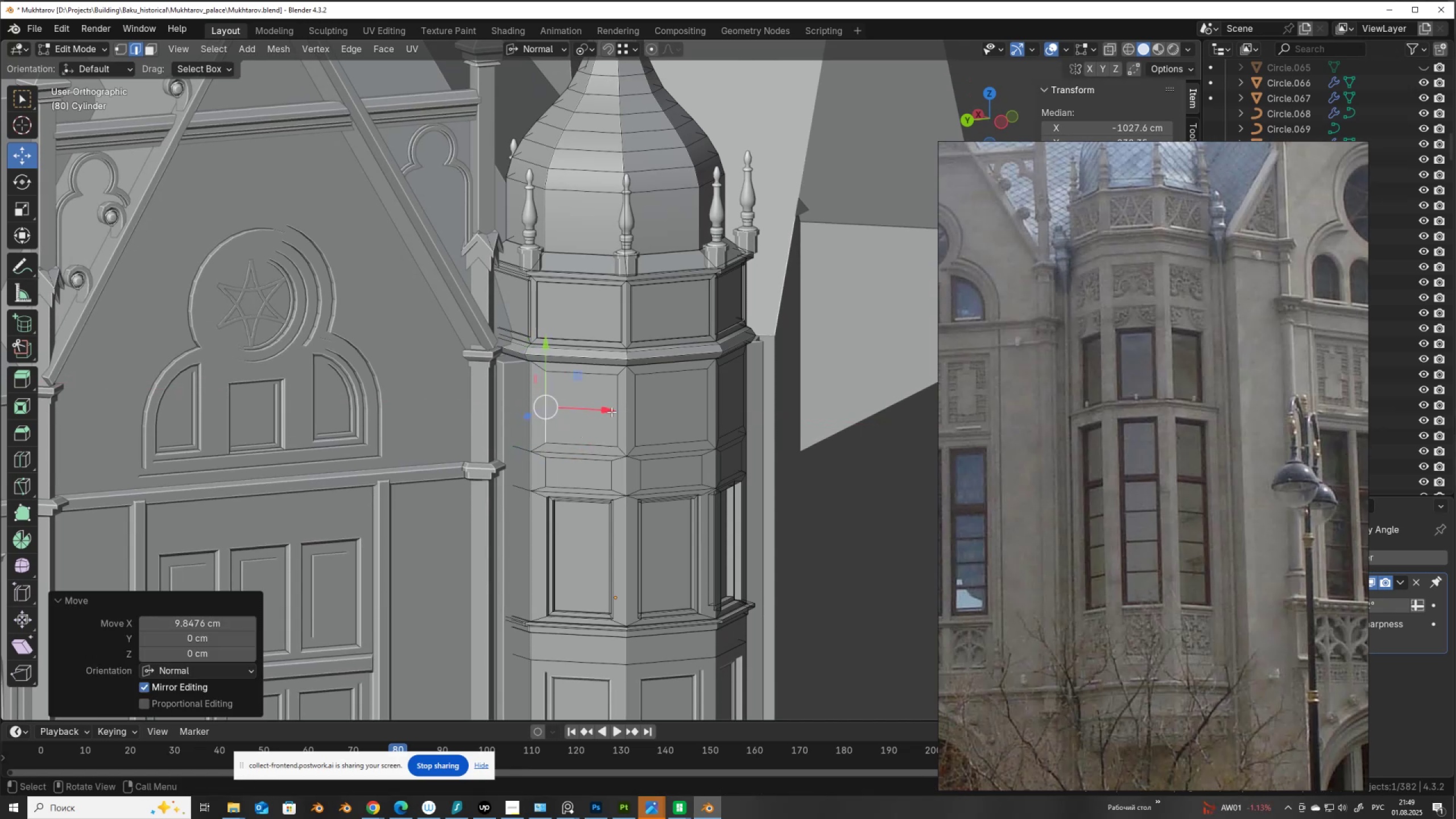 
hold_key(key=ControlLeft, duration=0.78)
 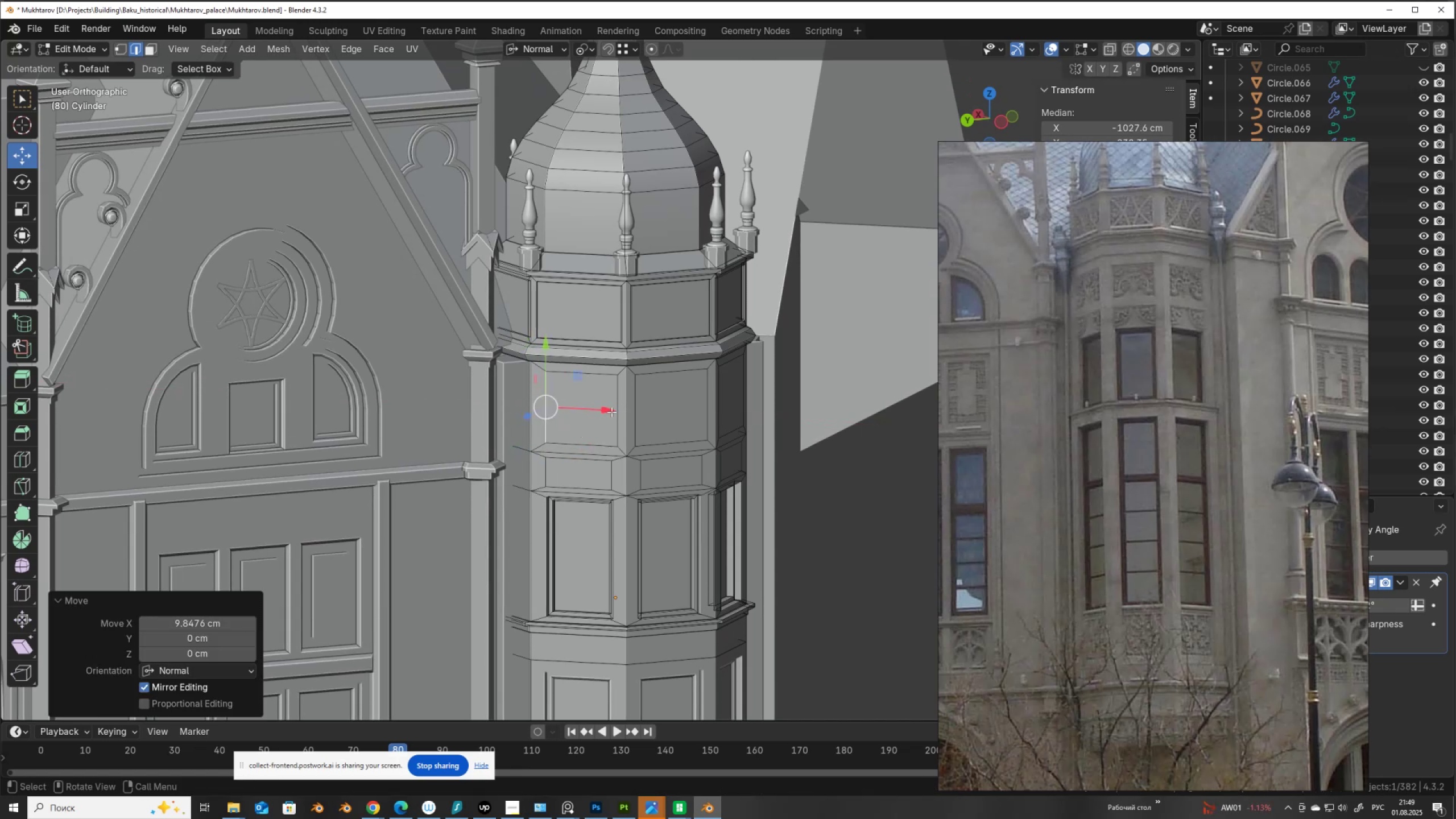 
left_click([611, 412])
 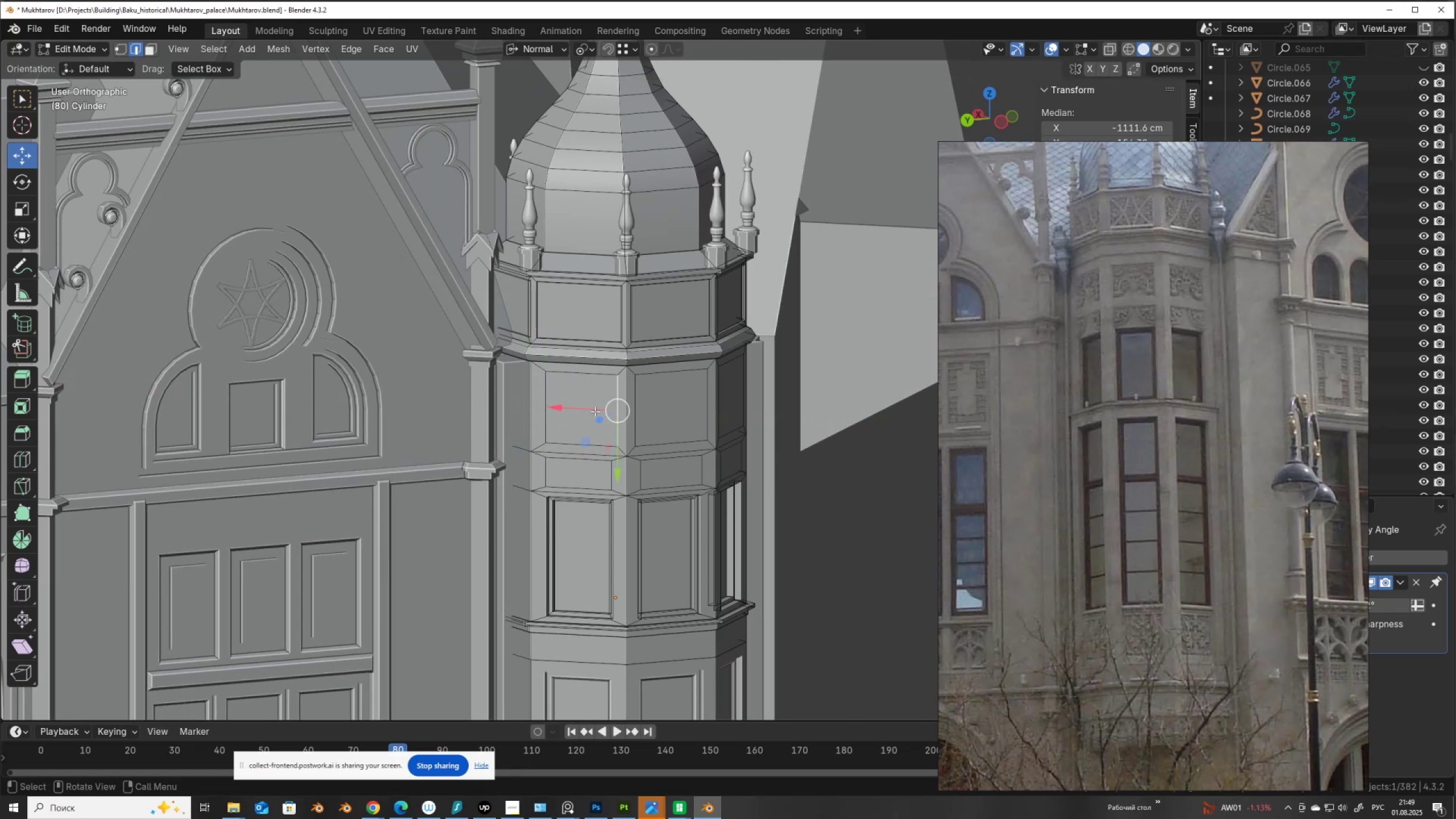 
left_click_drag(start_coordinate=[589, 409], to_coordinate=[606, 484])
 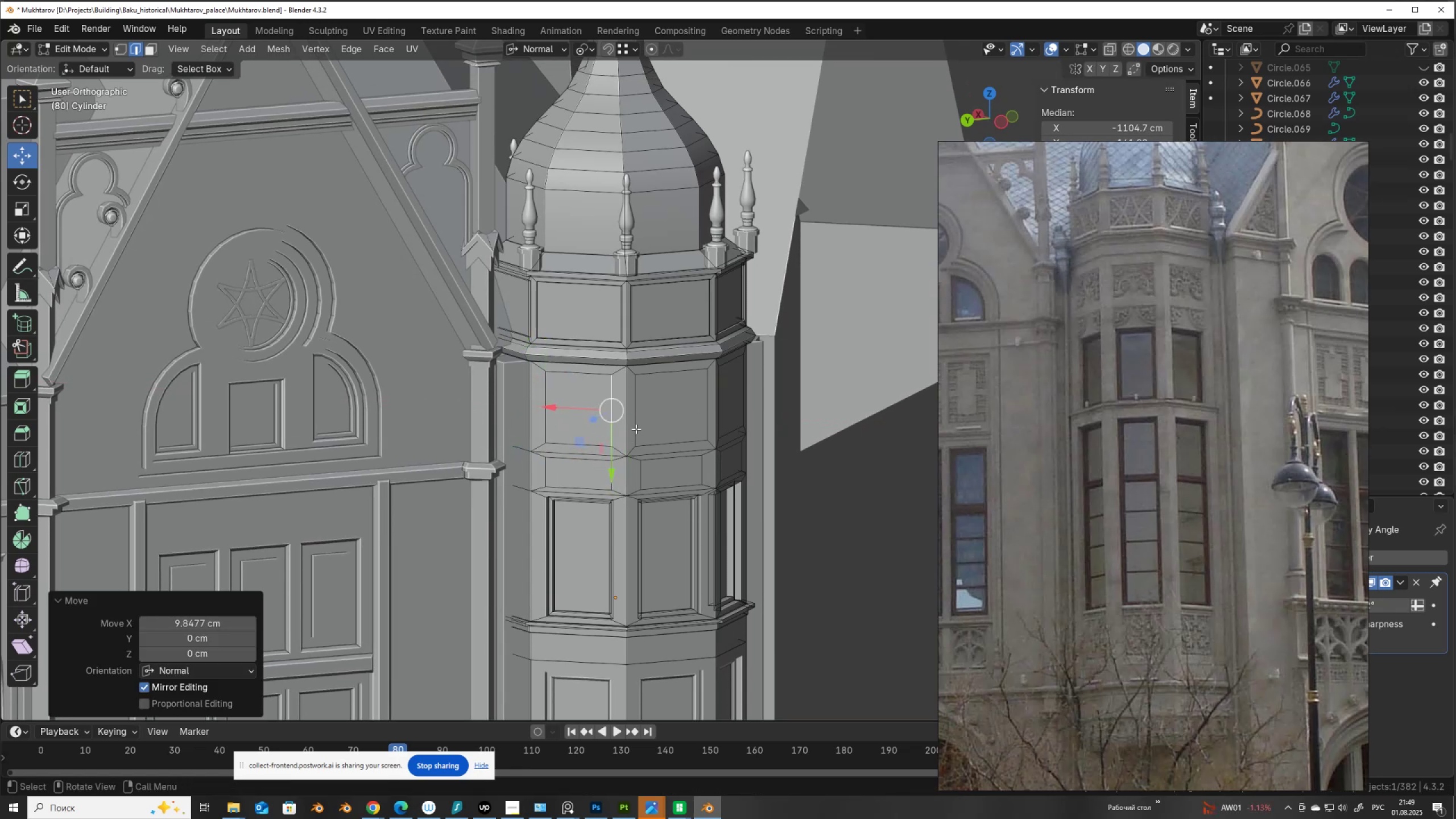 
hold_key(key=ControlLeft, duration=0.53)
 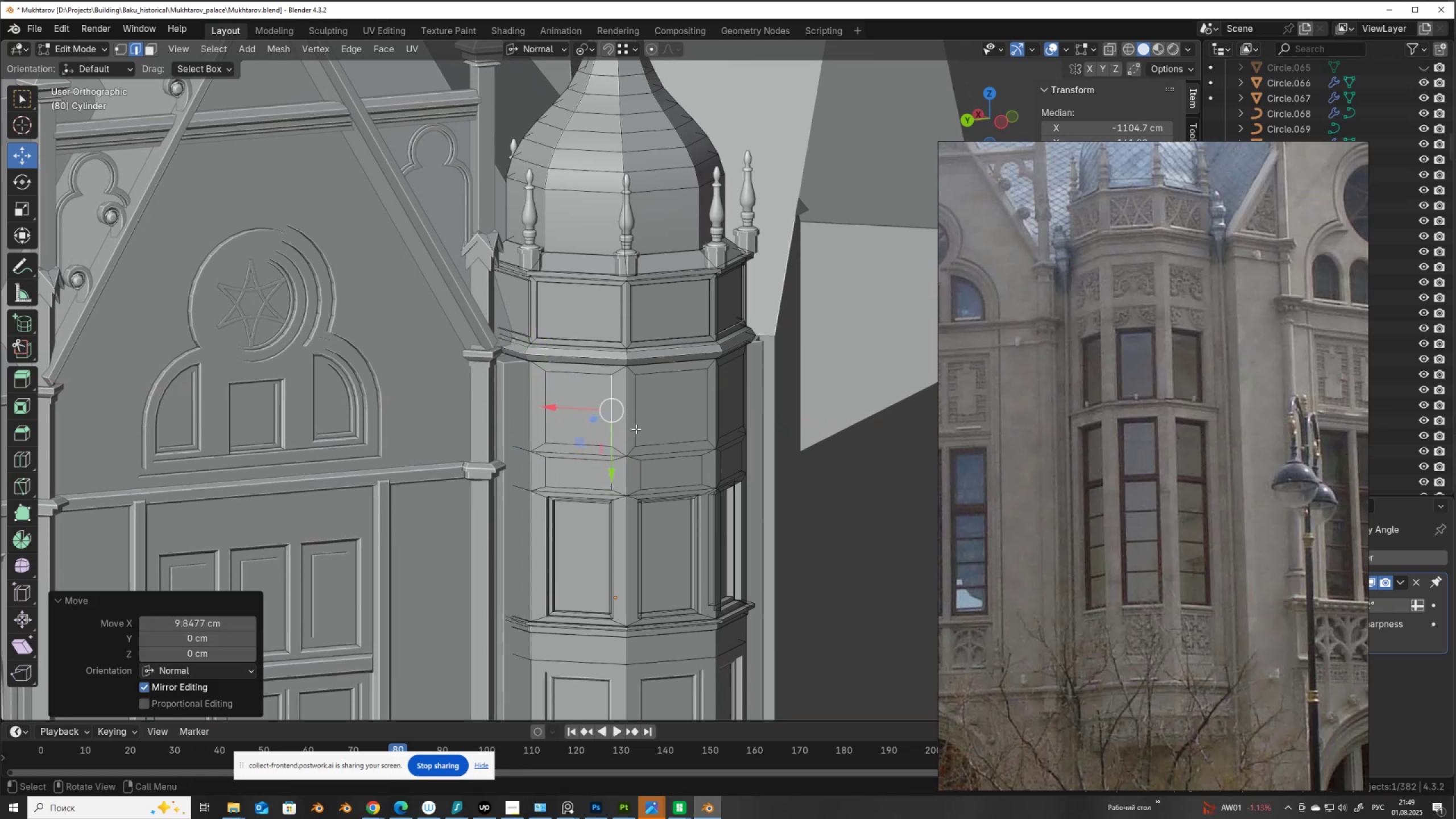 
left_click([636, 429])
 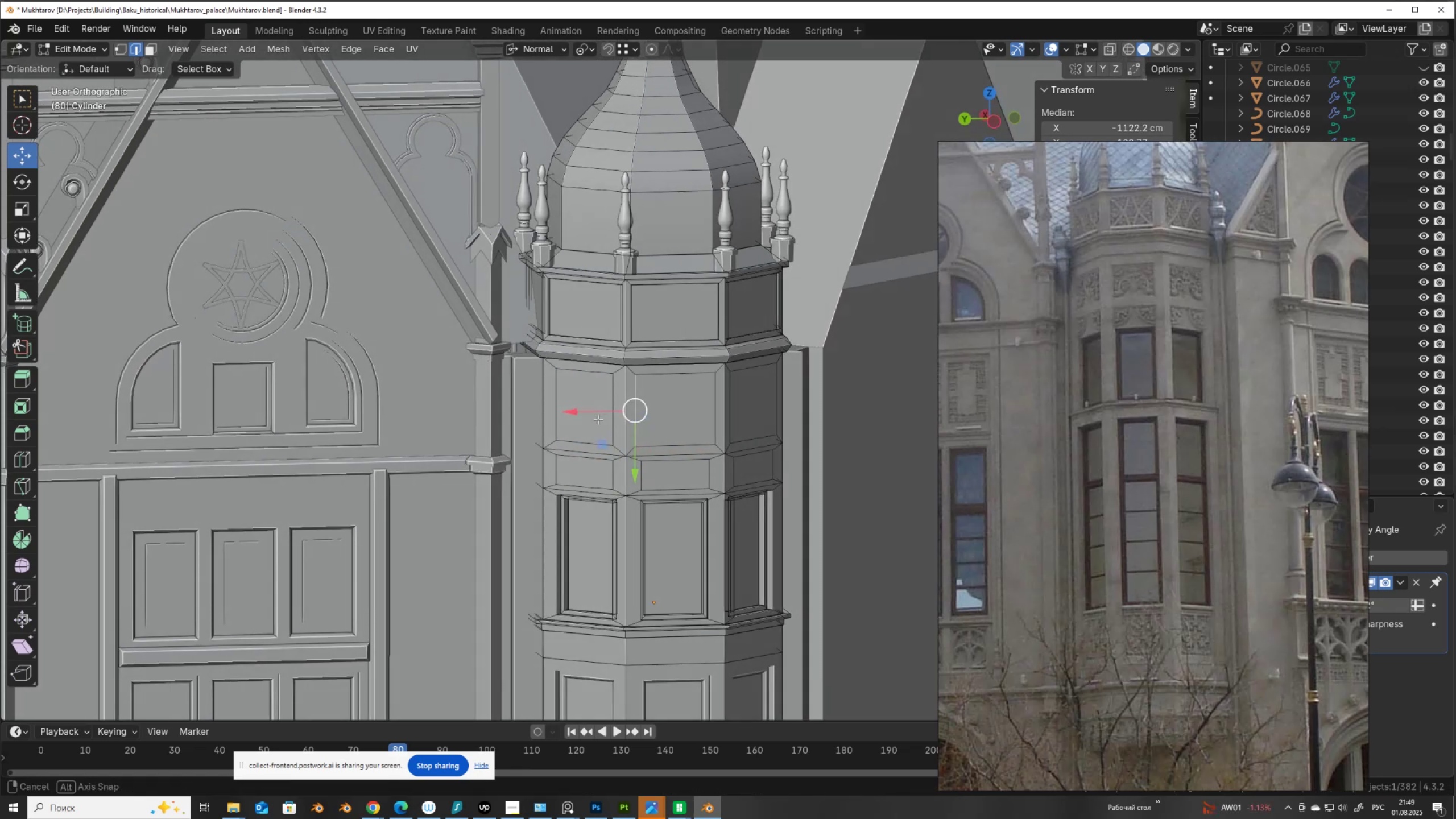 
left_click_drag(start_coordinate=[609, 412], to_coordinate=[639, 471])
 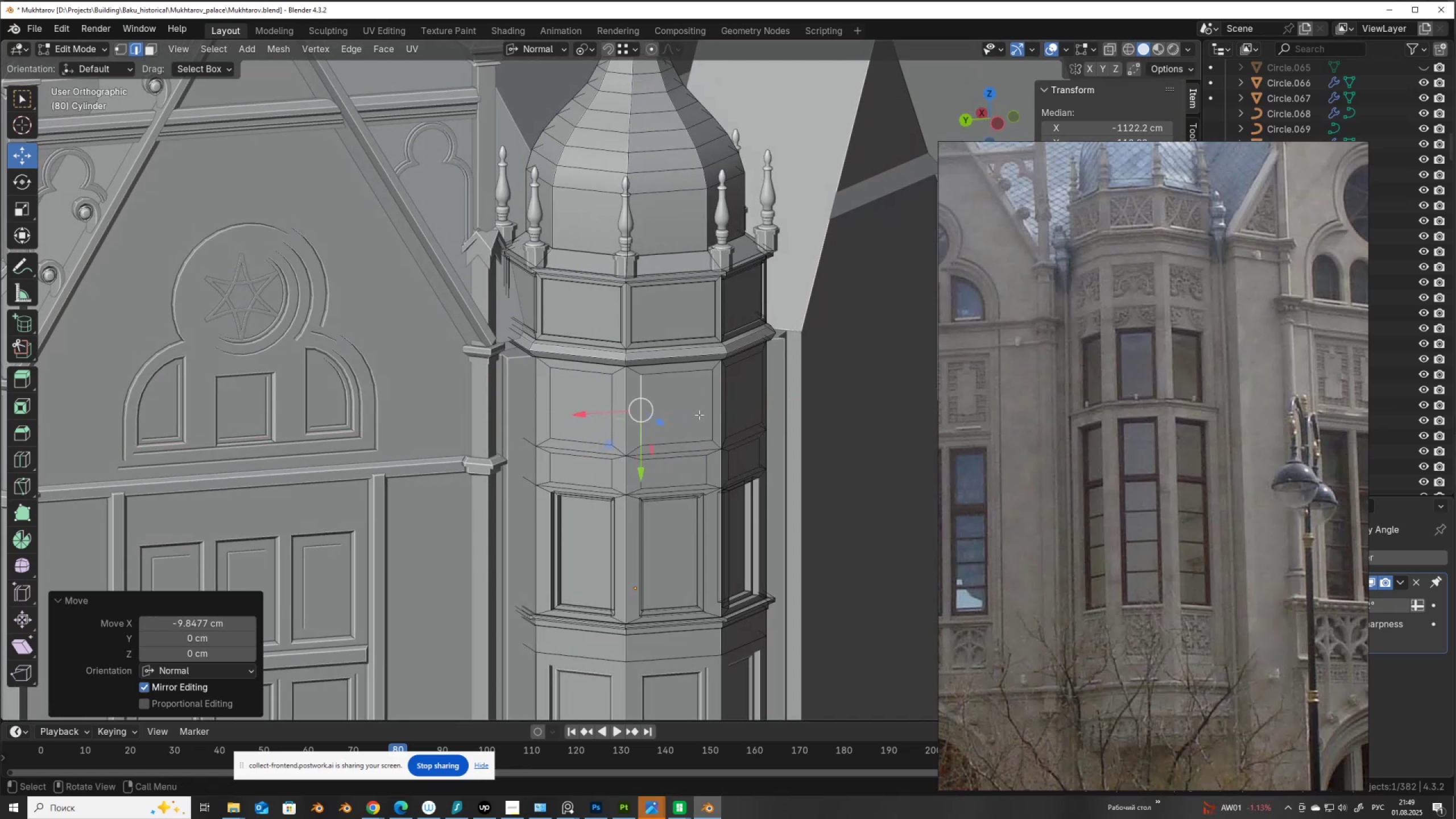 
hold_key(key=ControlLeft, duration=0.49)
 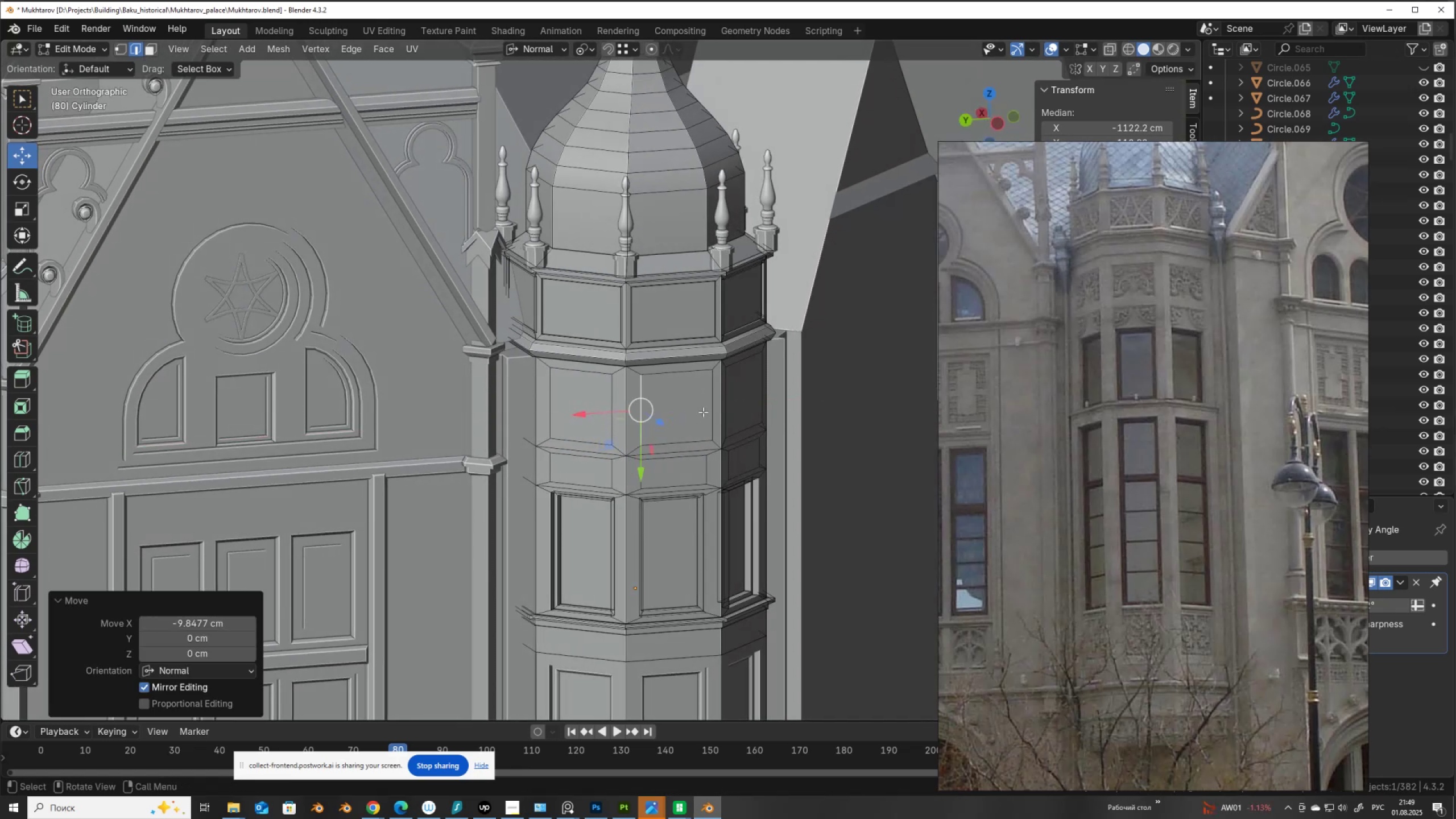 
left_click([704, 410])
 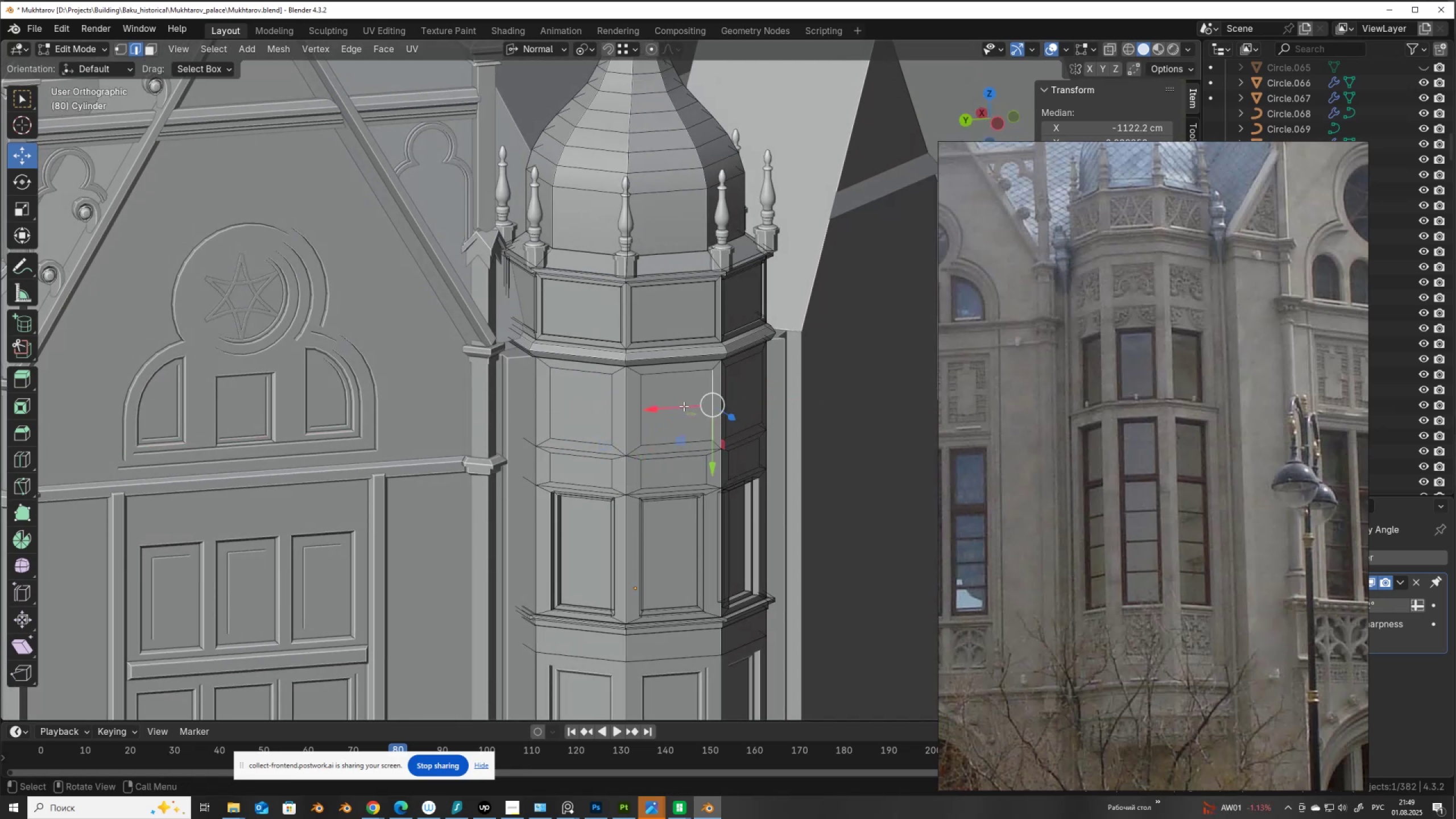 
left_click_drag(start_coordinate=[684, 406], to_coordinate=[702, 471])
 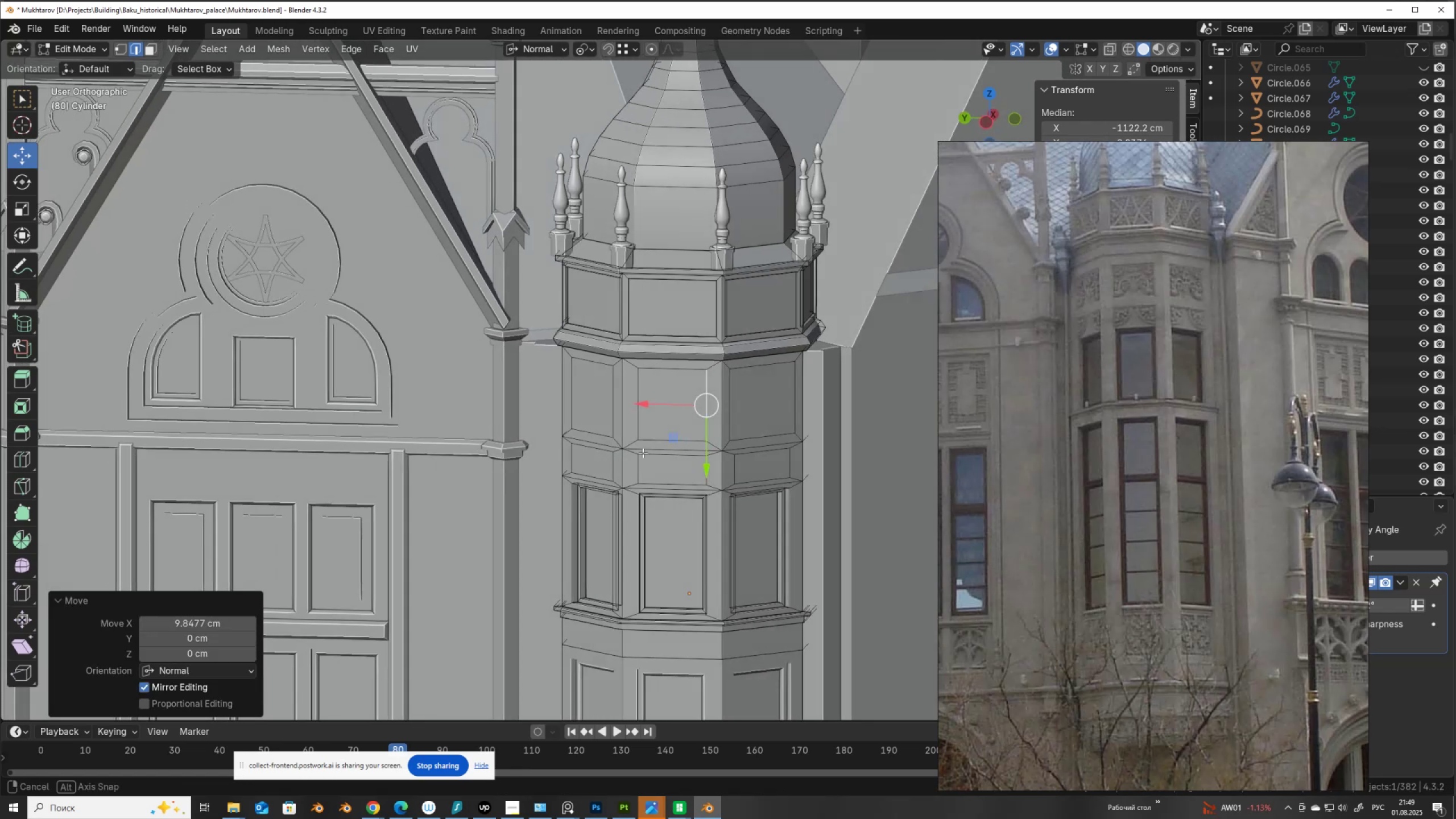 
hold_key(key=ControlLeft, duration=0.5)
 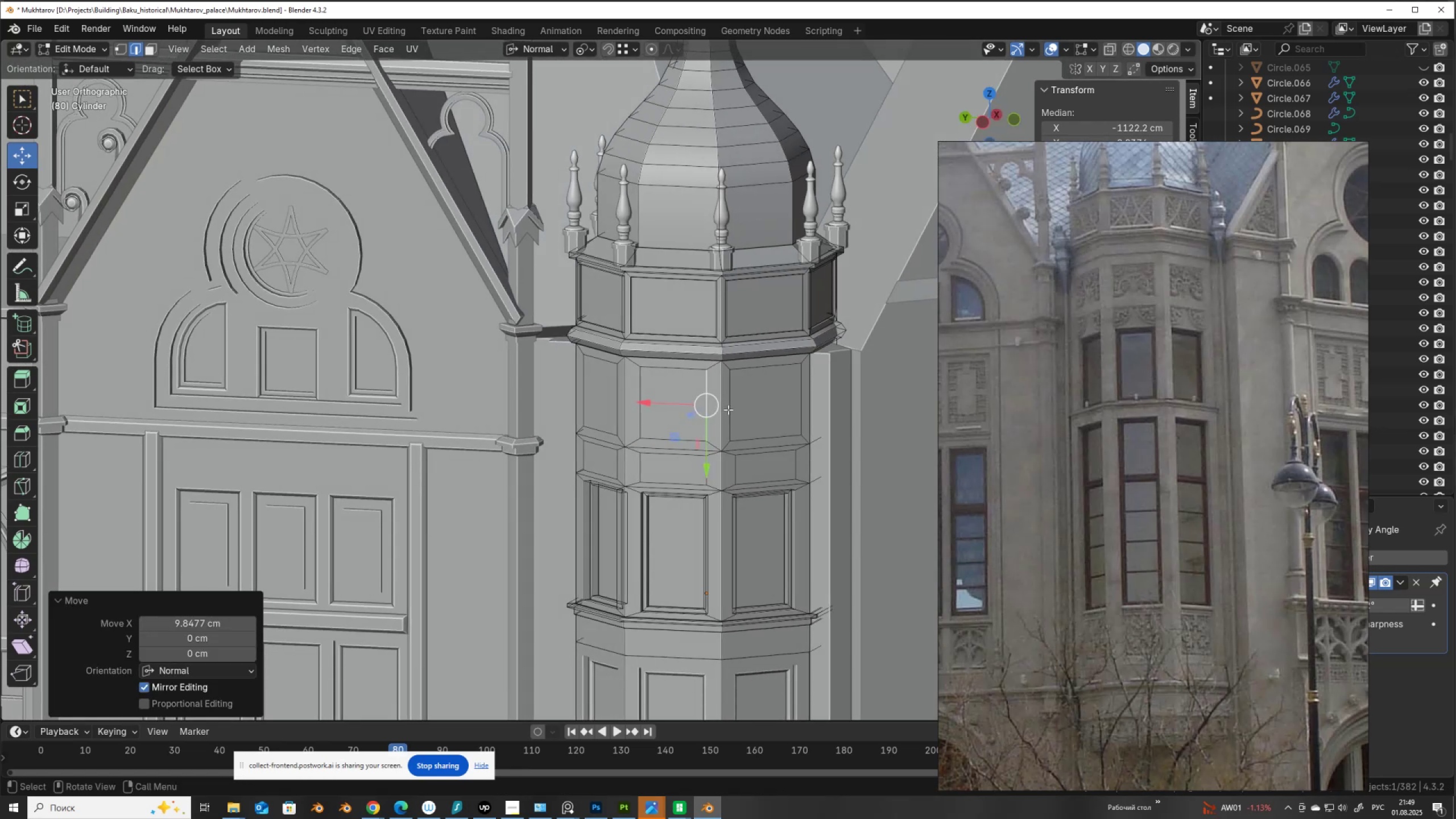 
left_click([730, 407])
 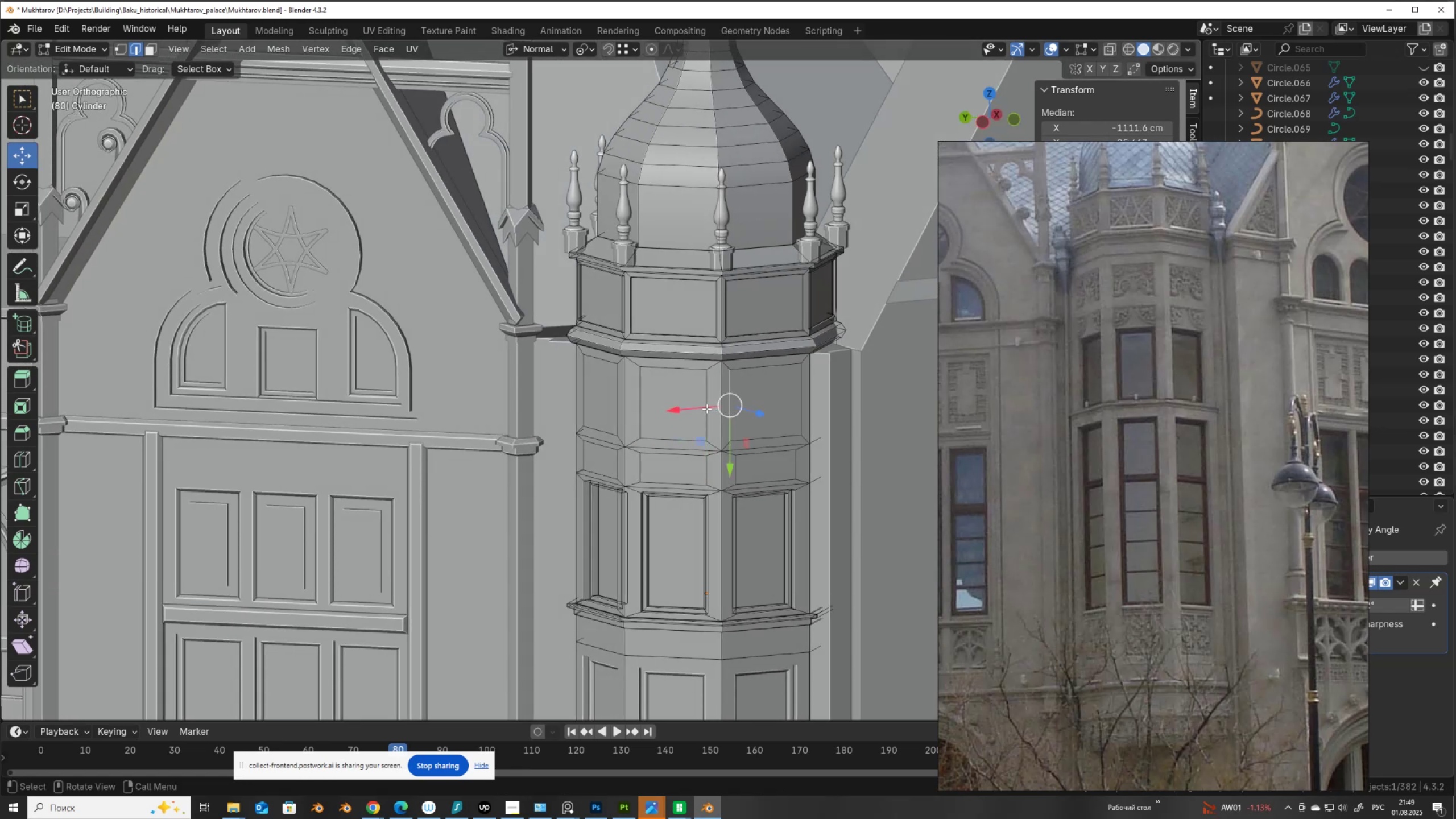 
left_click_drag(start_coordinate=[704, 408], to_coordinate=[740, 468])
 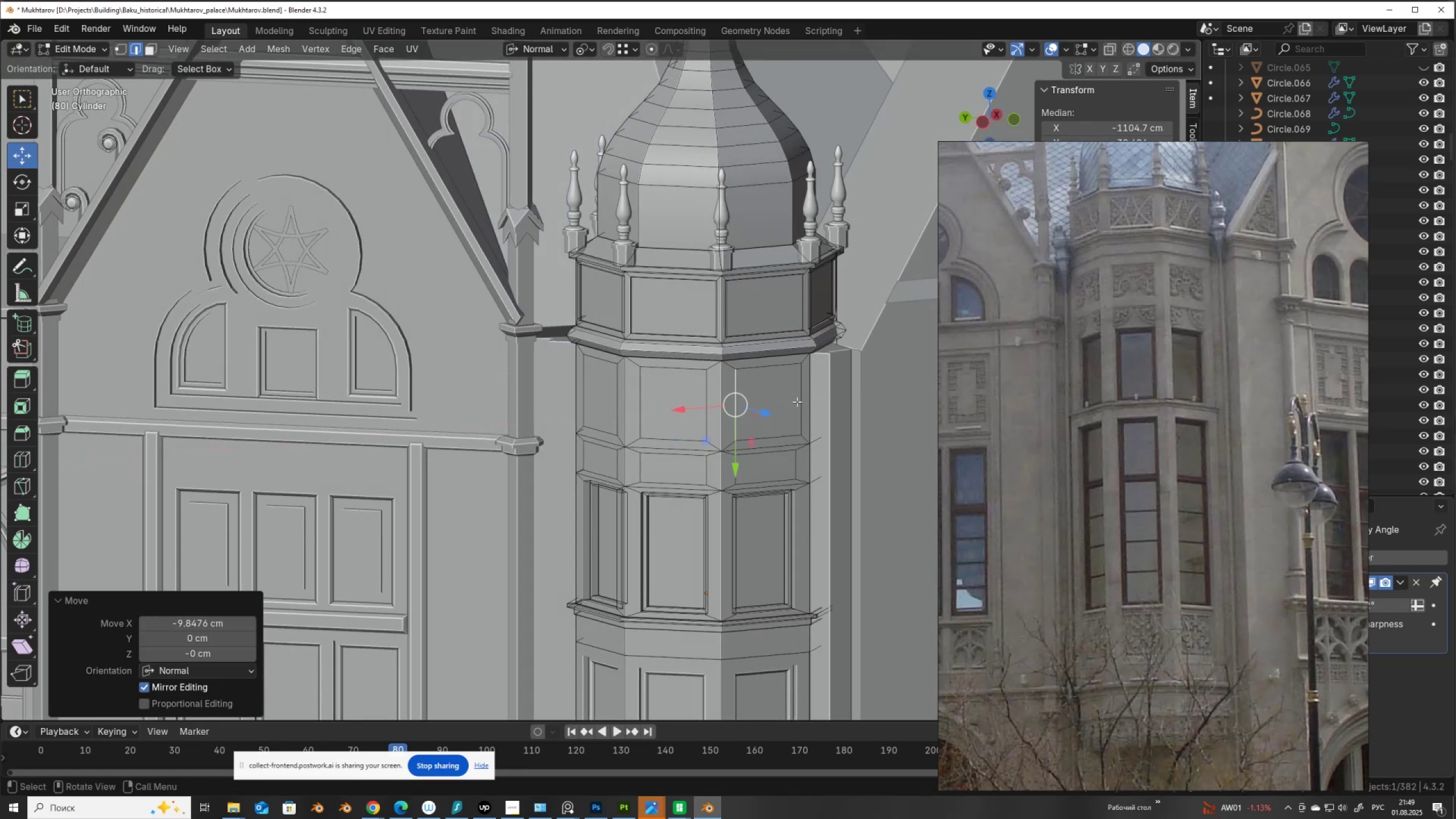 
hold_key(key=ControlLeft, duration=0.59)
 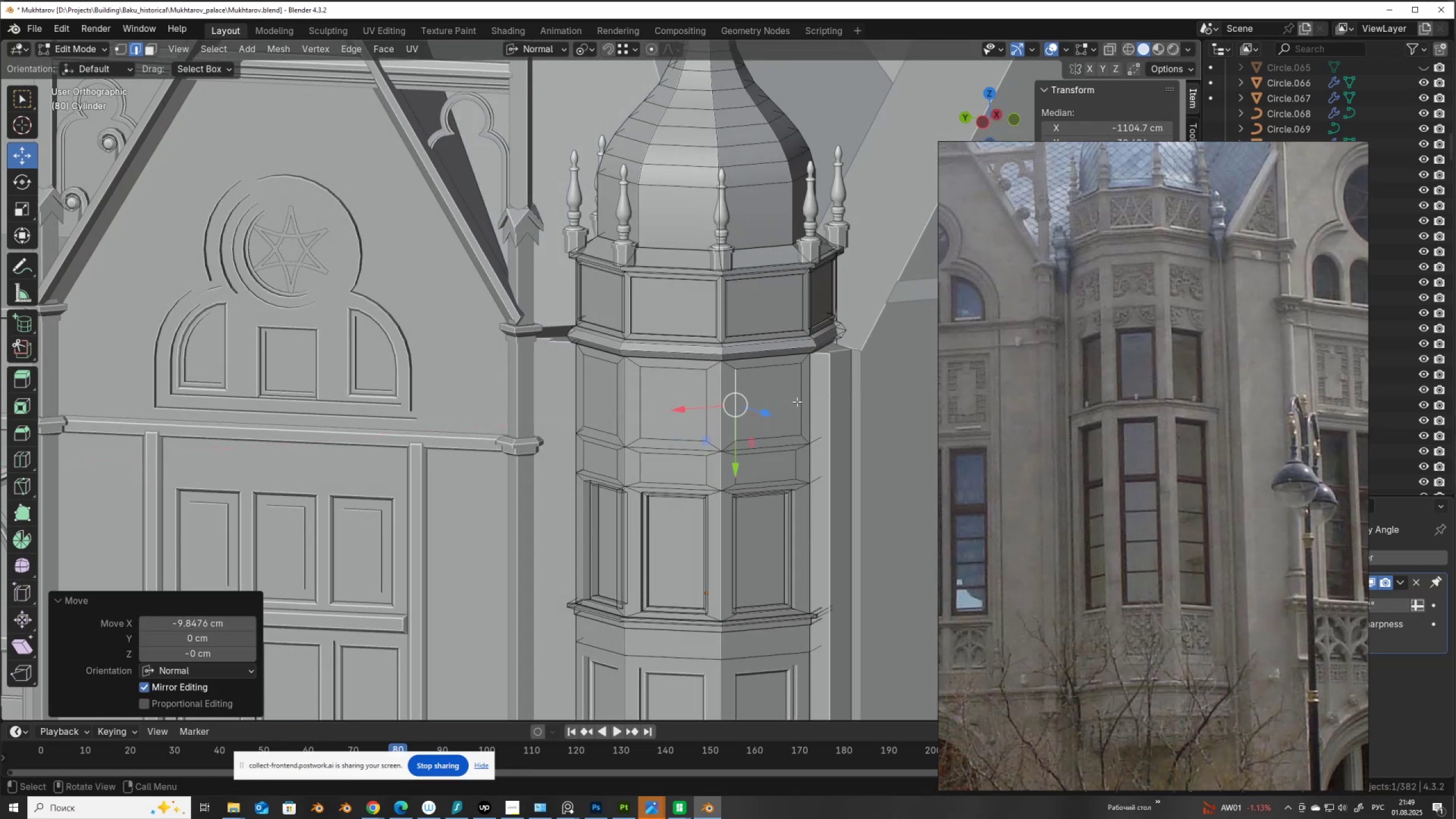 
left_click([797, 402])
 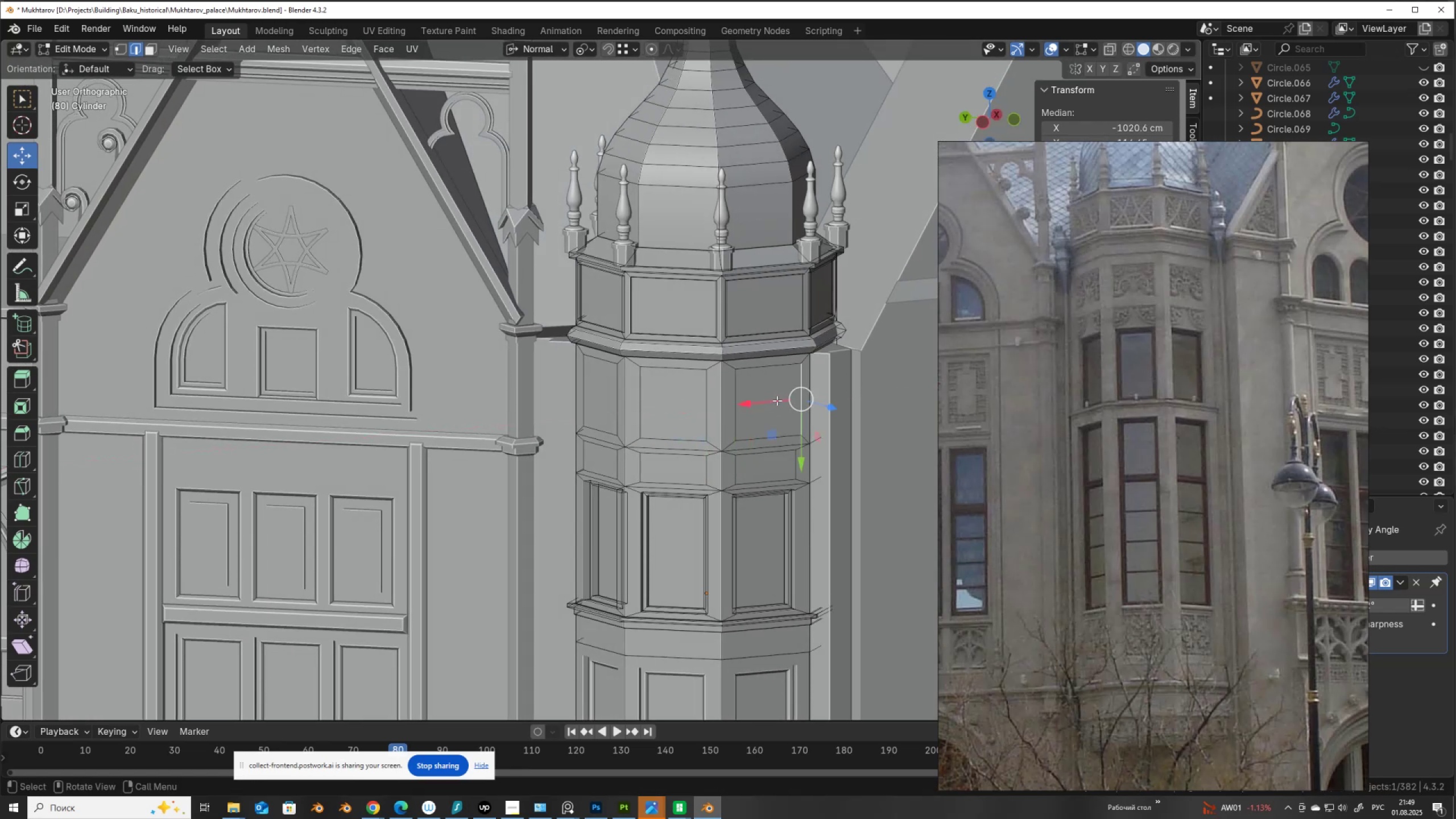 
left_click_drag(start_coordinate=[775, 401], to_coordinate=[791, 473])
 